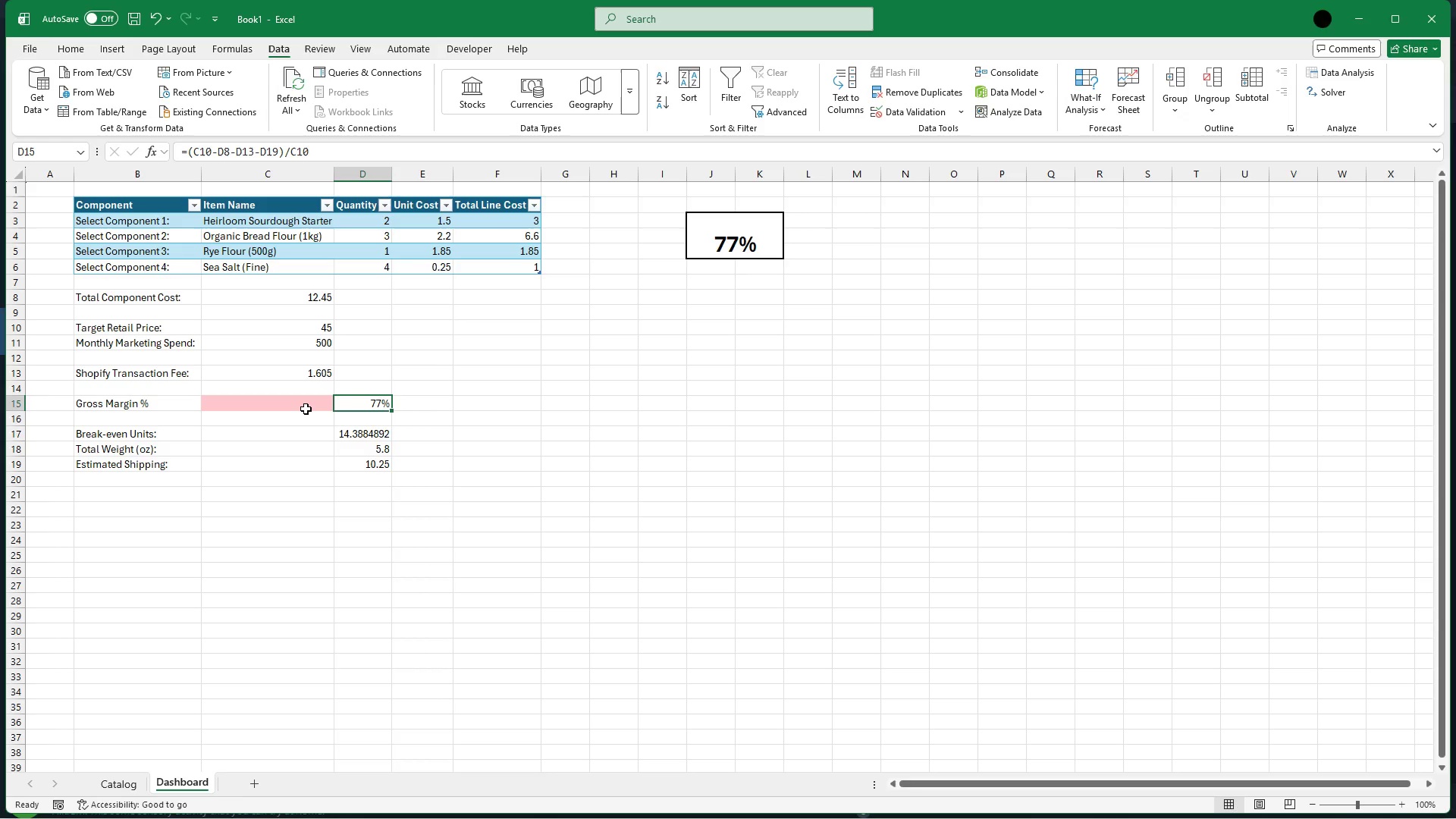 
left_click([300, 152])
 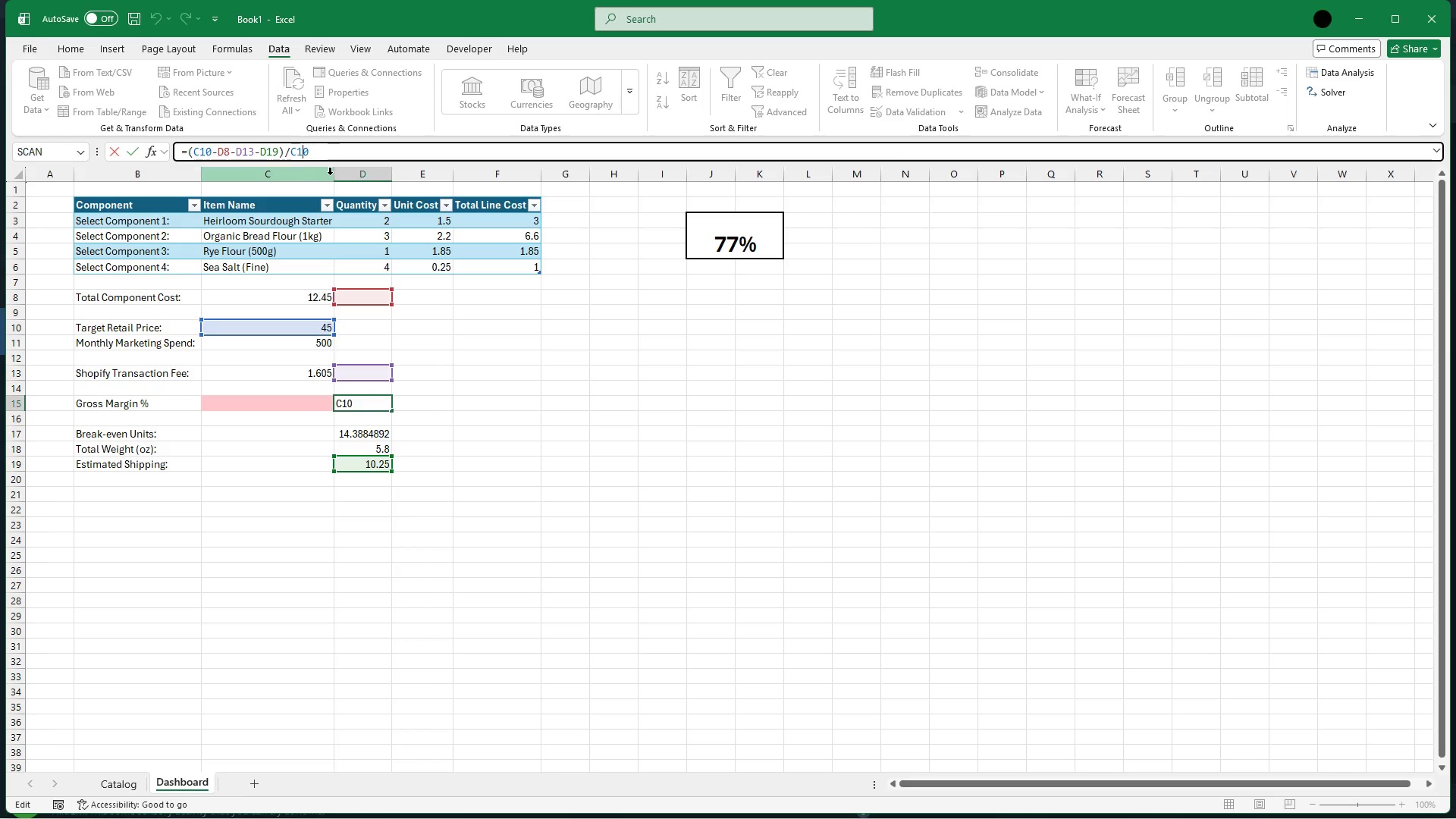 
key(Backspace)
 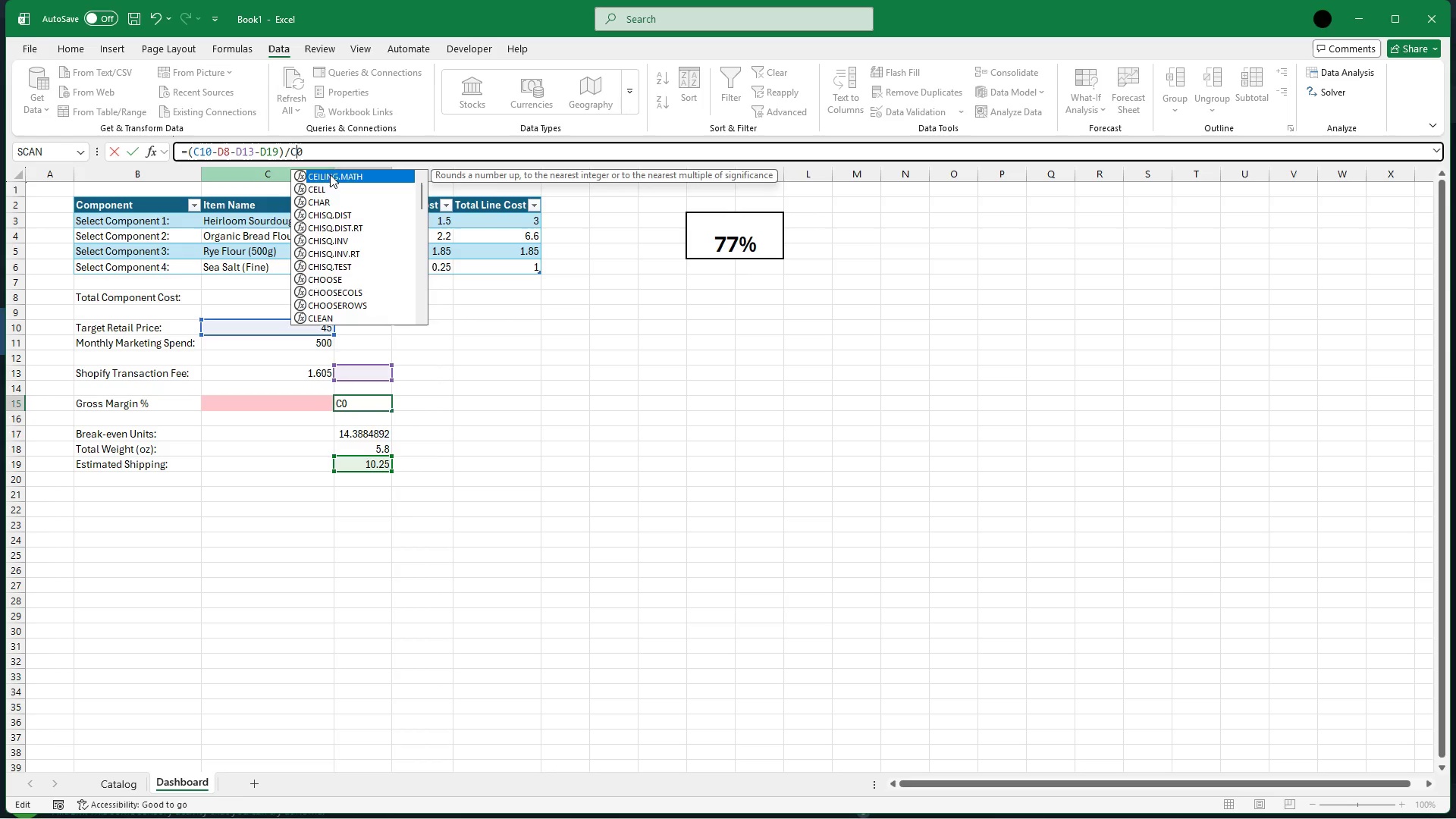 
key(CapsLock)
 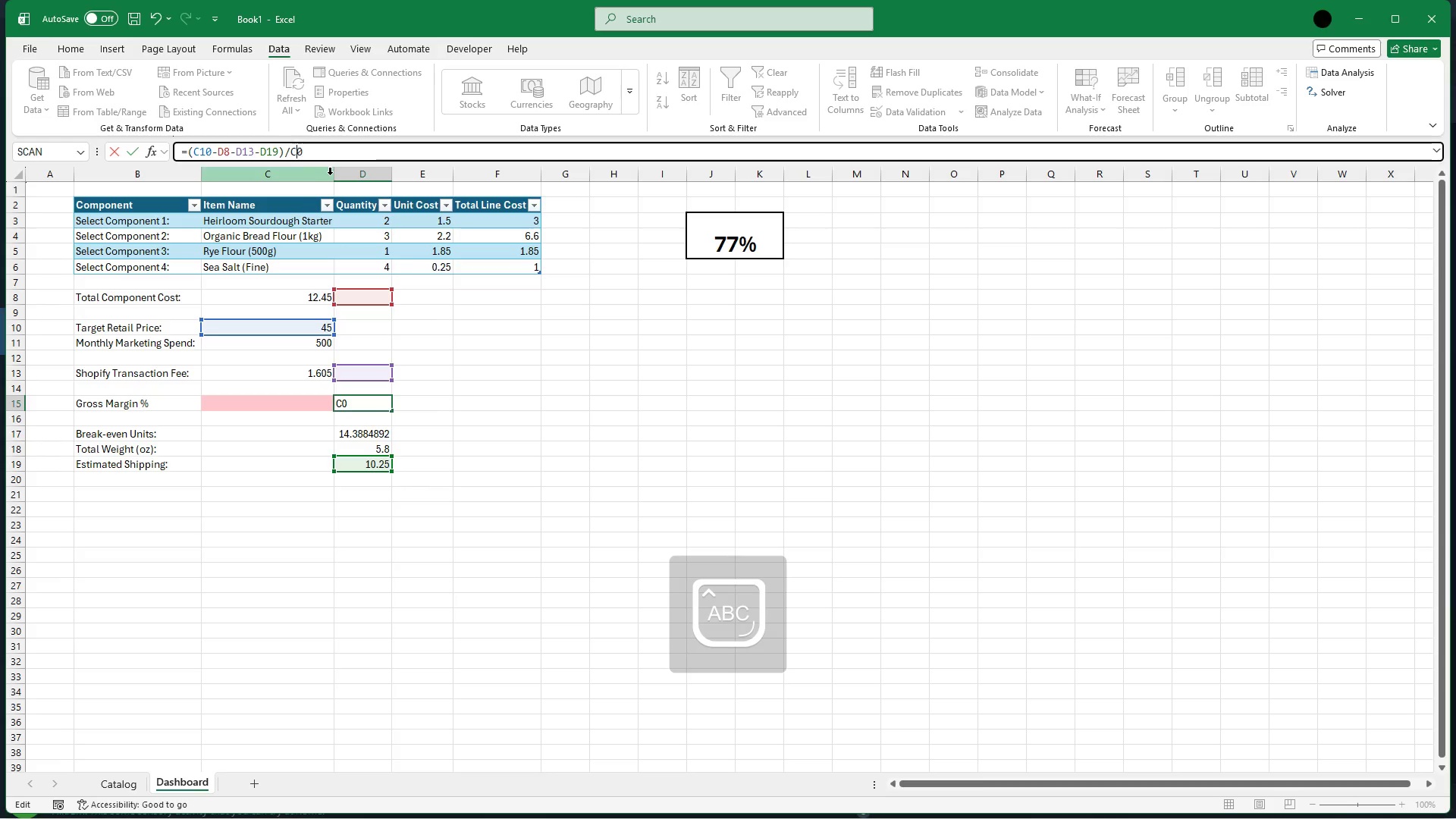 
key(B)
 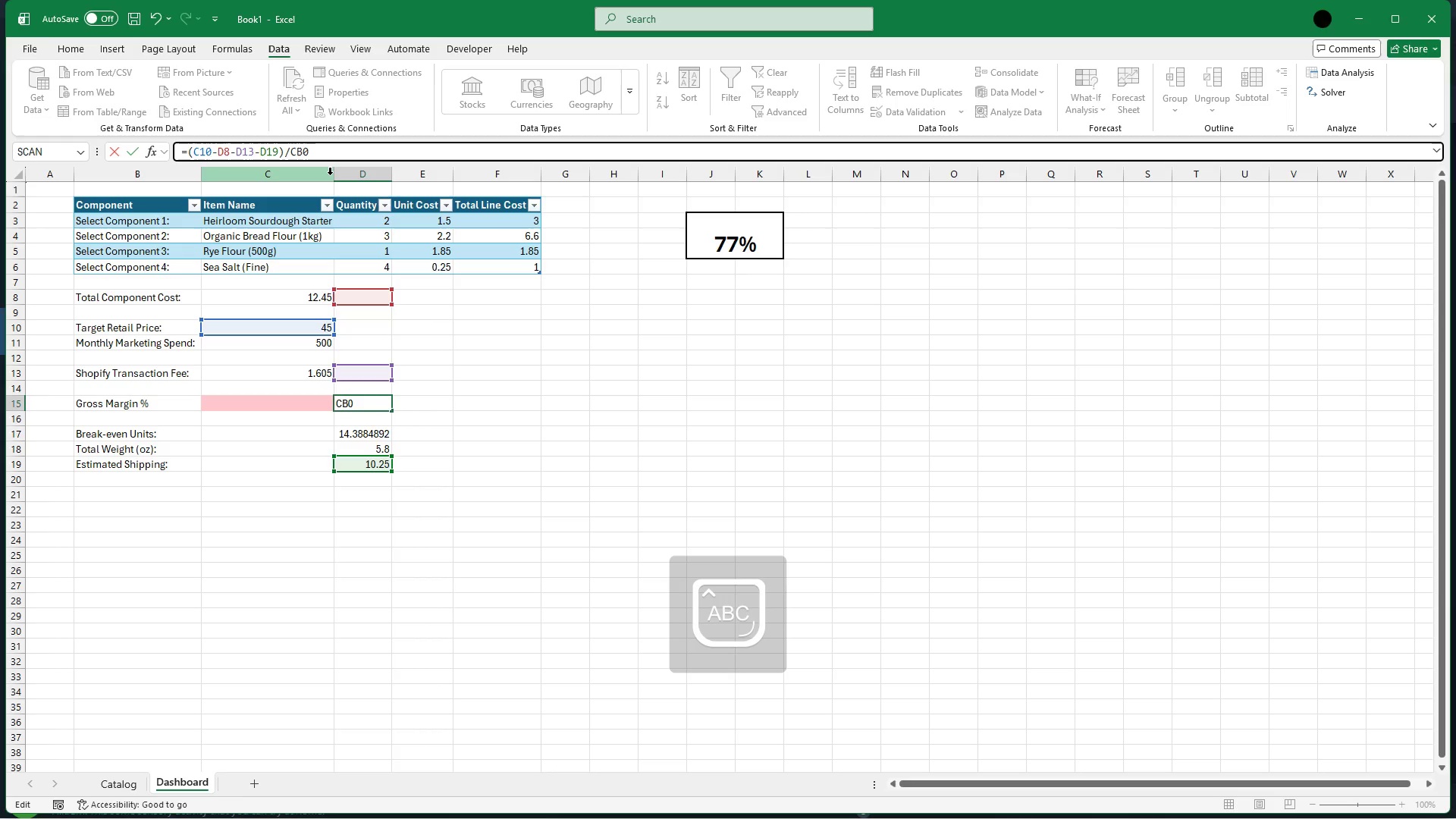 
key(CapsLock)
 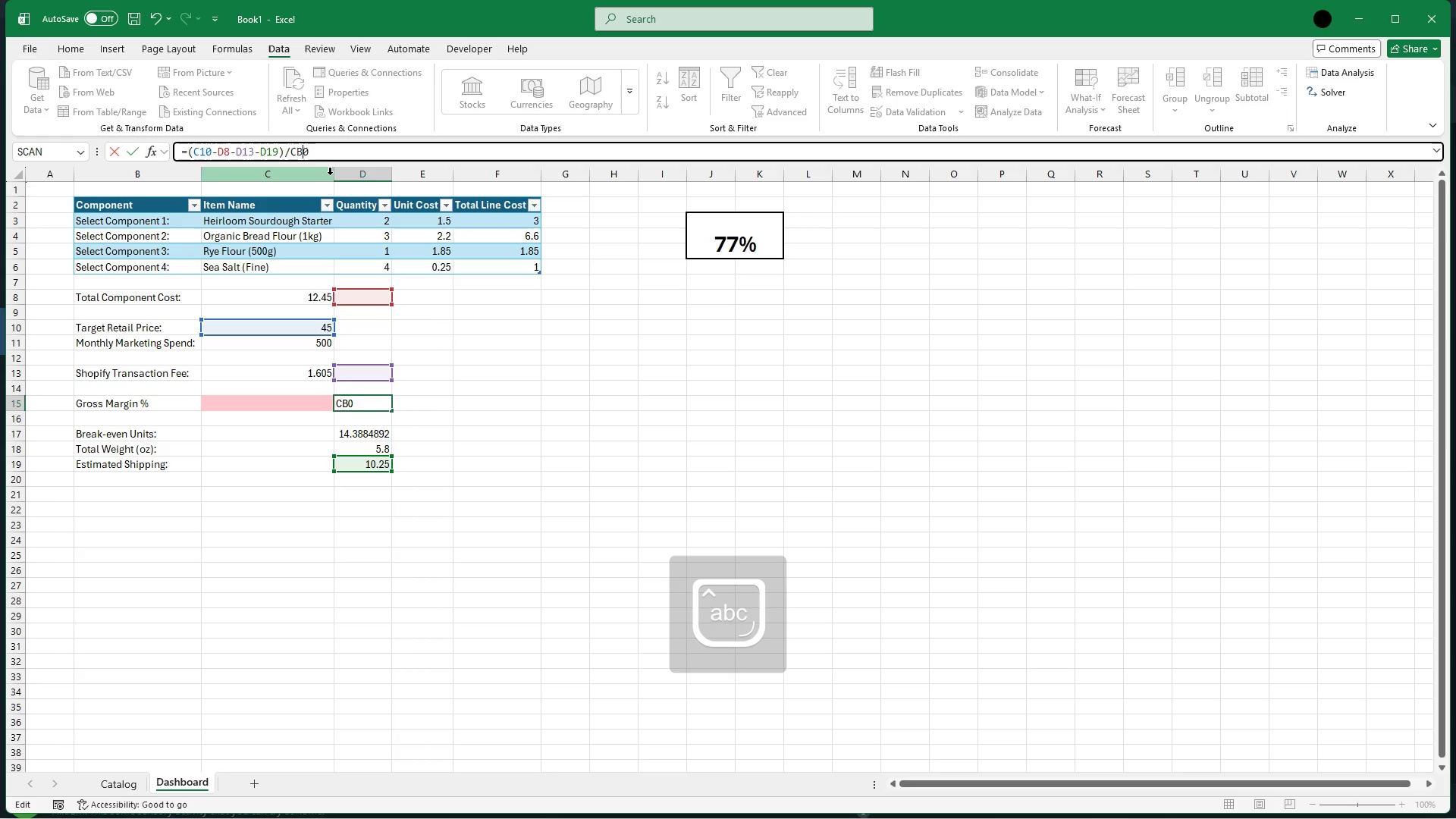 
key(Escape)
 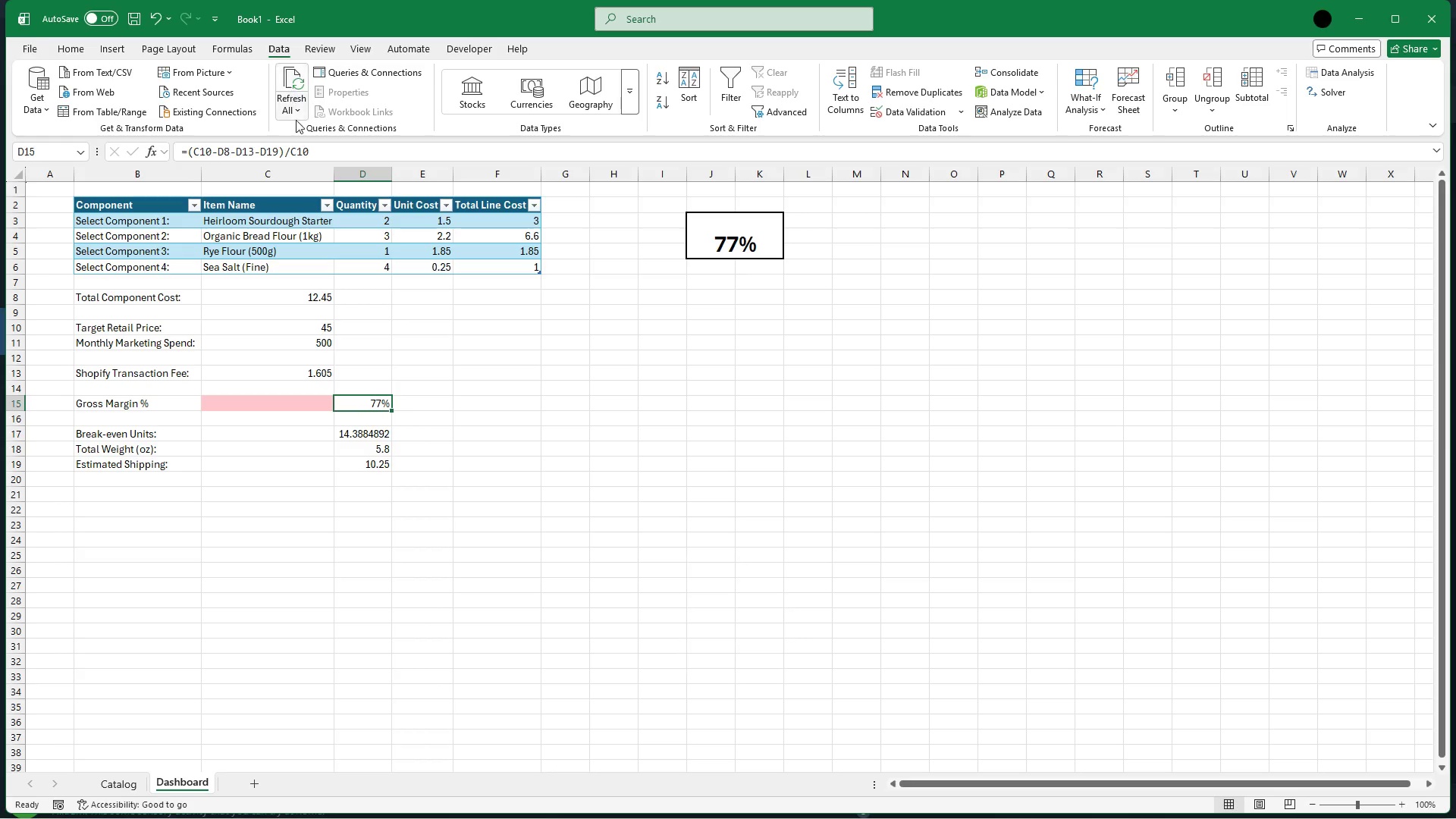 
left_click([298, 150])
 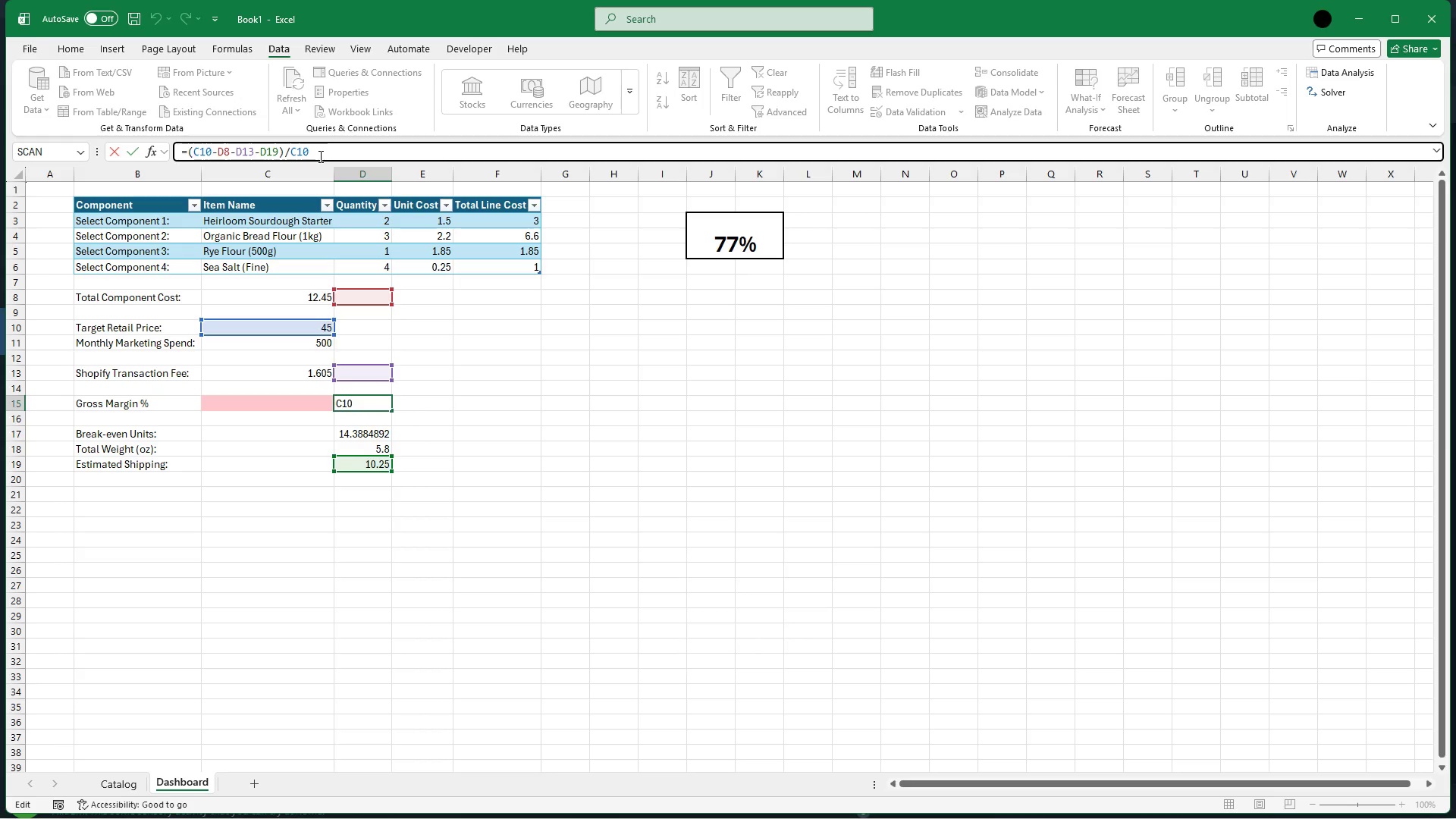 
key(Backspace)
 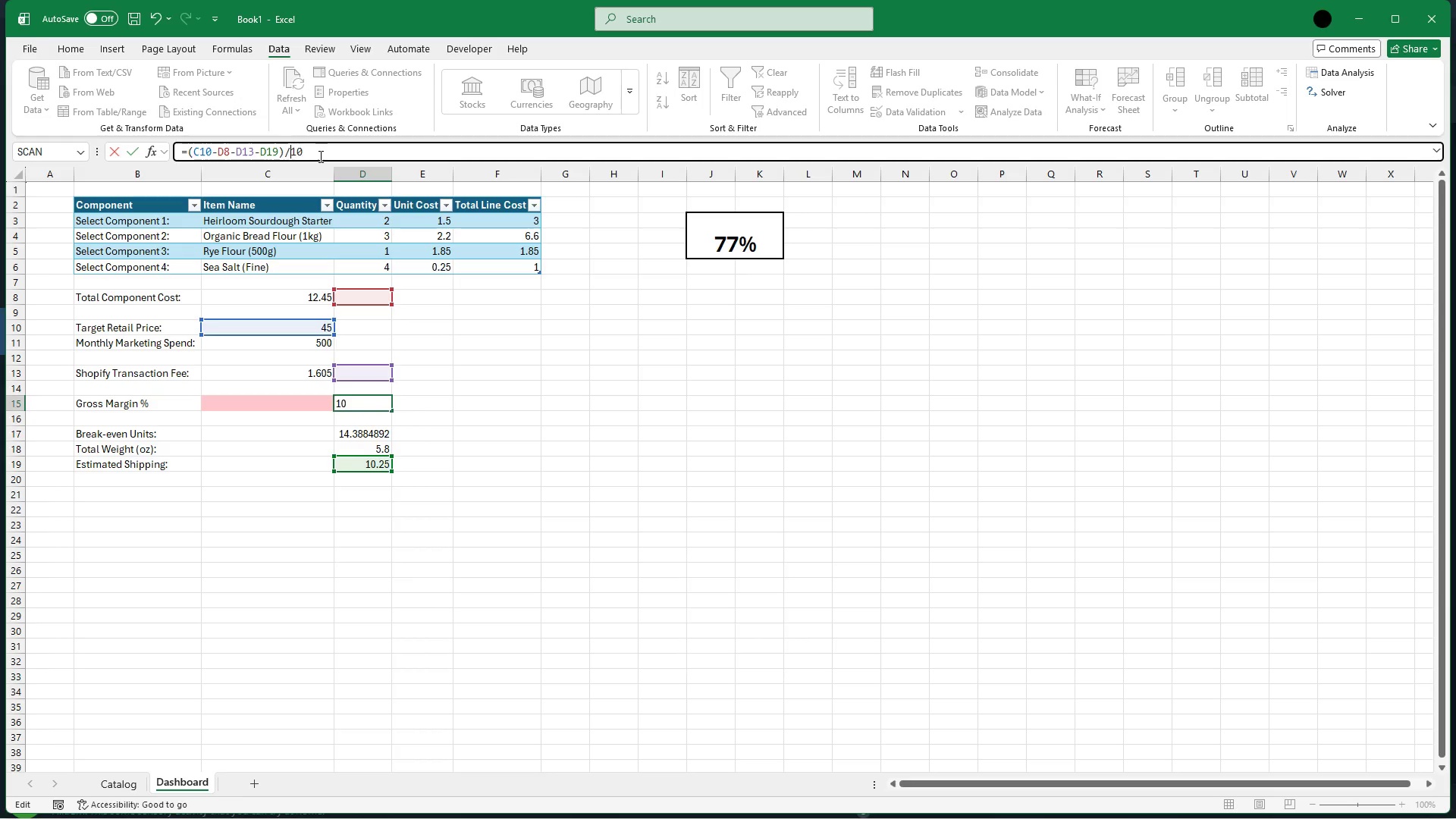 
key(CapsLock)
 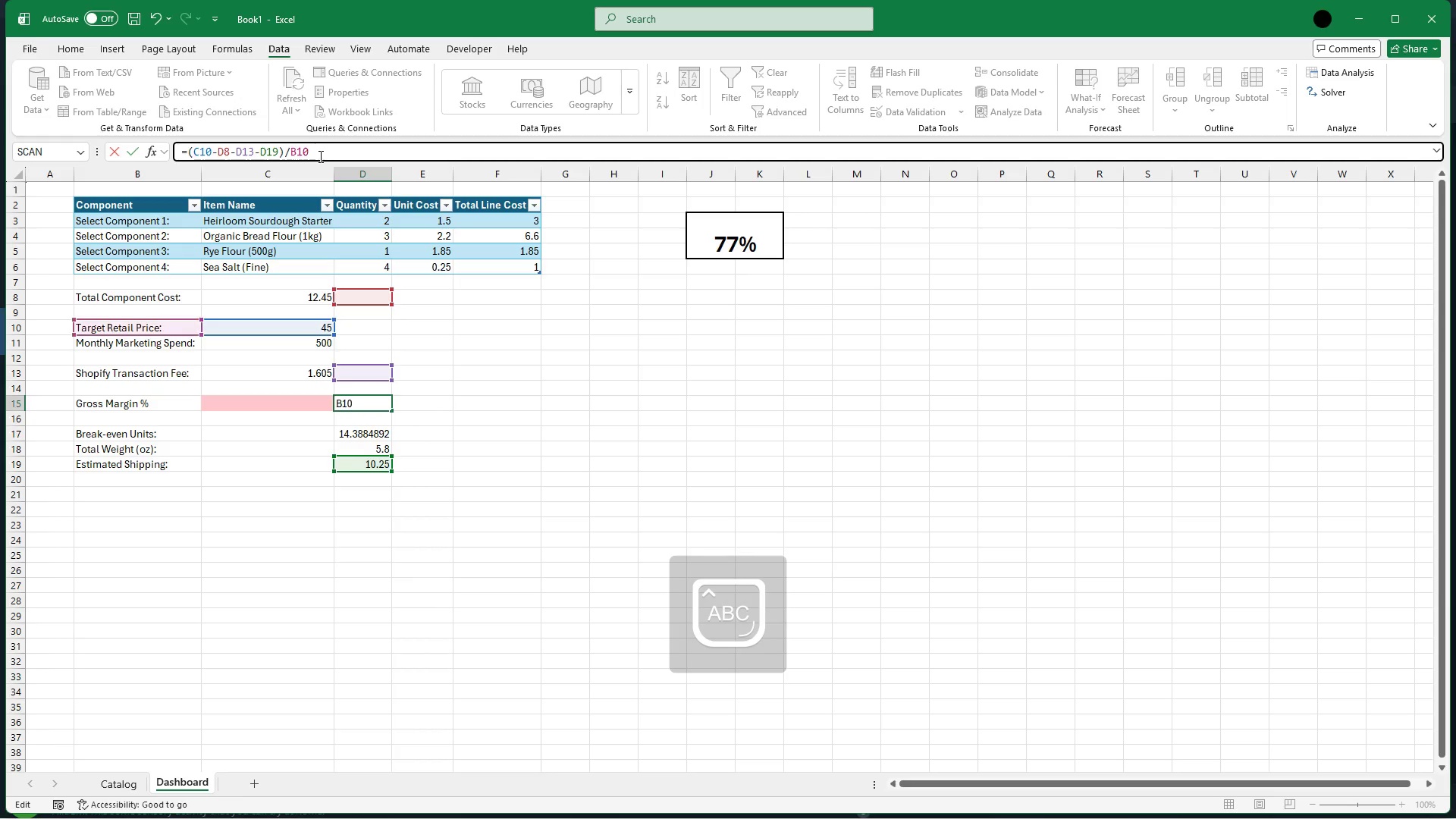 
key(B)
 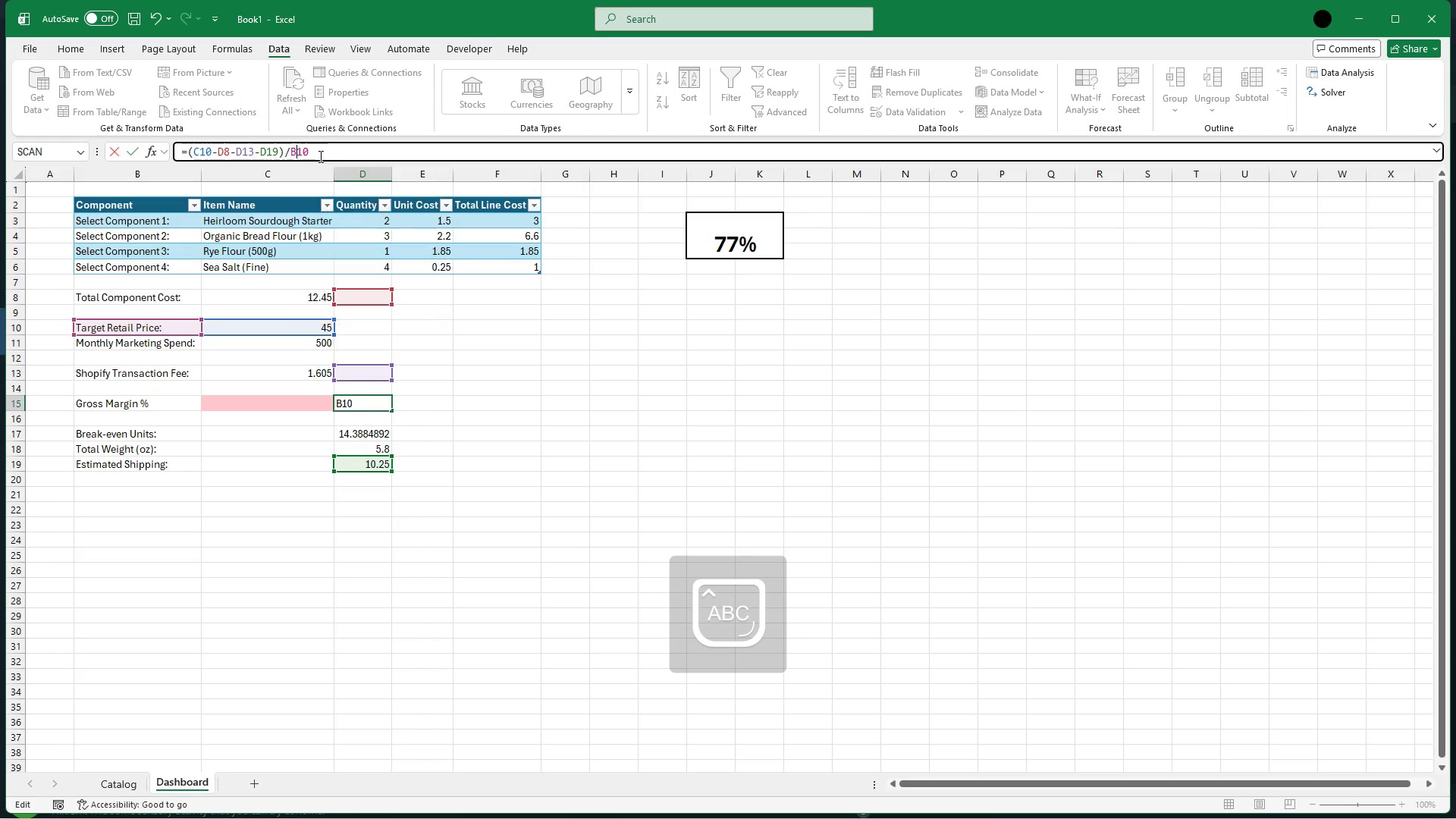 
key(CapsLock)
 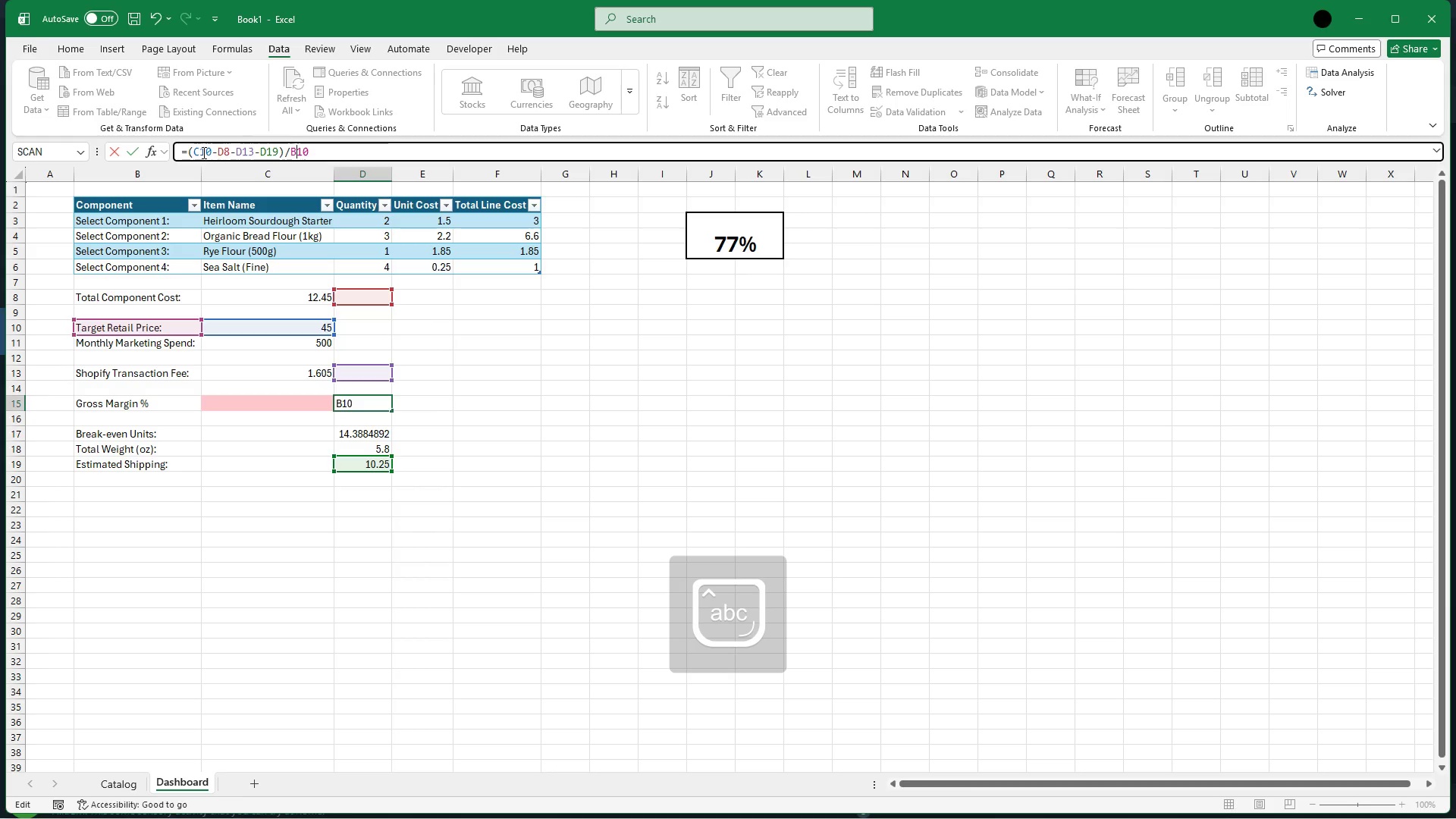 
left_click([202, 149])
 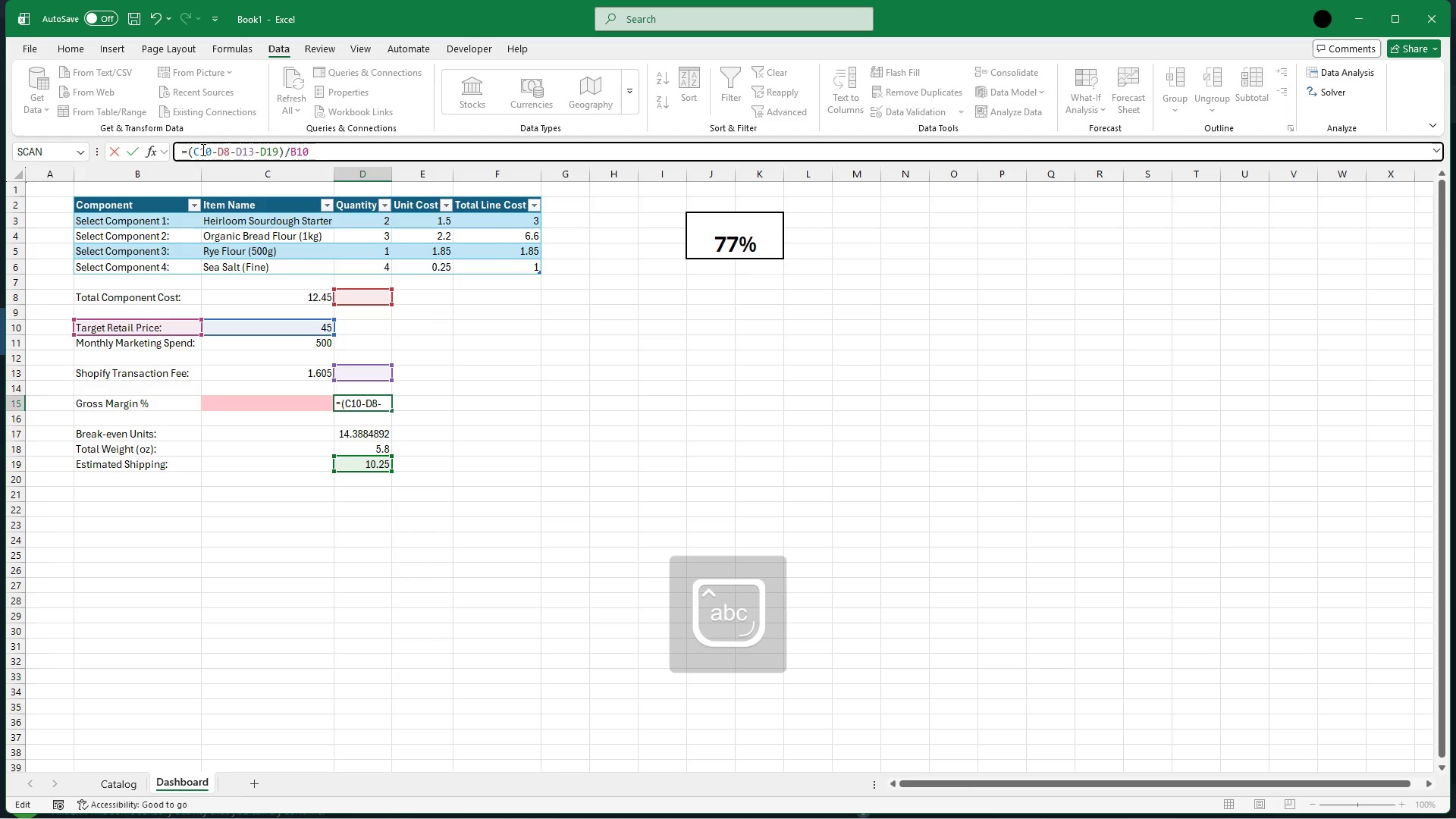 
key(Backspace)
 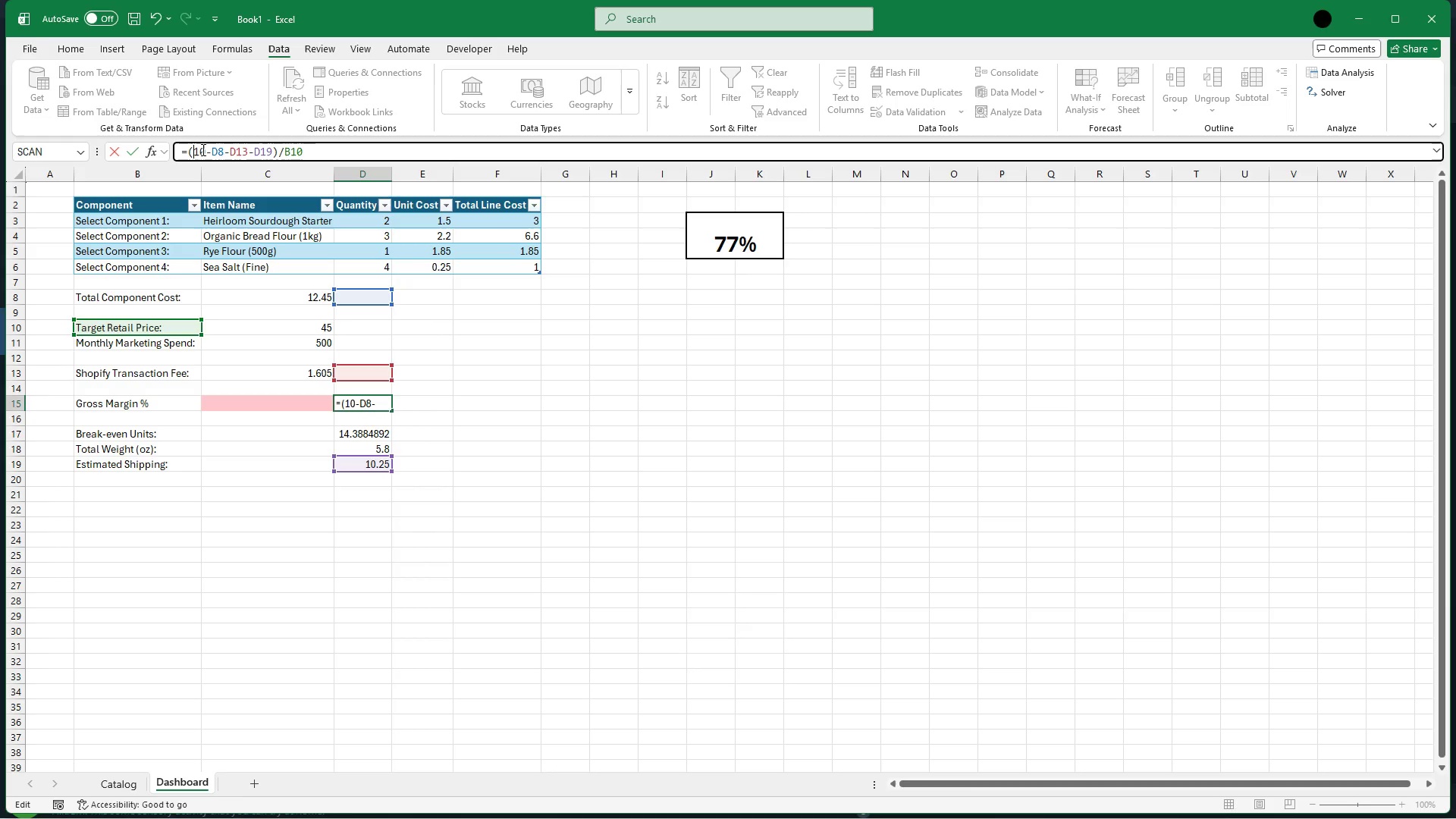 
key(CapsLock)
 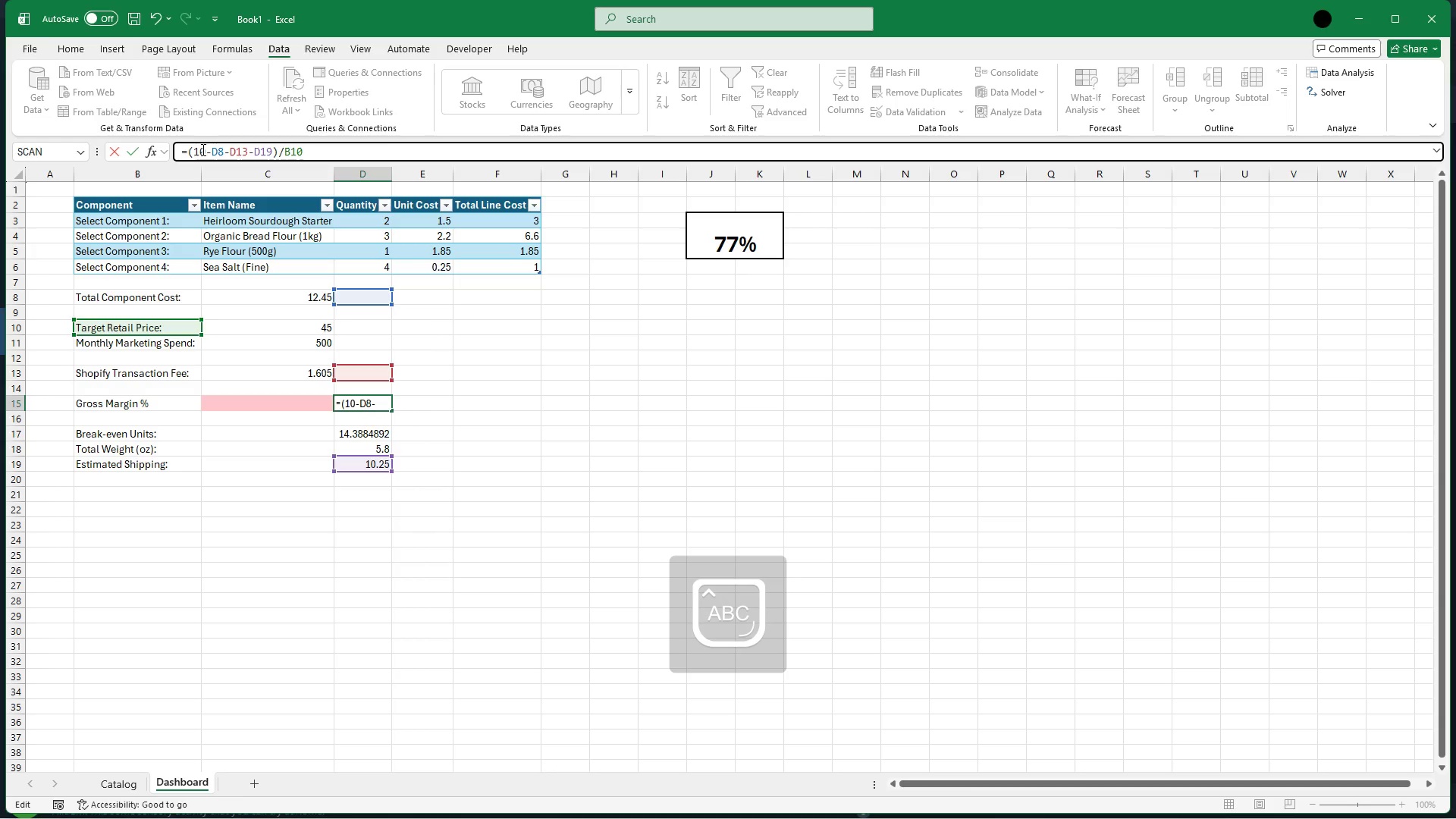 
key(B)
 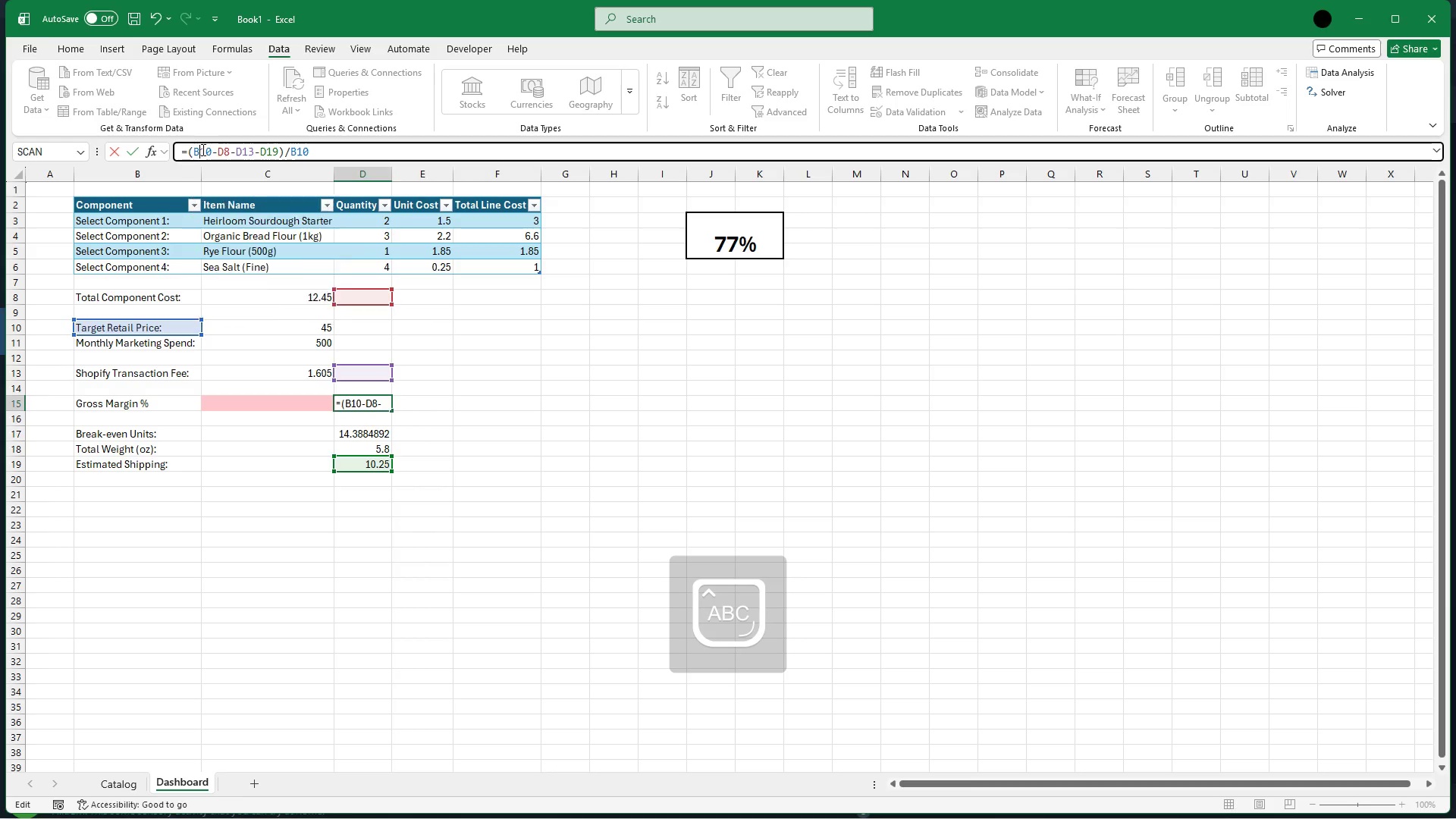 
key(CapsLock)
 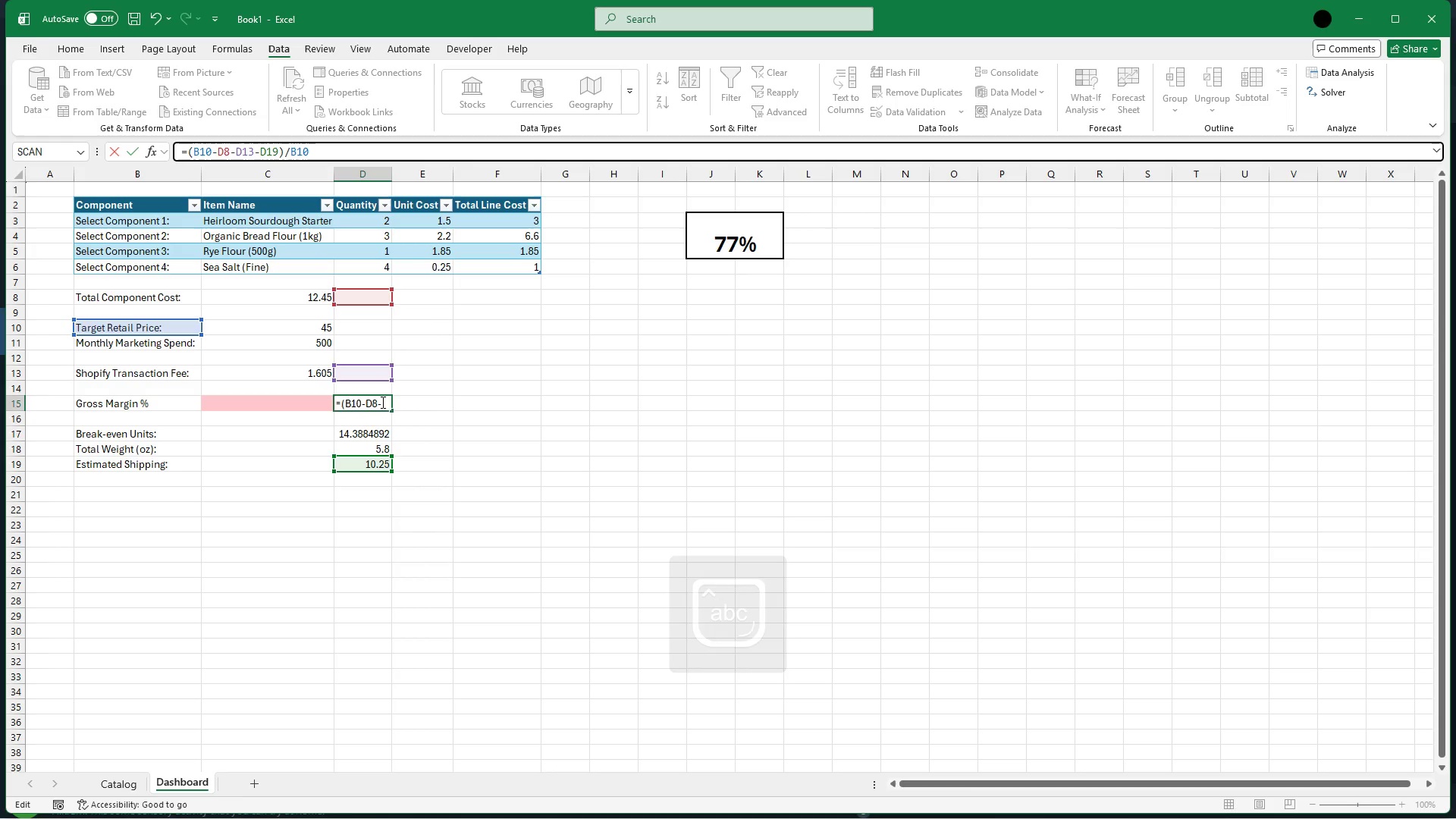 
key(Escape)
 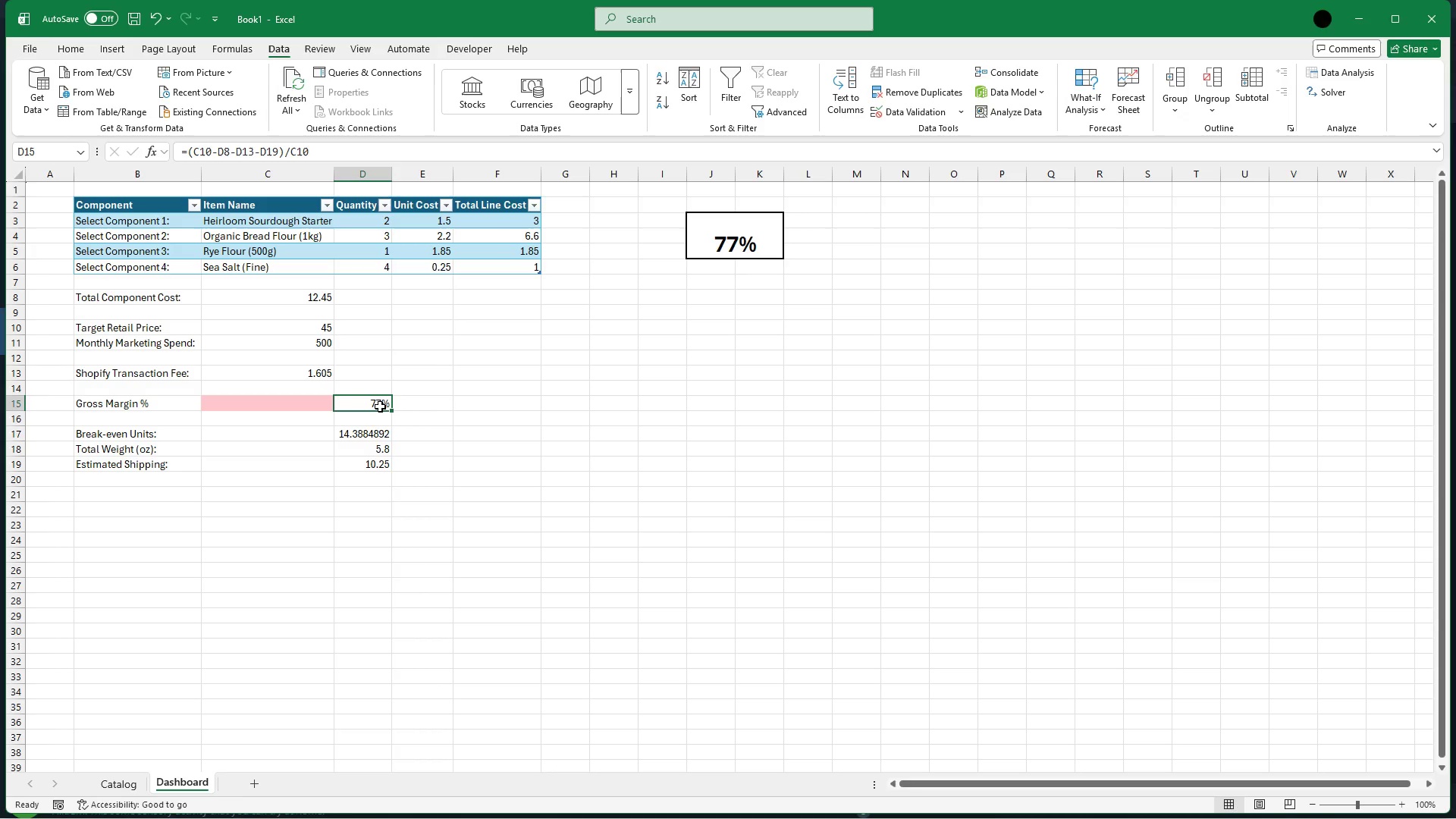 
left_click([380, 406])
 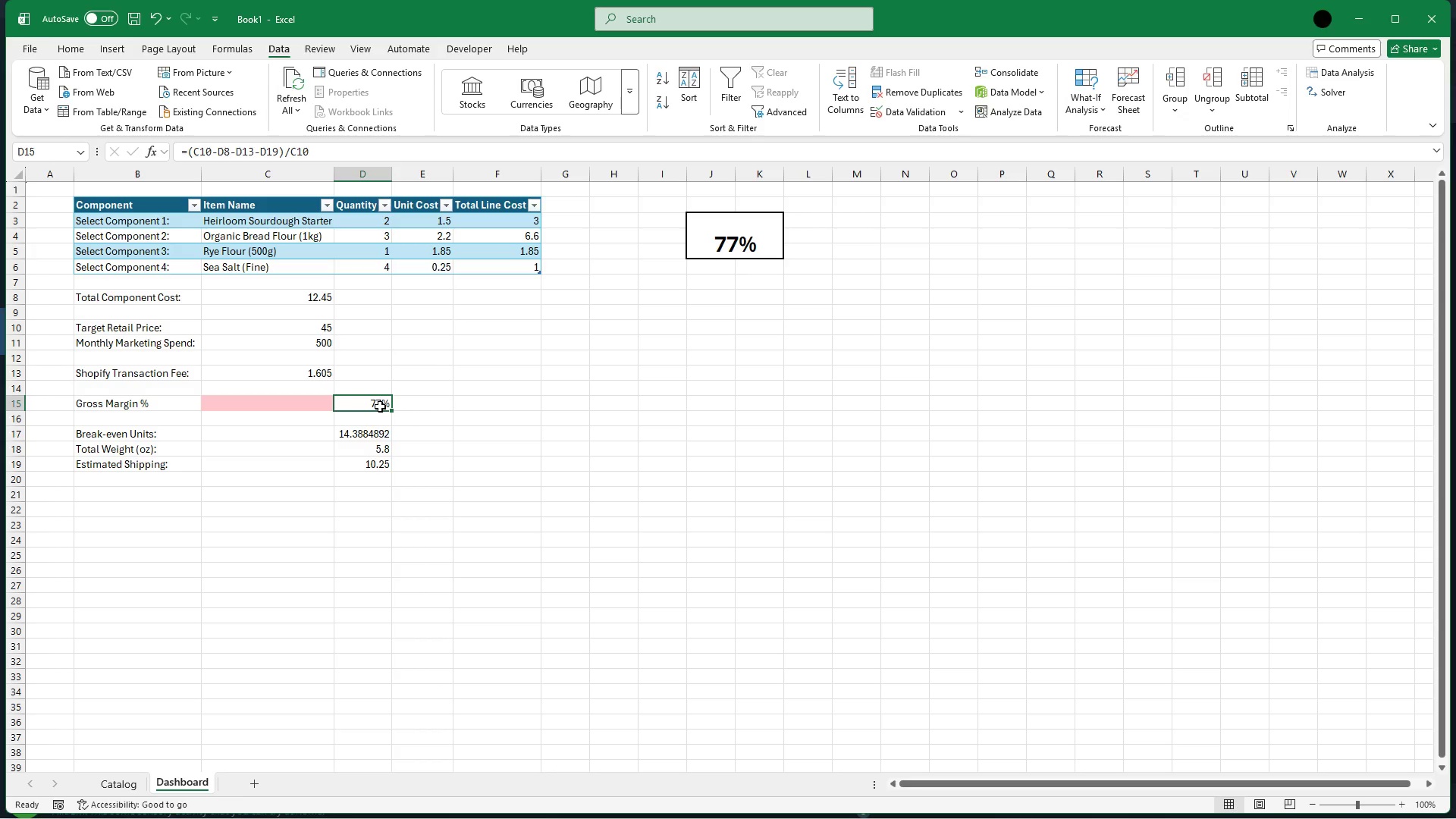 
key(Control+C)
 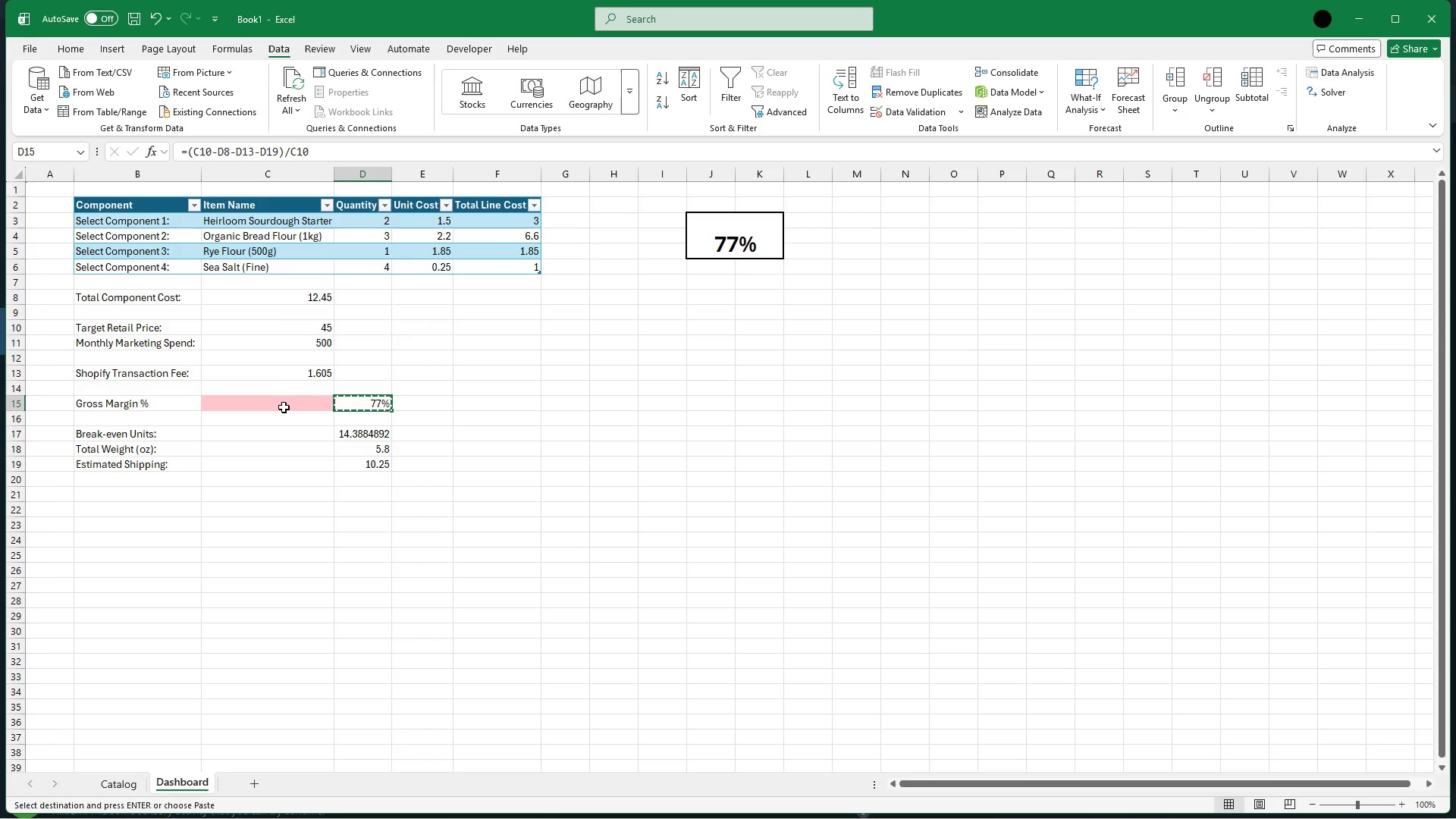 
left_click([284, 405])
 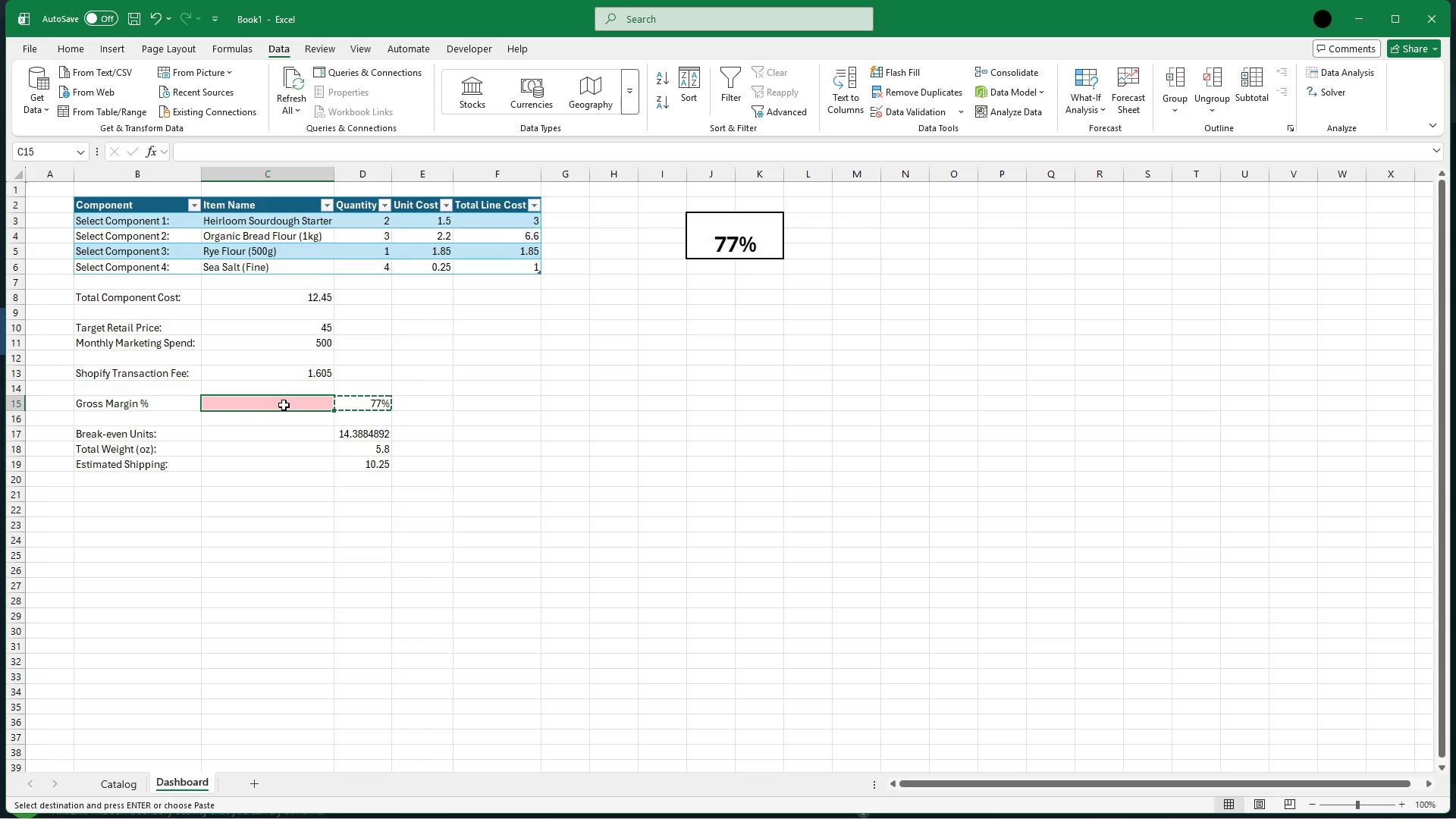 
key(Control+V)
 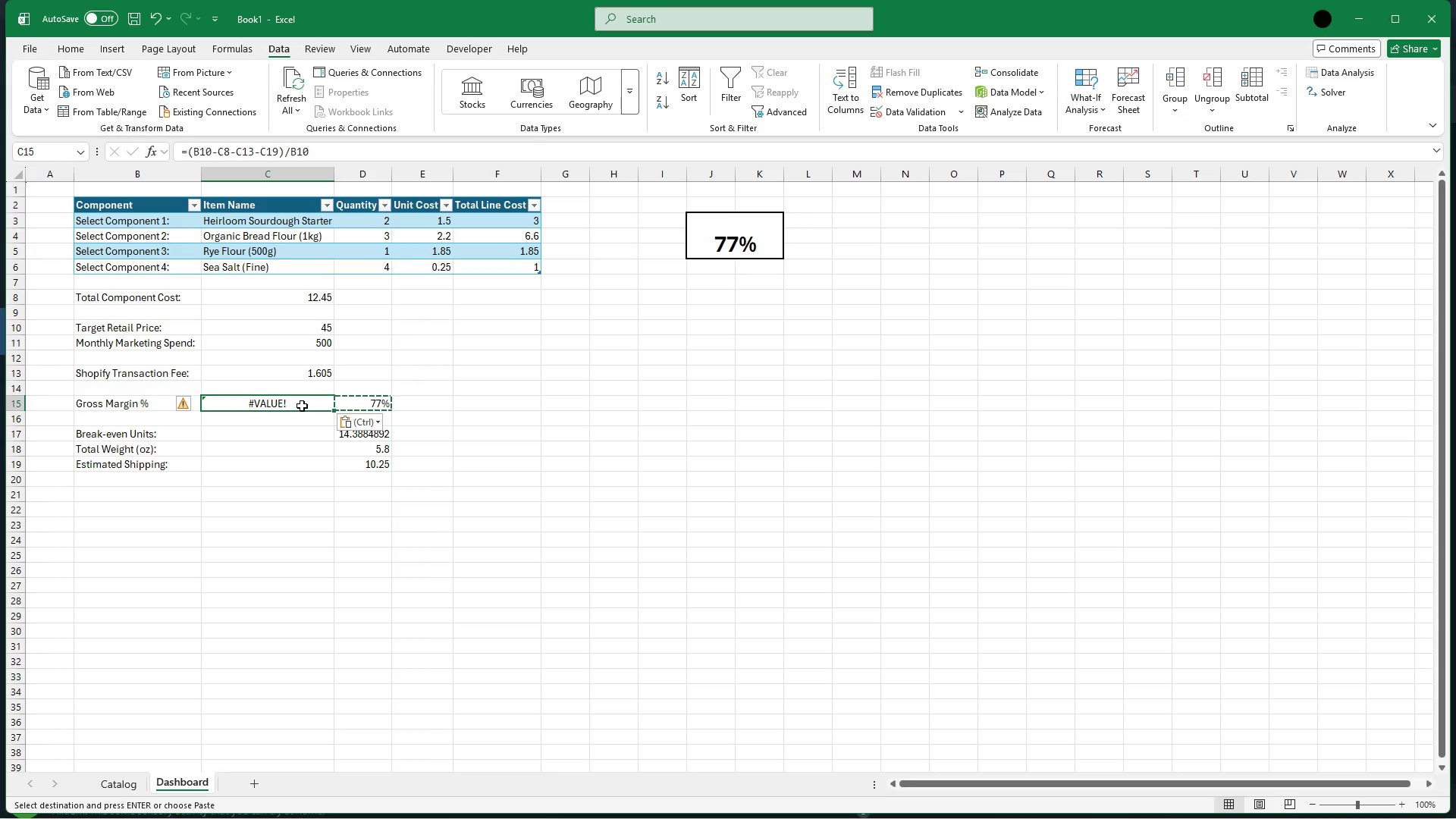 
left_click([302, 406])
 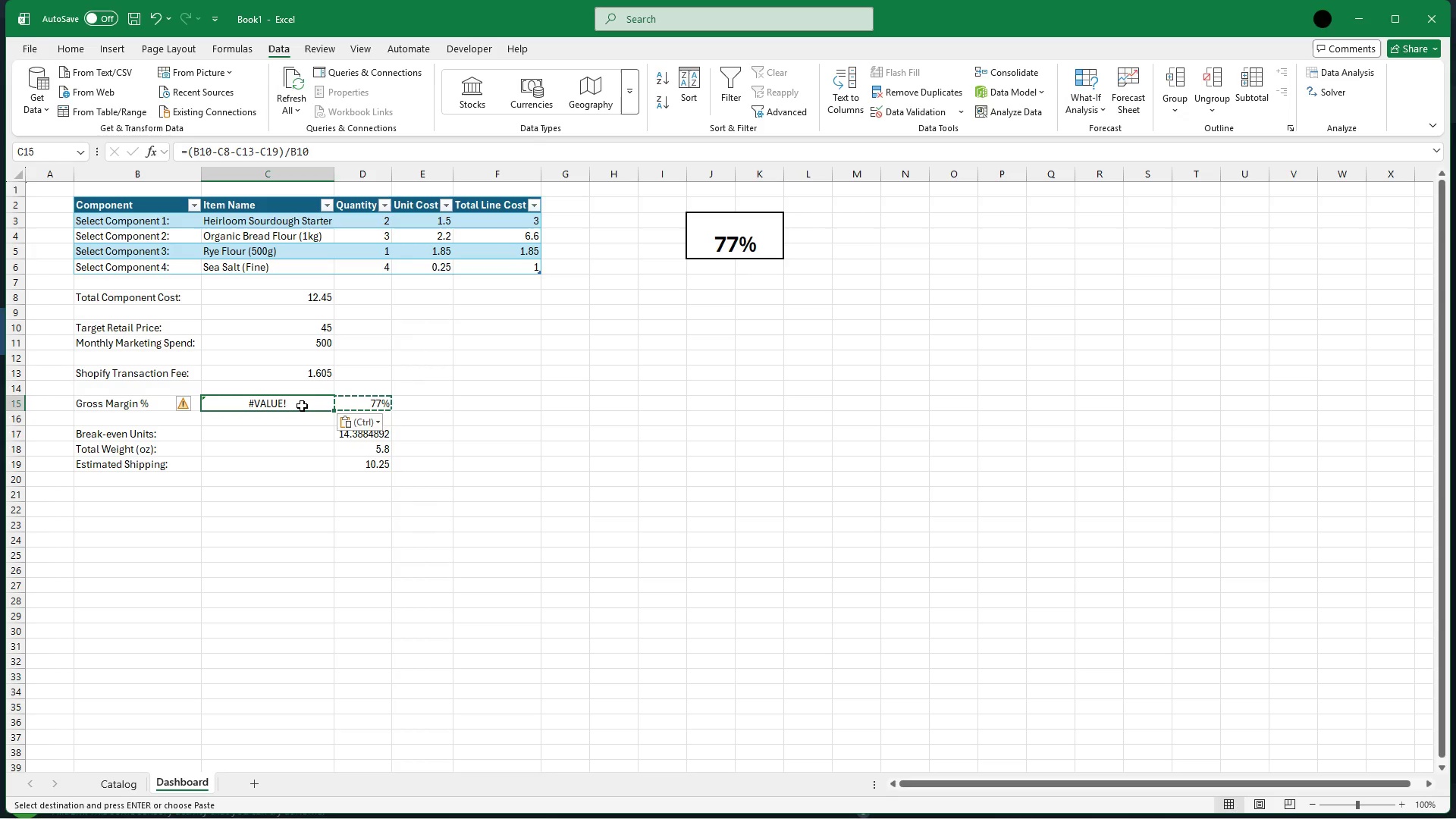 
left_click([302, 406])
 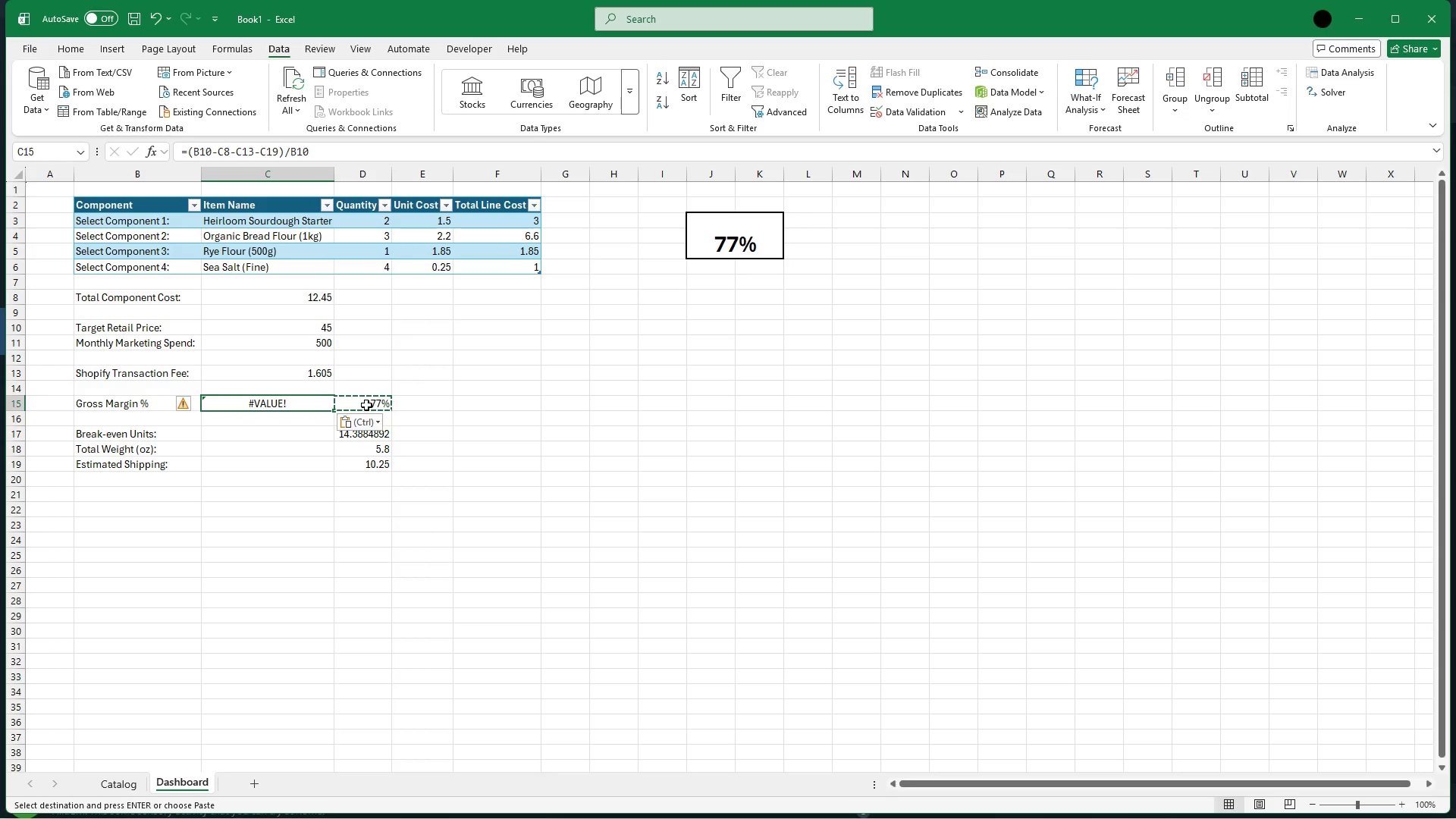 
left_click([370, 404])
 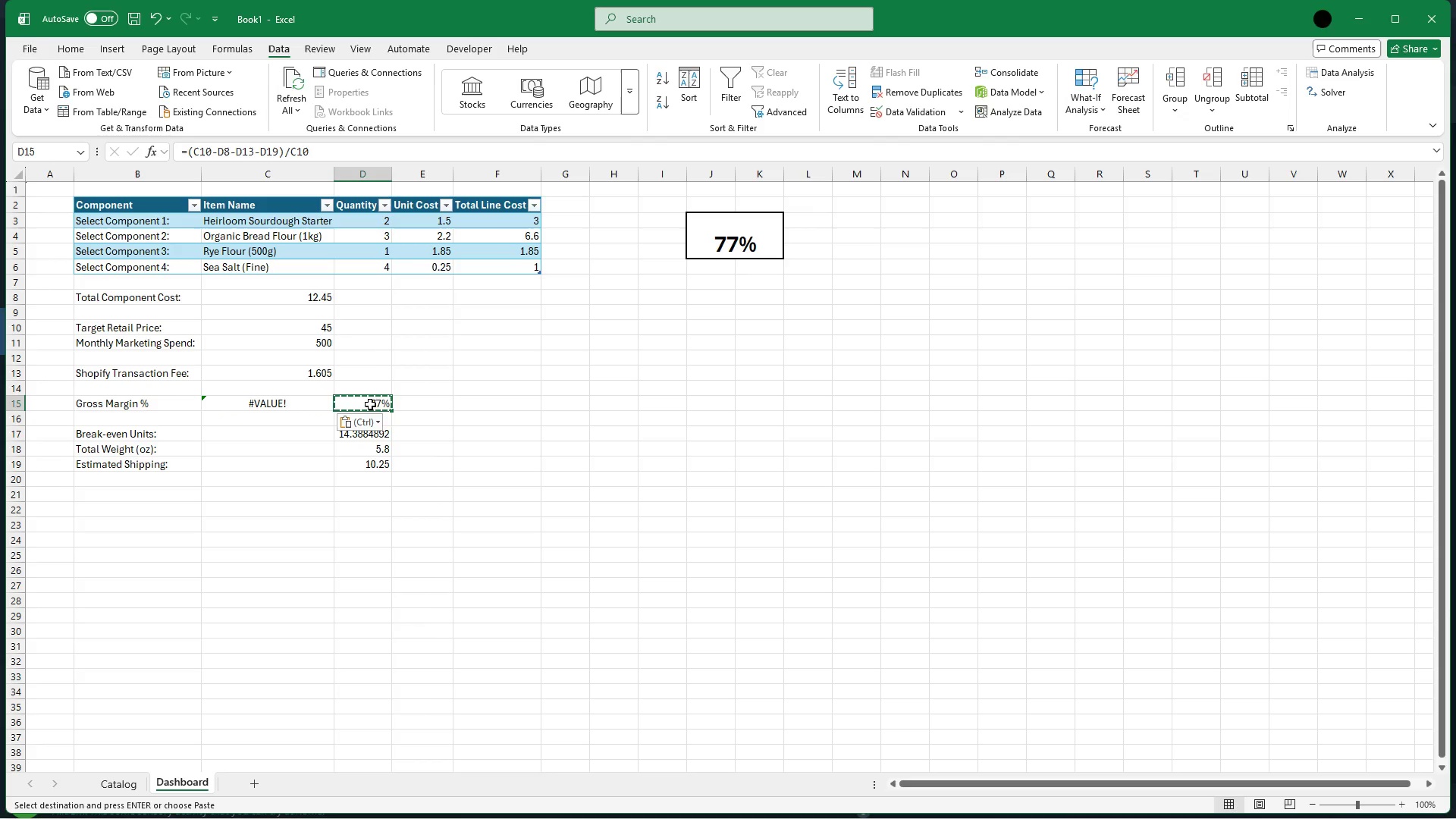 
key(Backspace)
 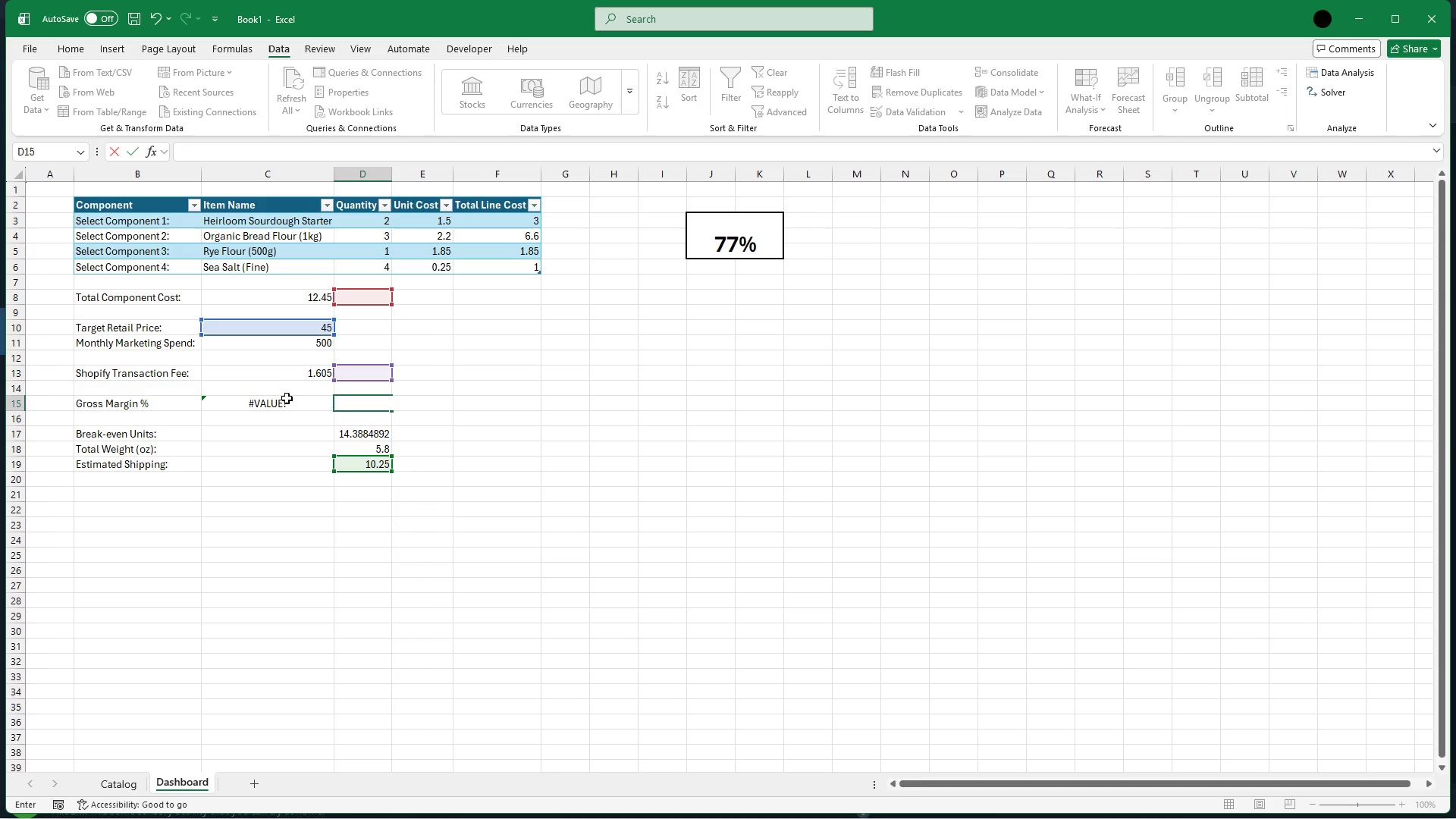 
left_click([289, 401])
 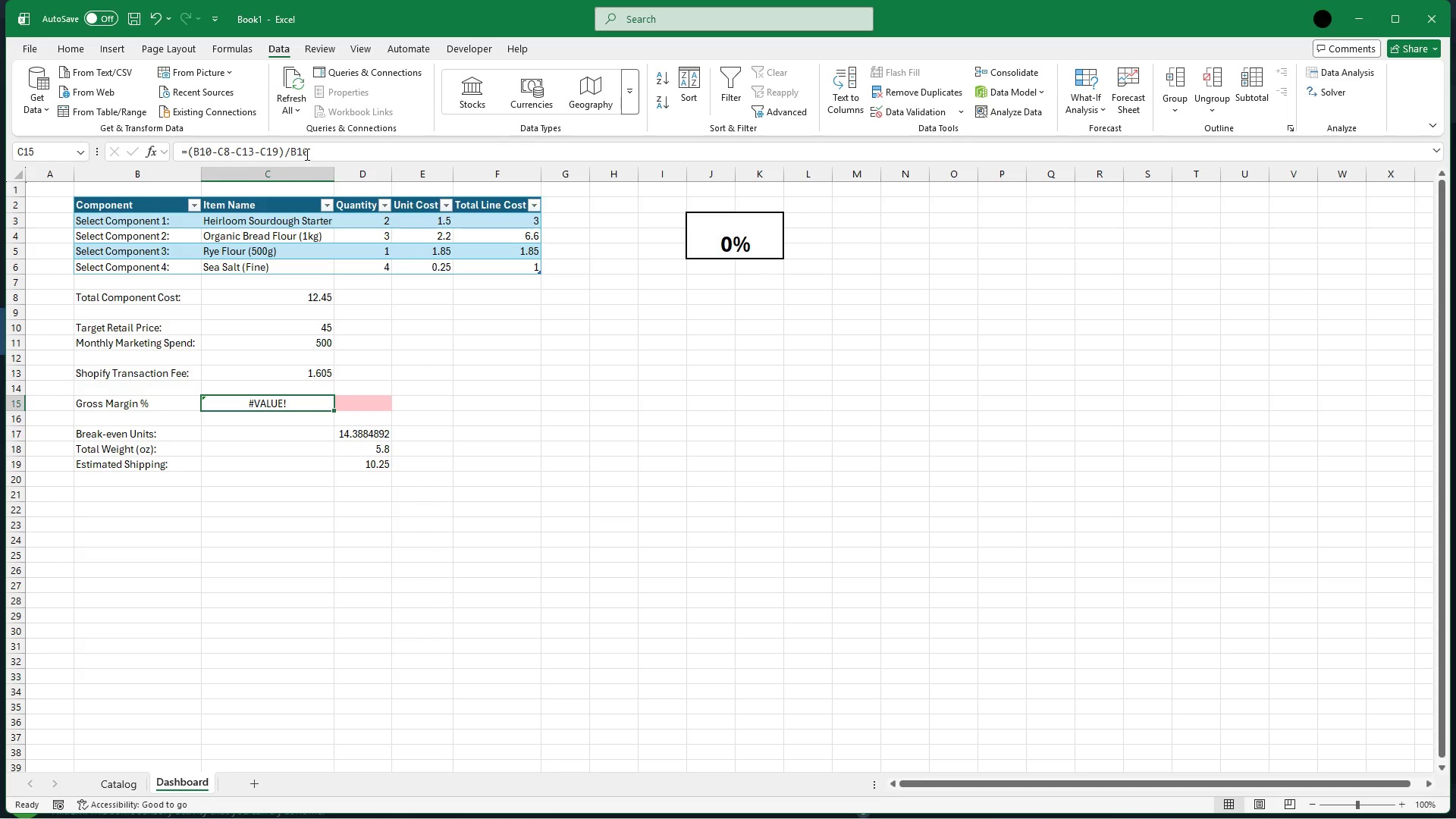 
left_click([297, 150])
 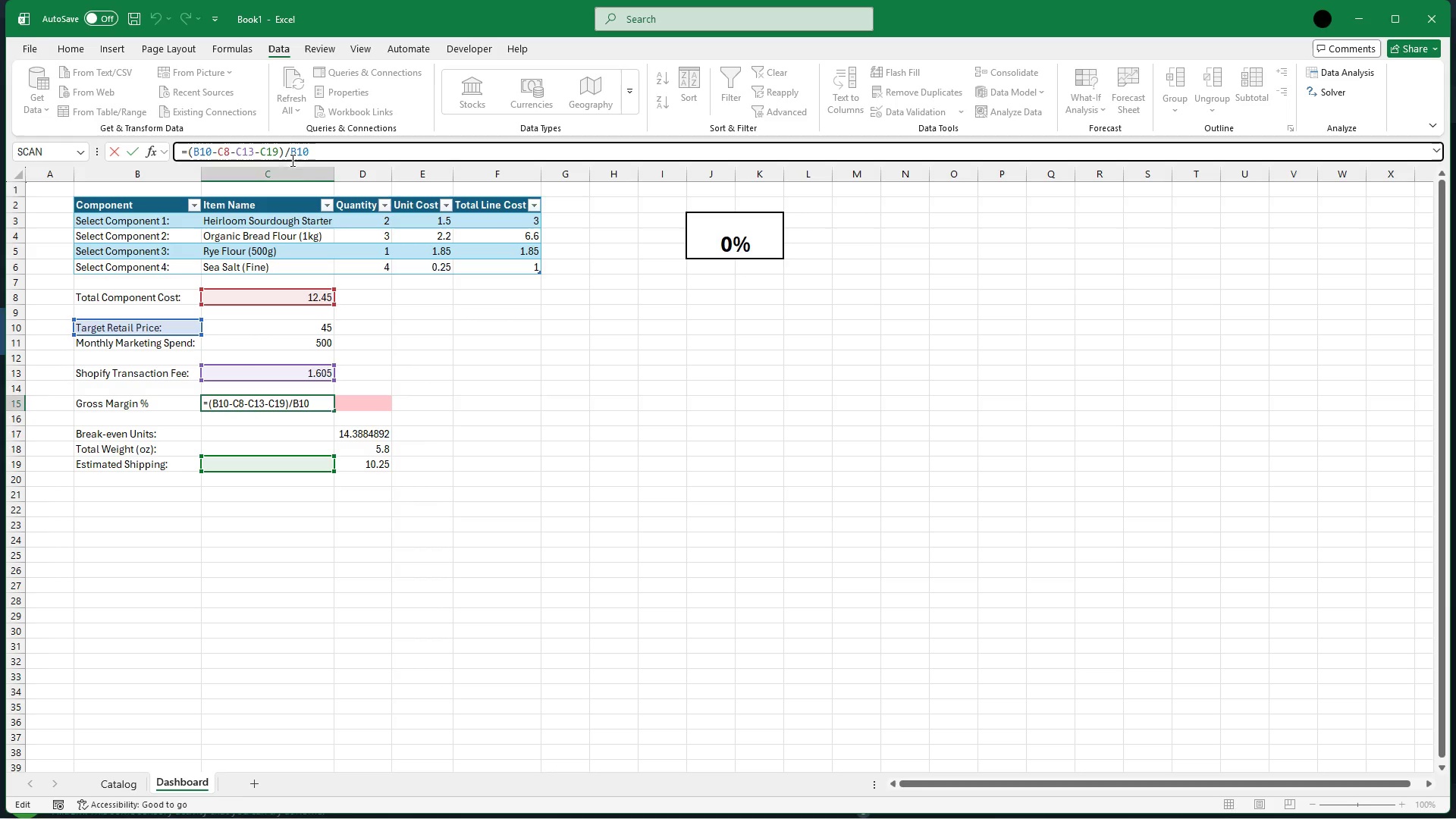 
wait(11.89)
 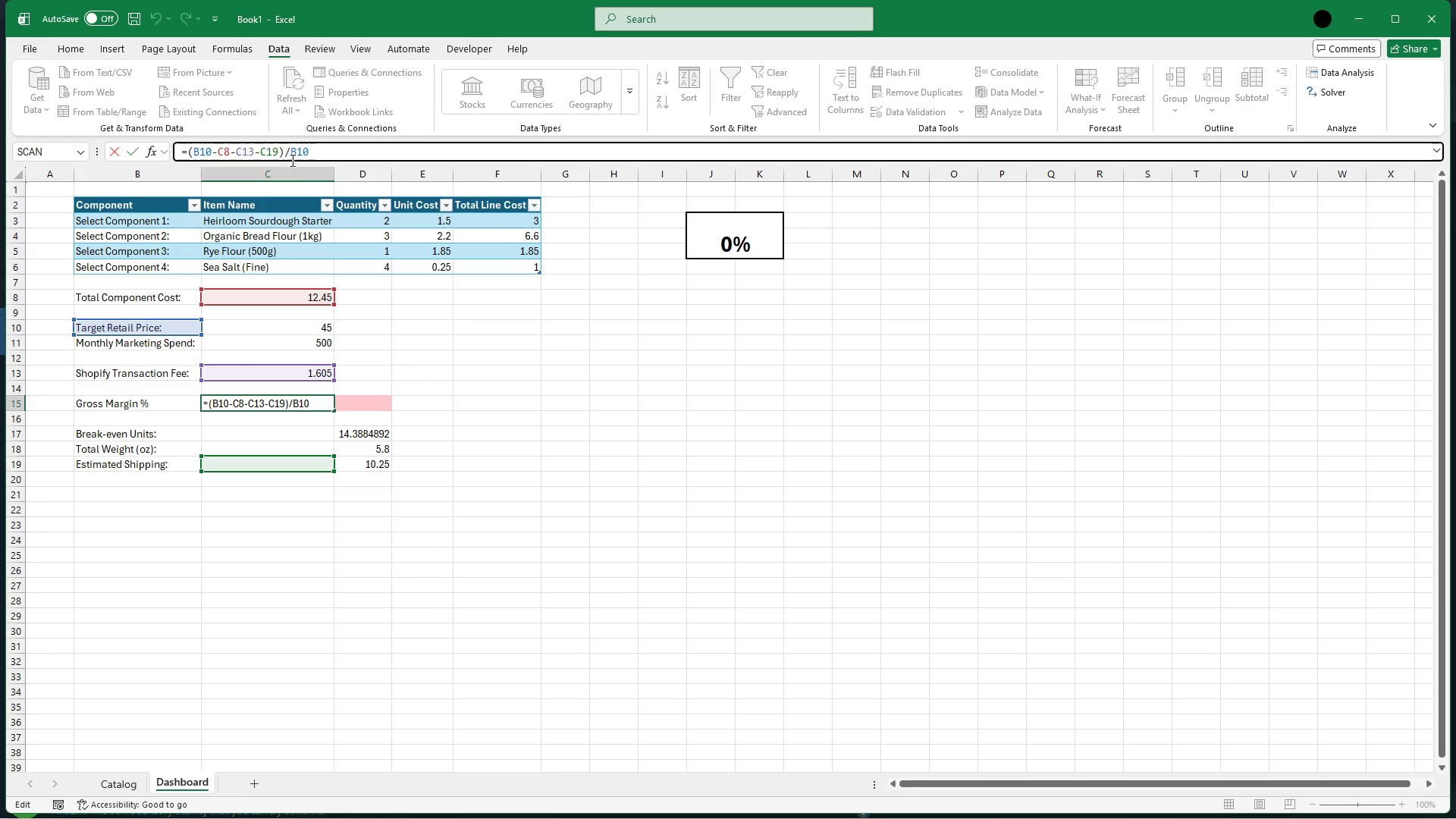 
key(Backspace)
 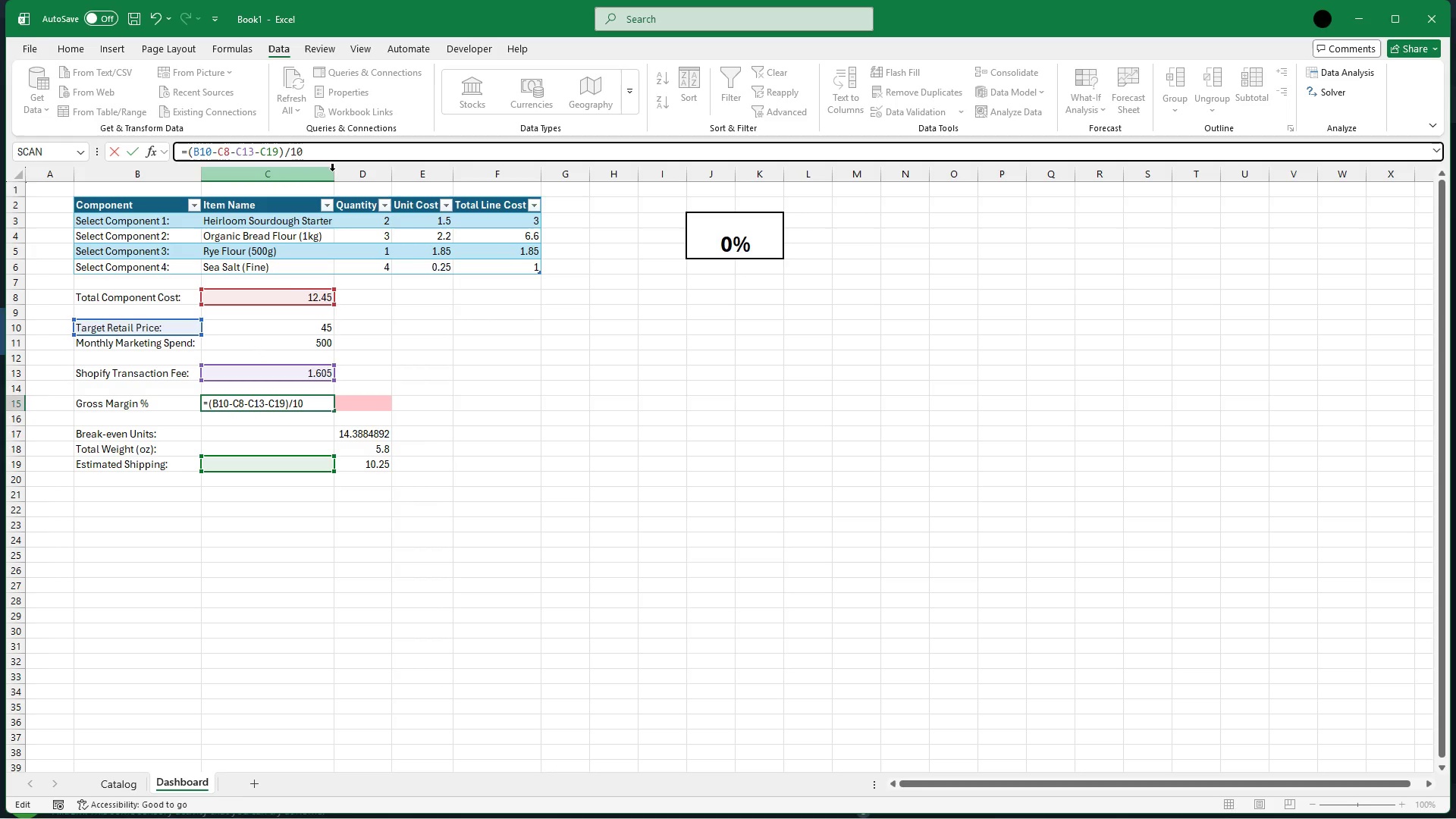 
key(CapsLock)
 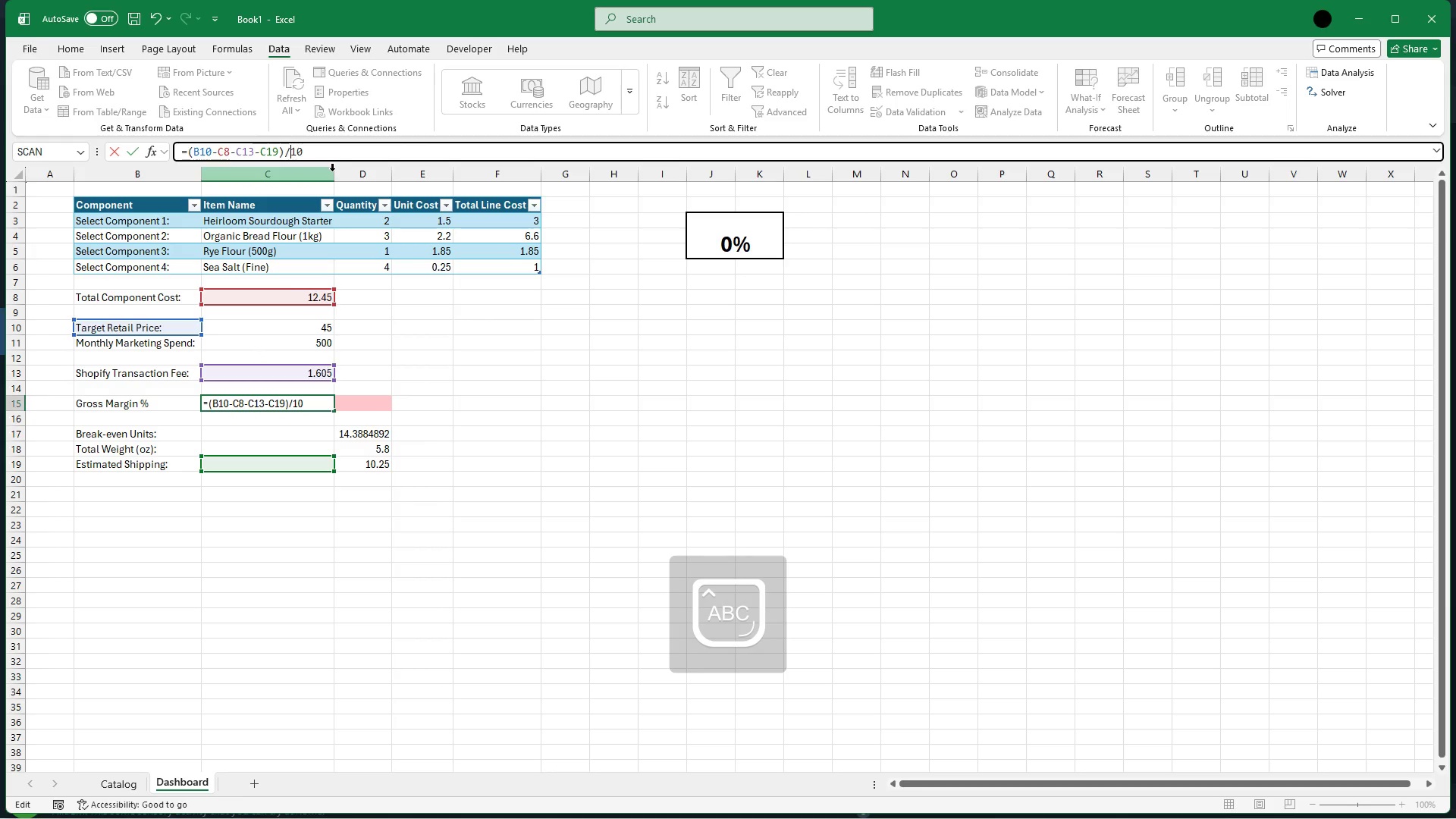 
key(C)
 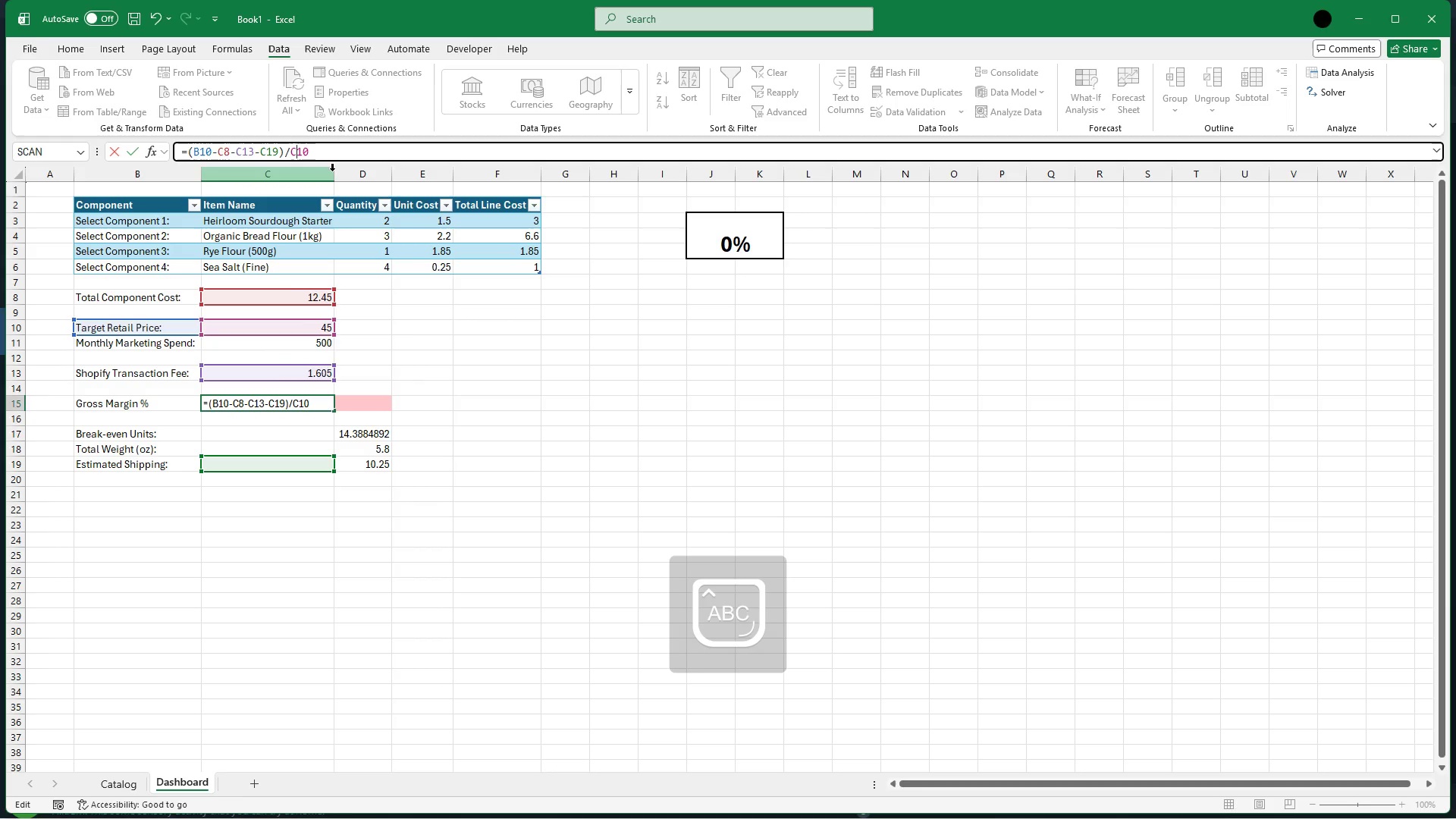 
key(CapsLock)
 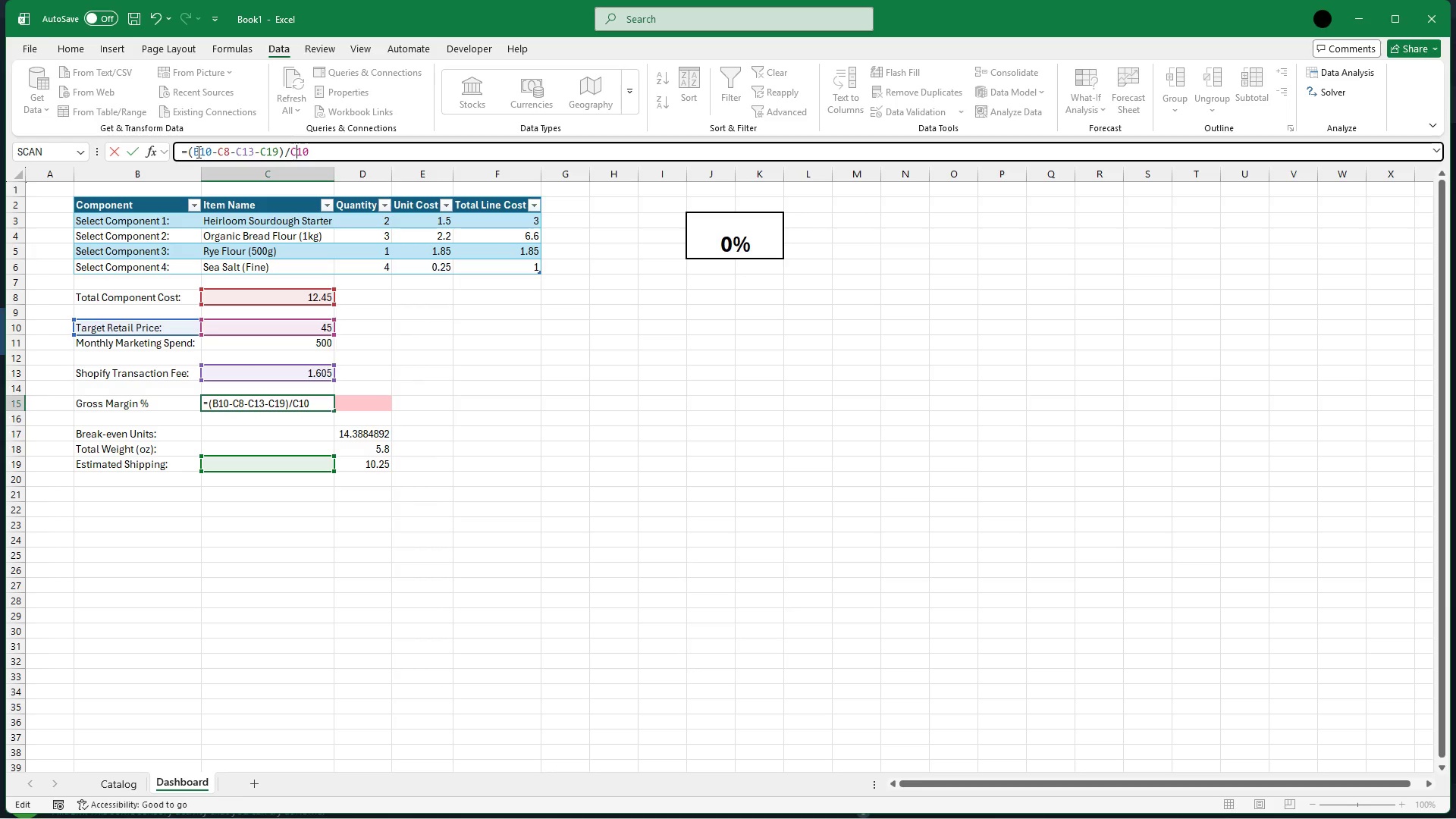 
wait(9.0)
 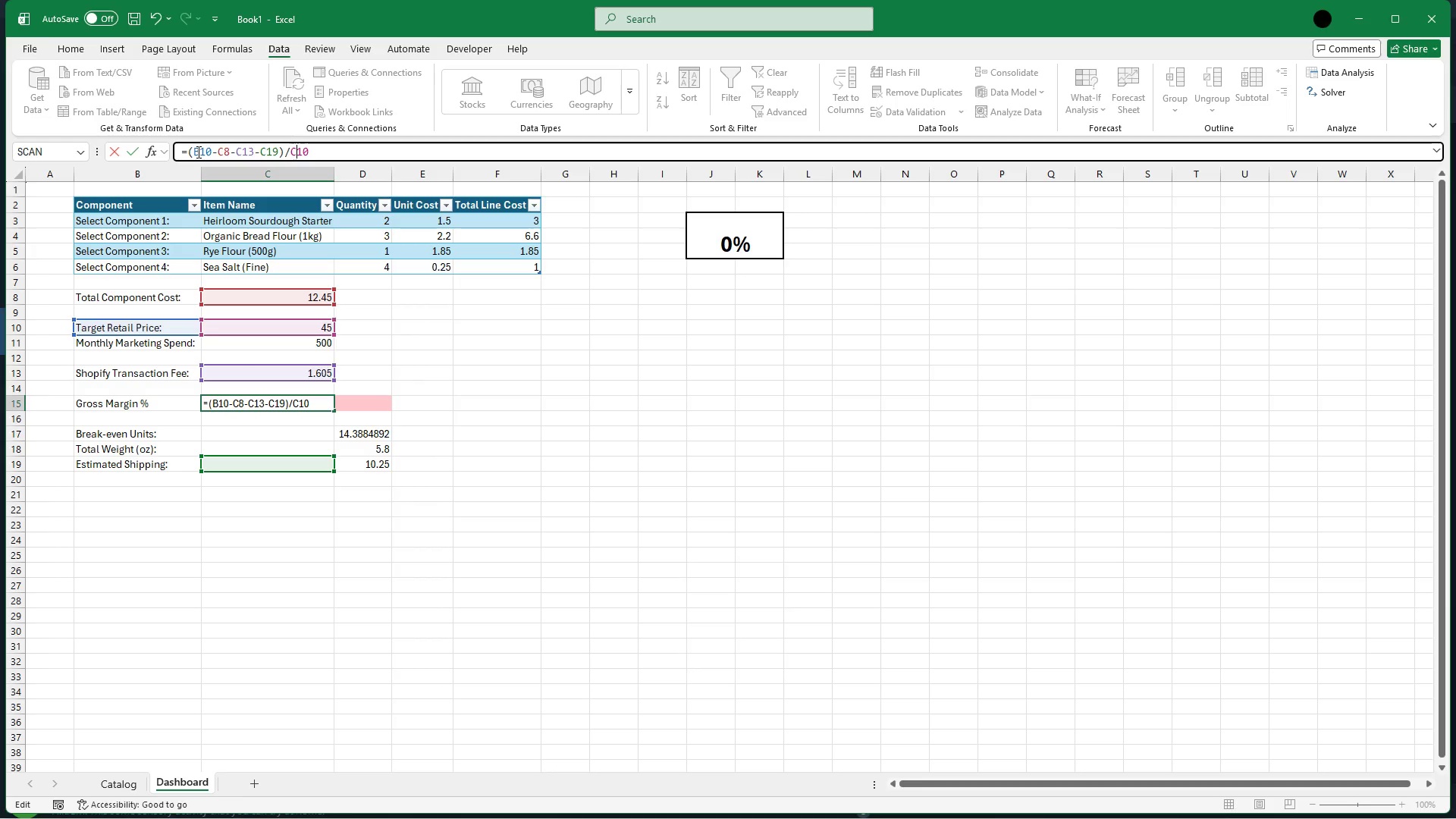 
left_click([199, 155])
 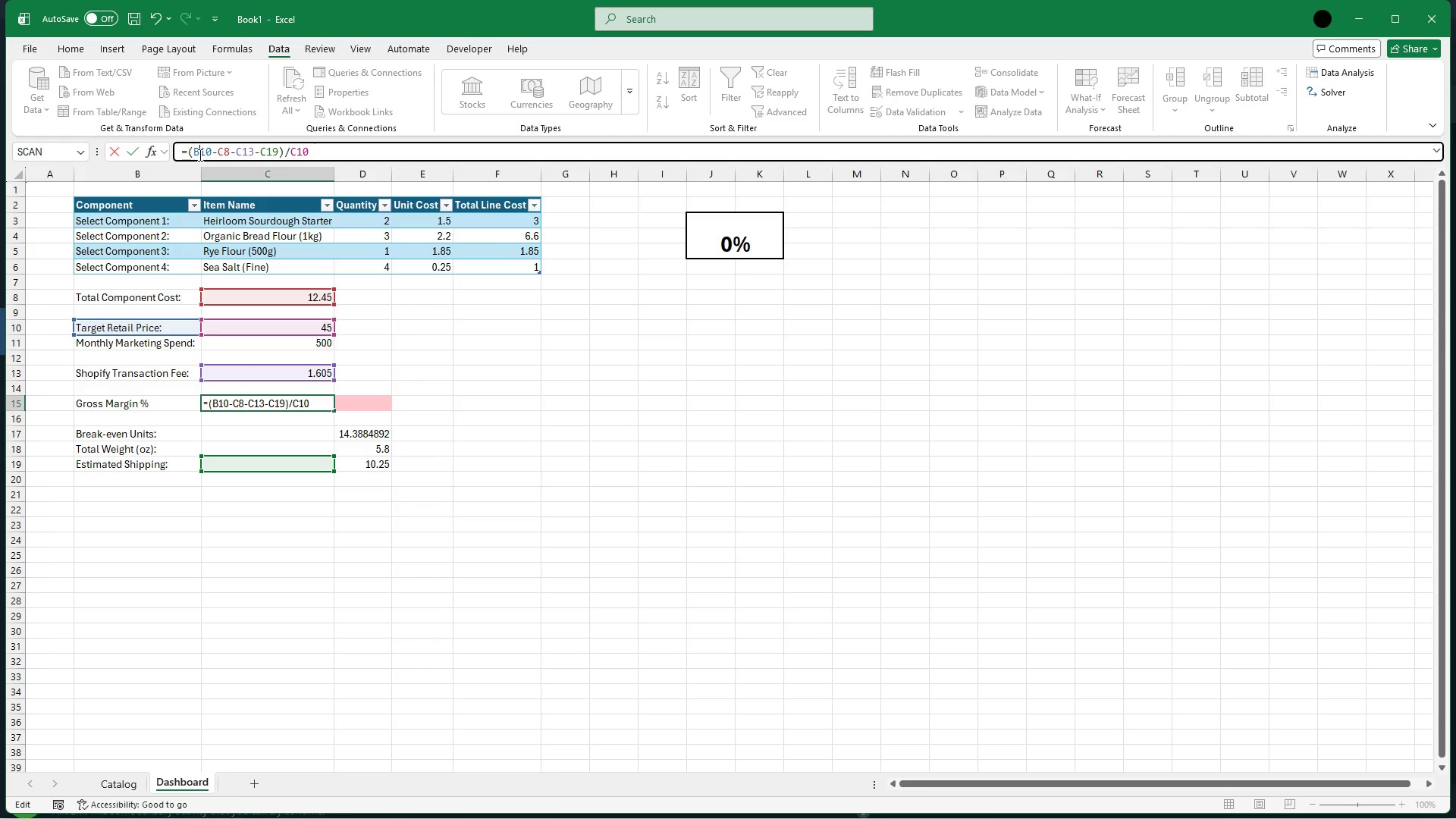 
key(Backspace)
 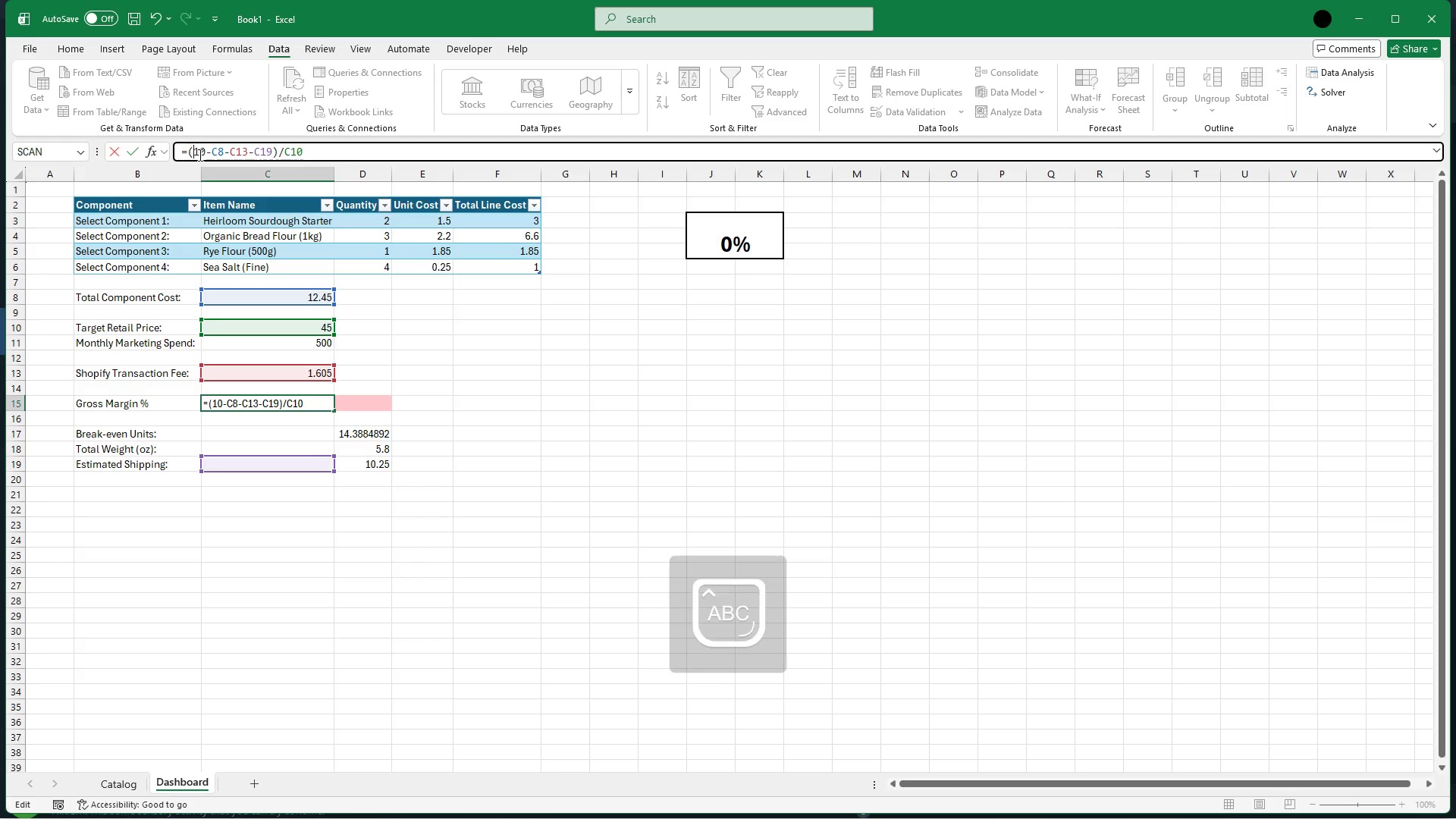 
key(CapsLock)
 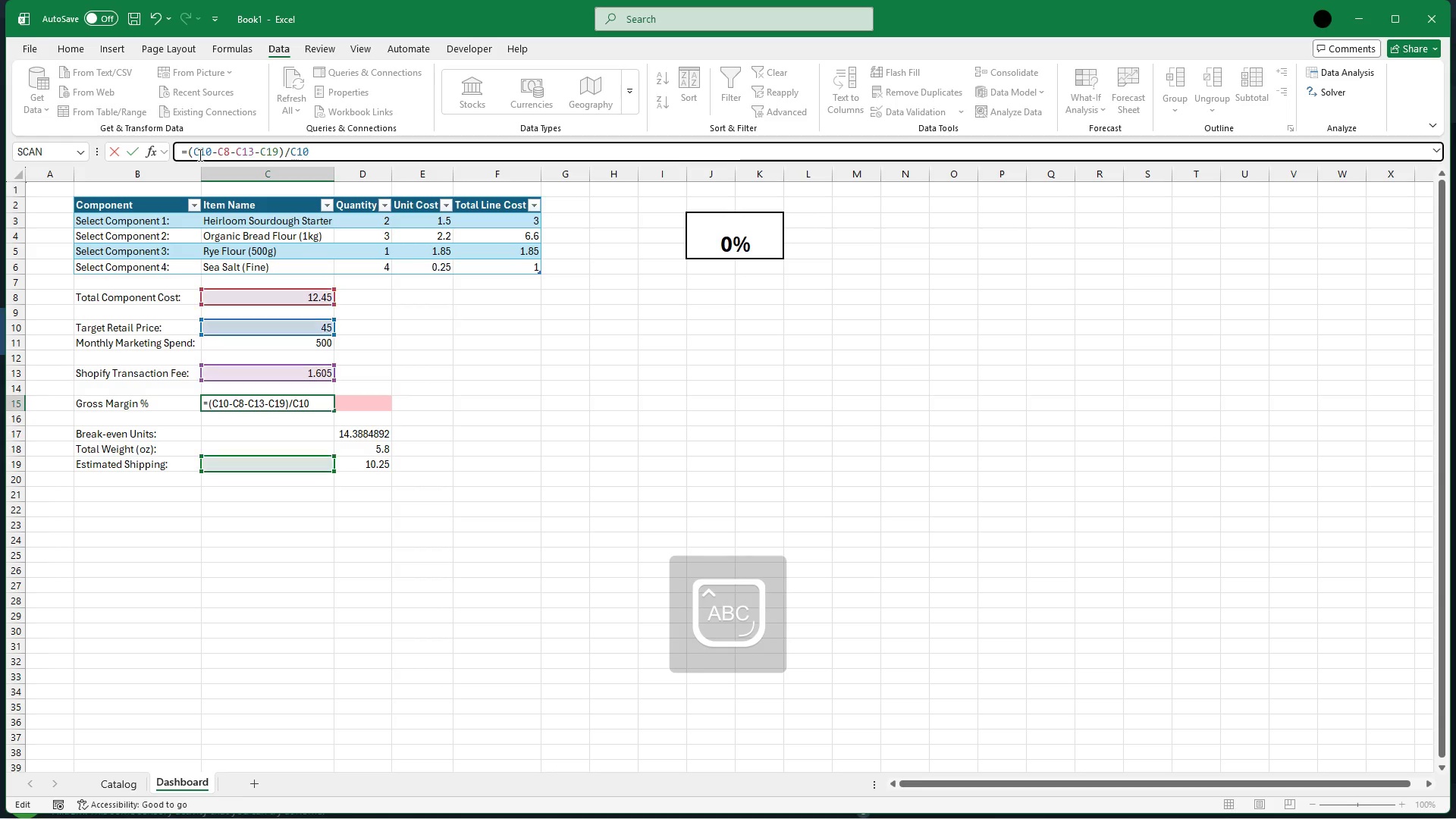 
key(C)
 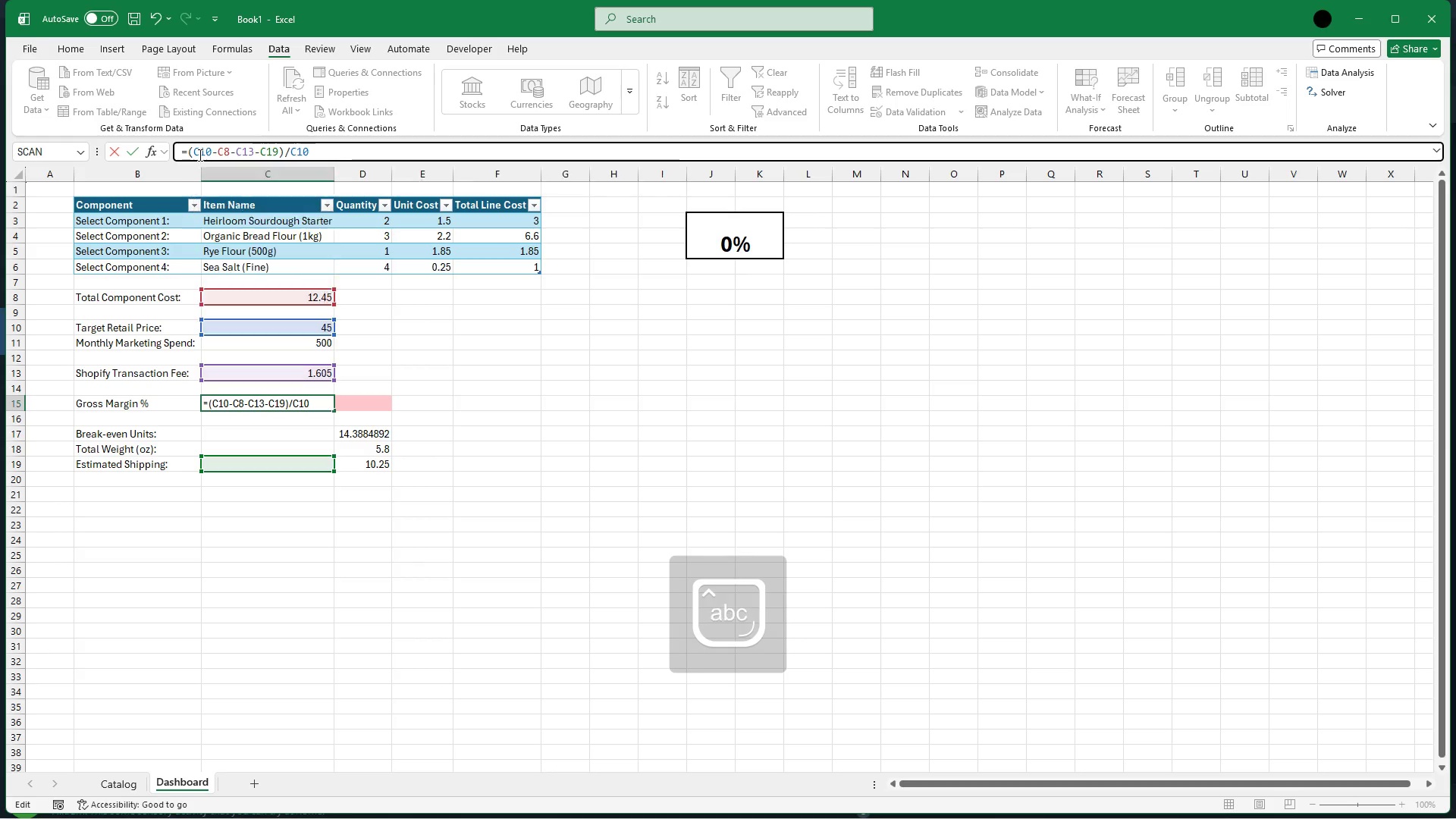 
key(CapsLock)
 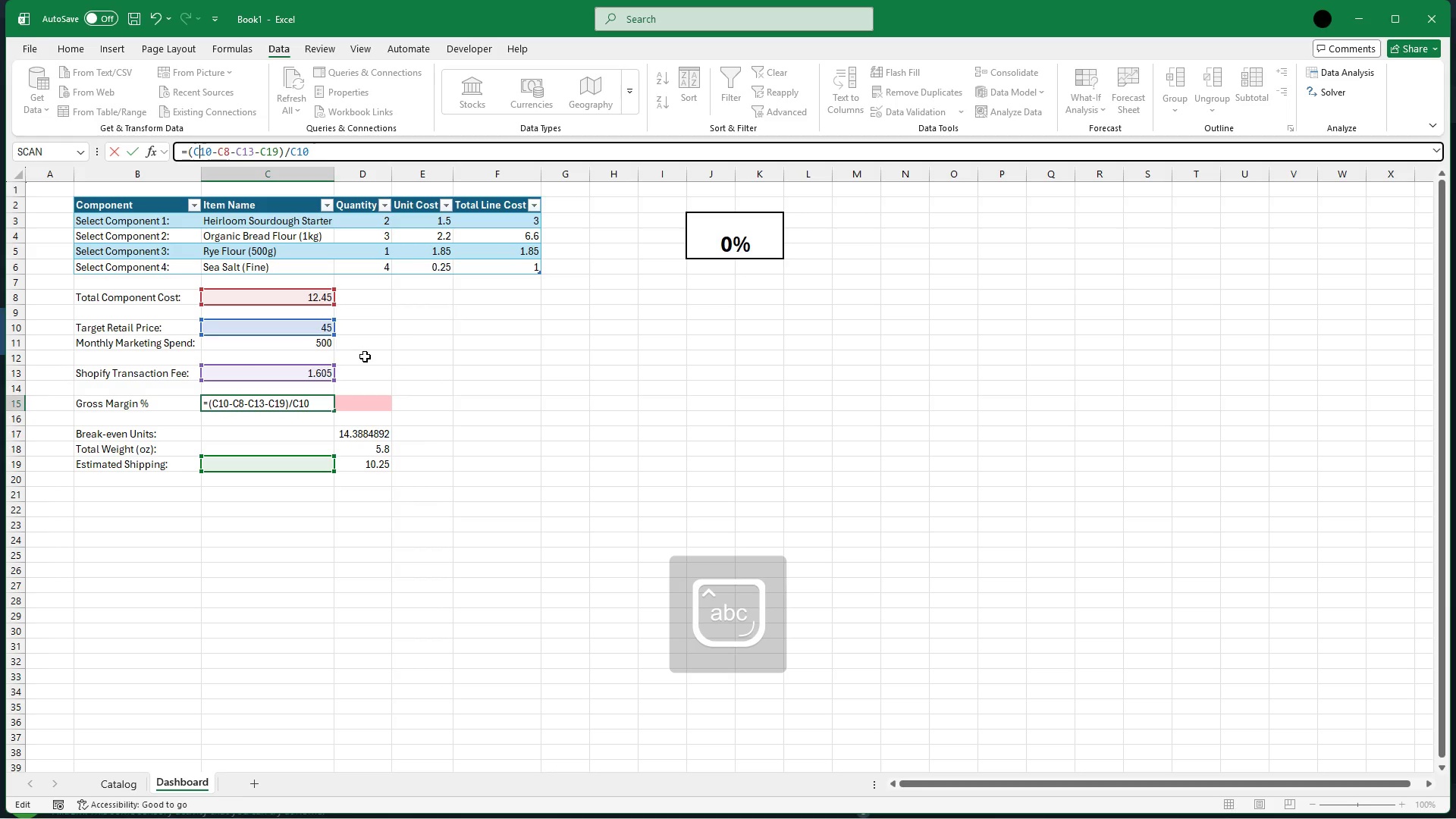 
key(Enter)
 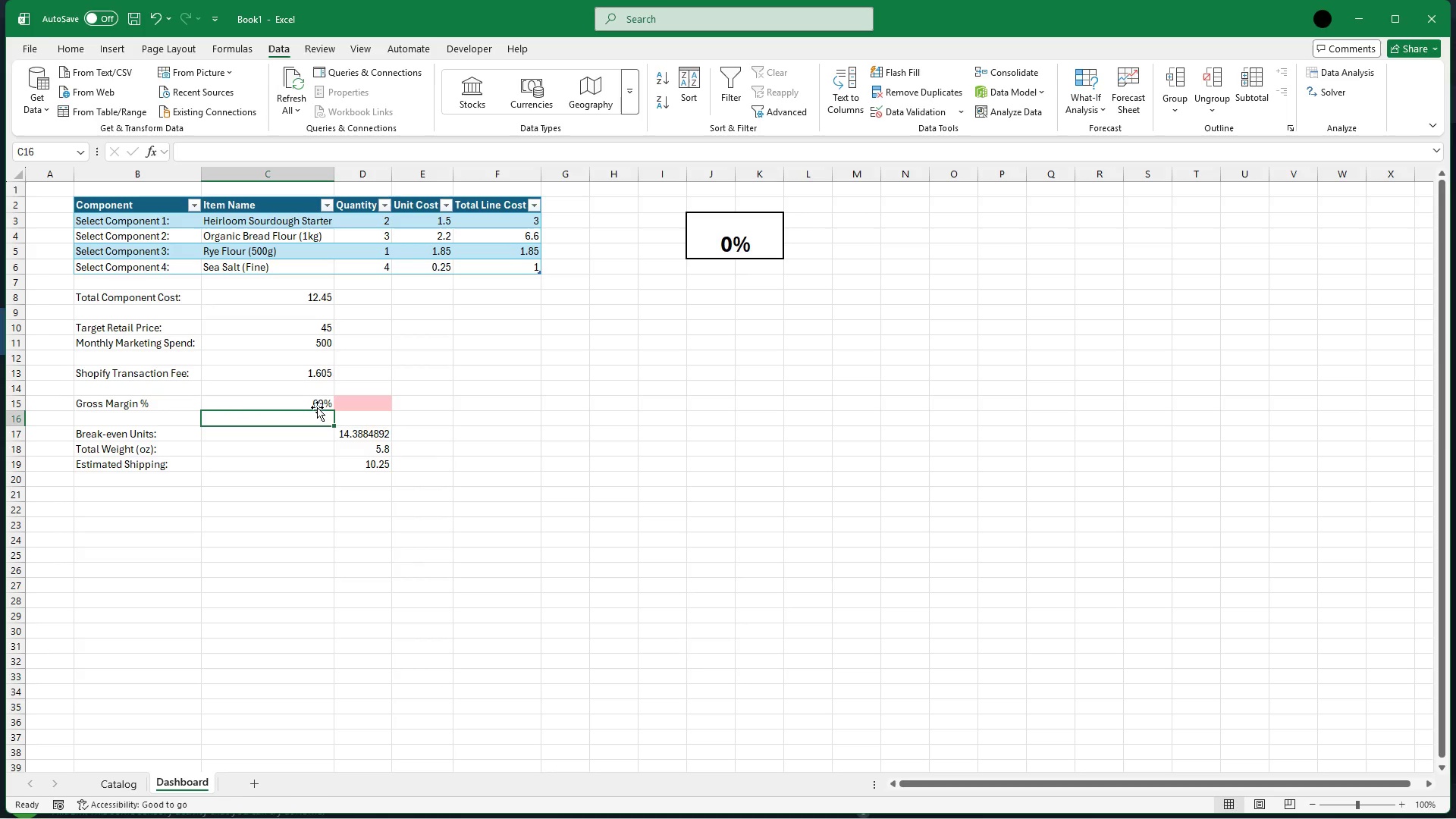 
left_click([312, 405])
 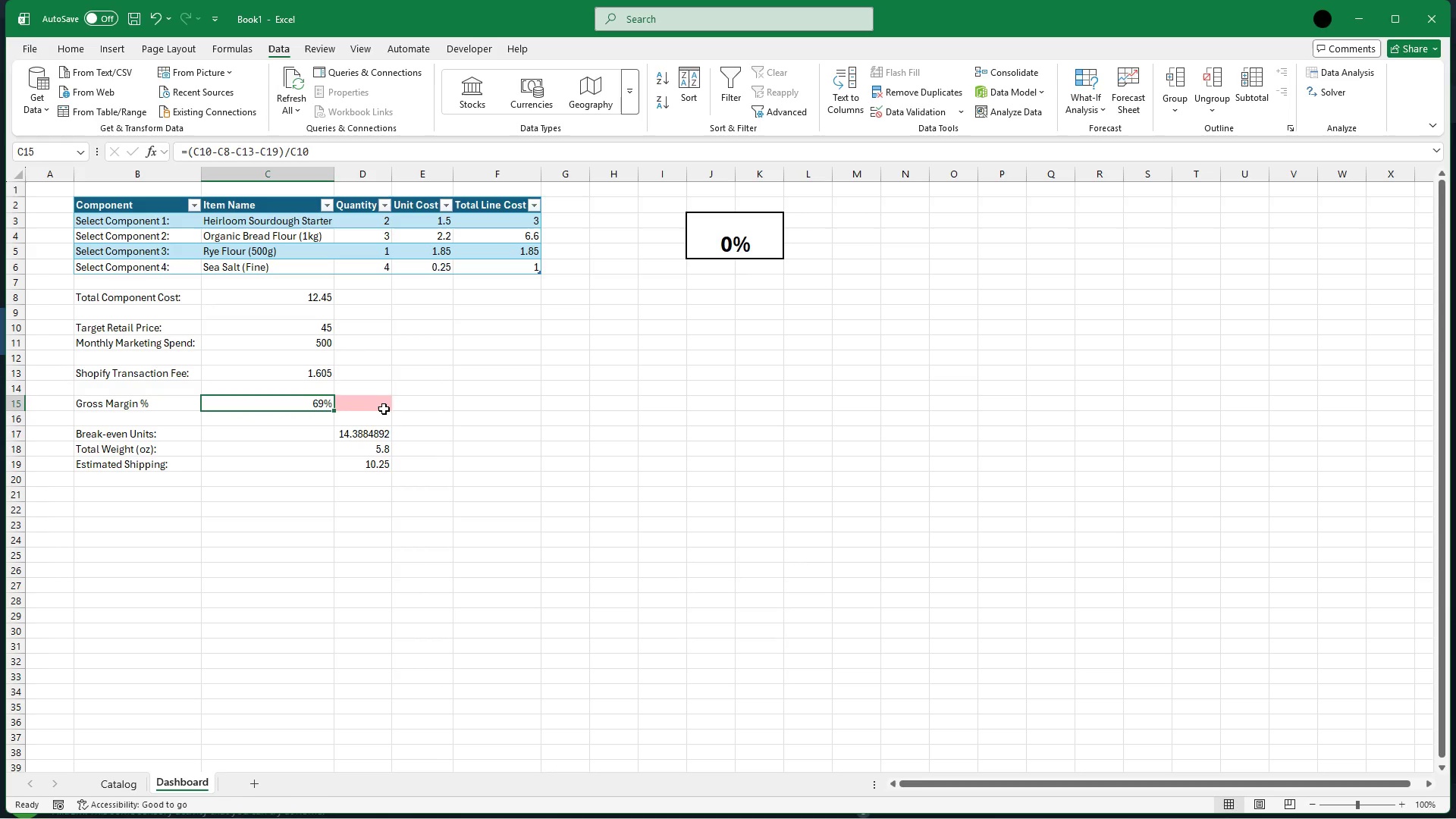 
left_click([384, 410])
 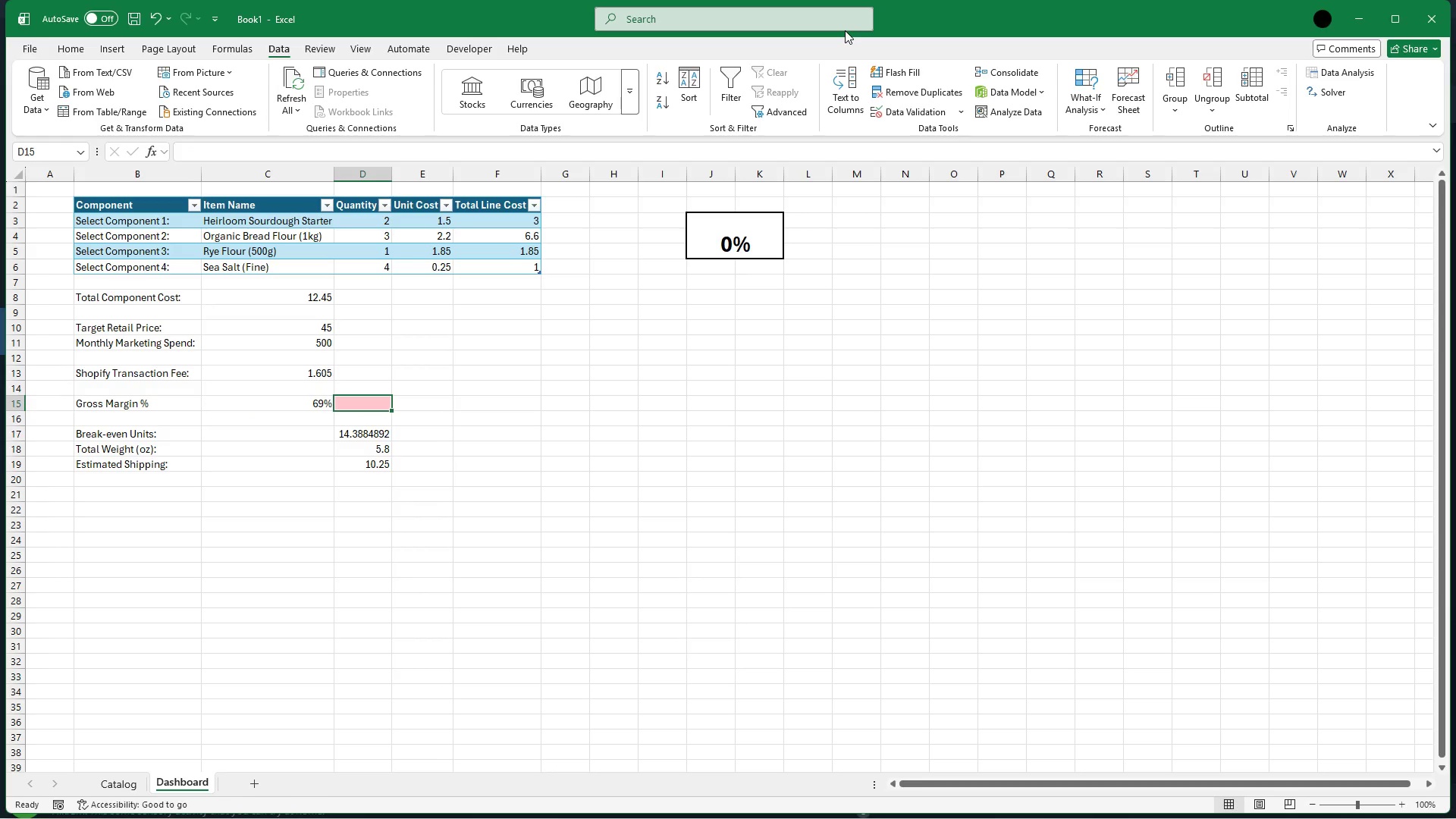 
left_click([920, 106])
 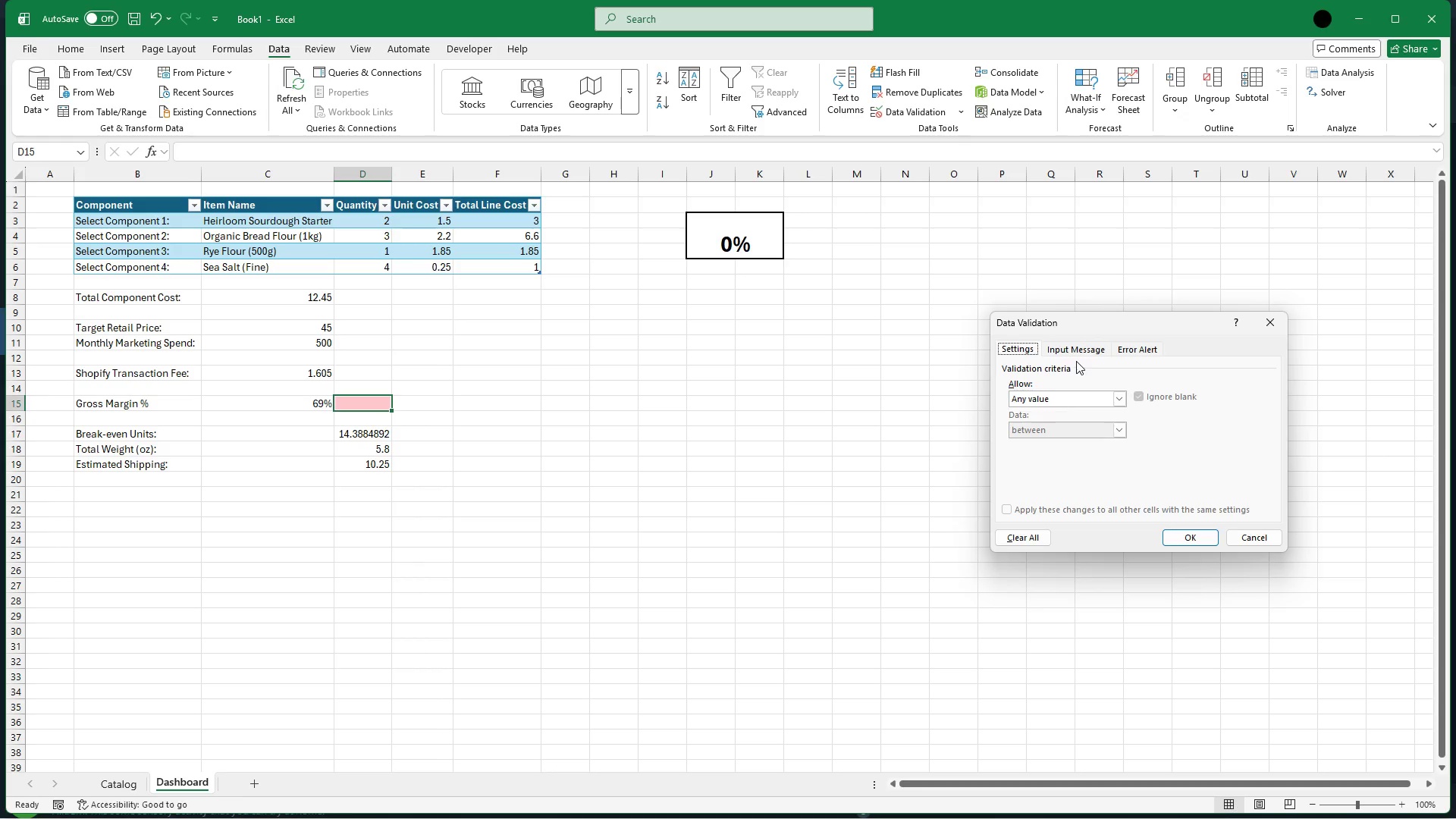 
mouse_move([1084, 400])
 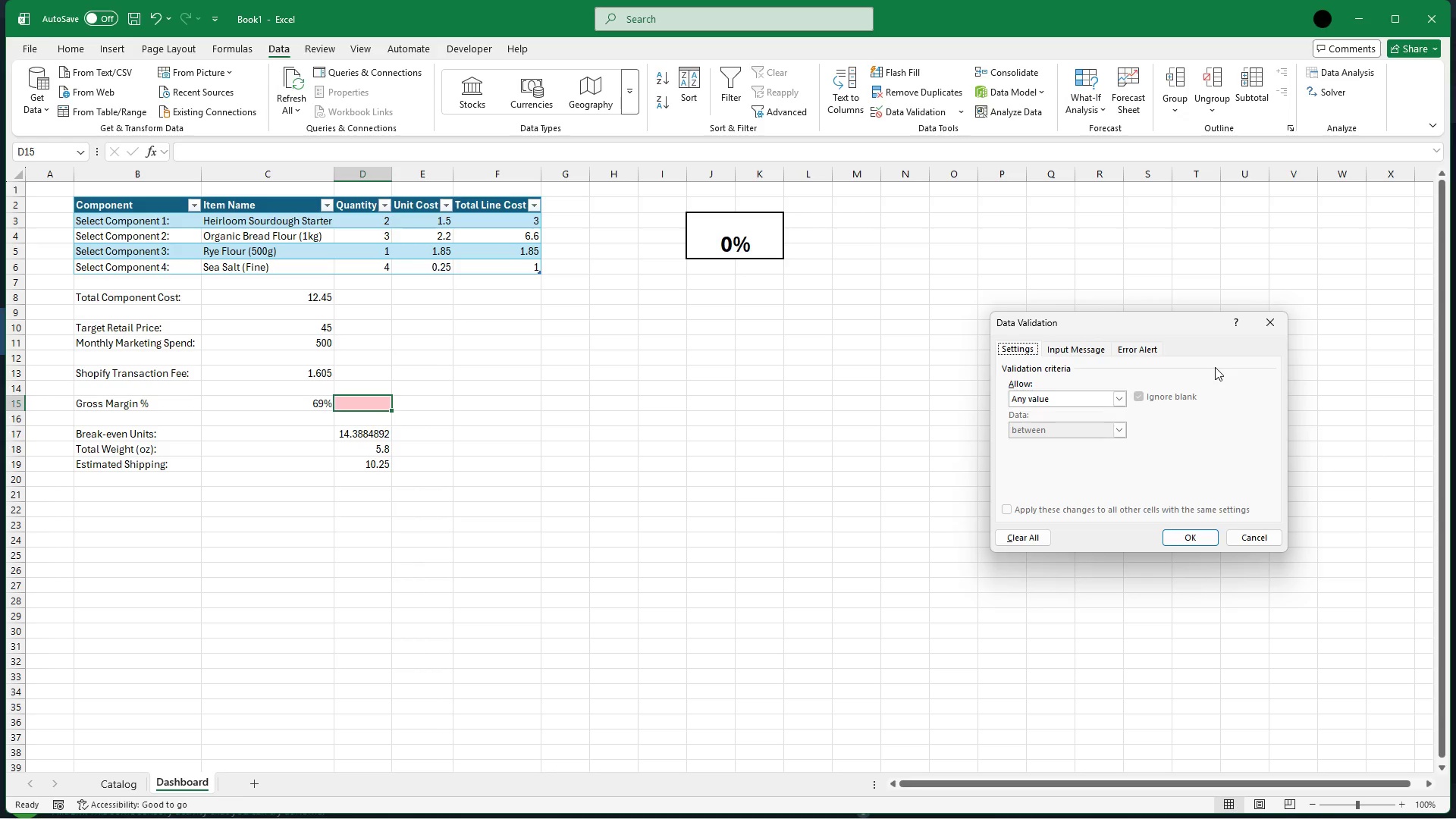 
wait(9.42)
 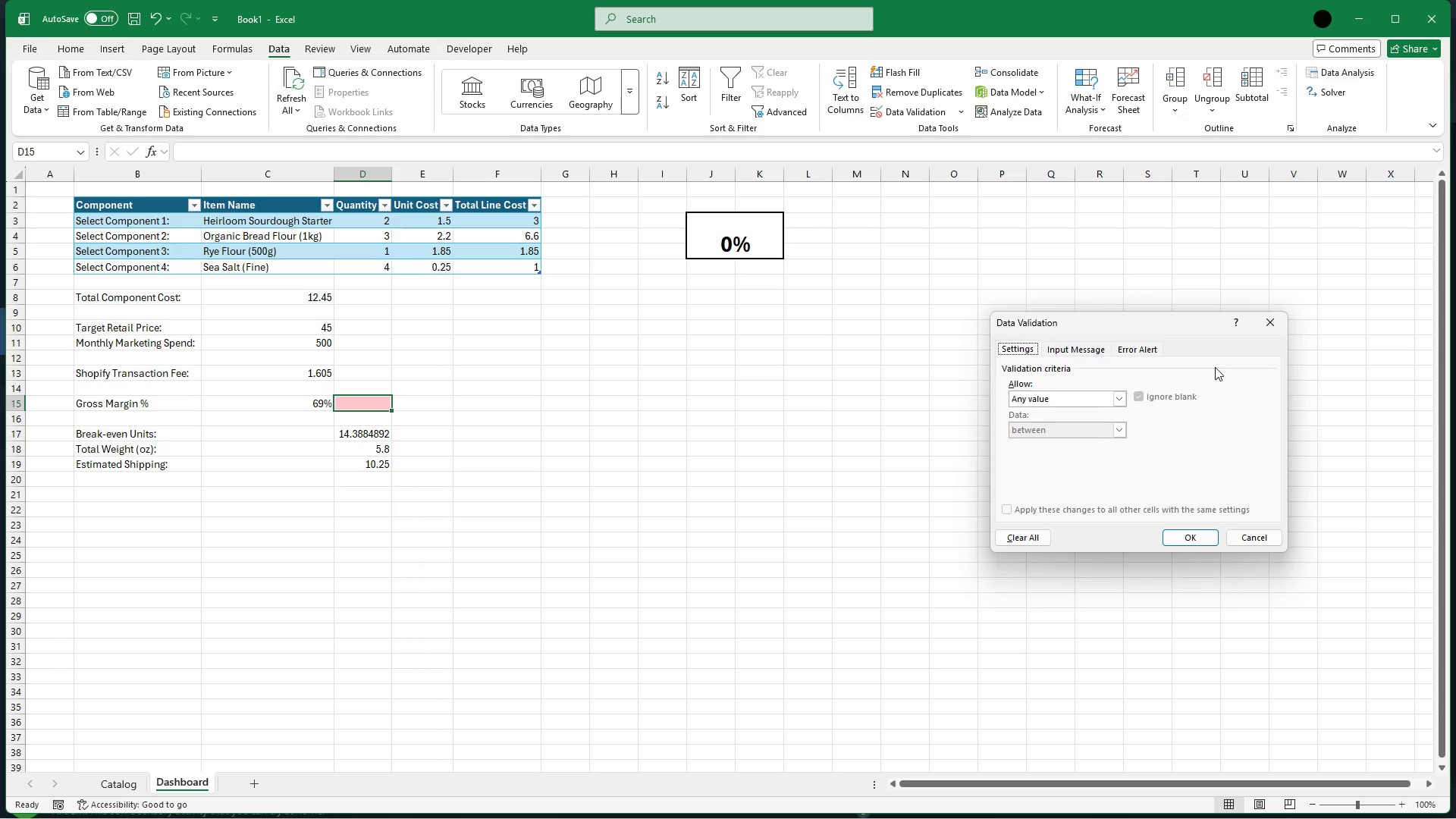 
left_click([1269, 322])
 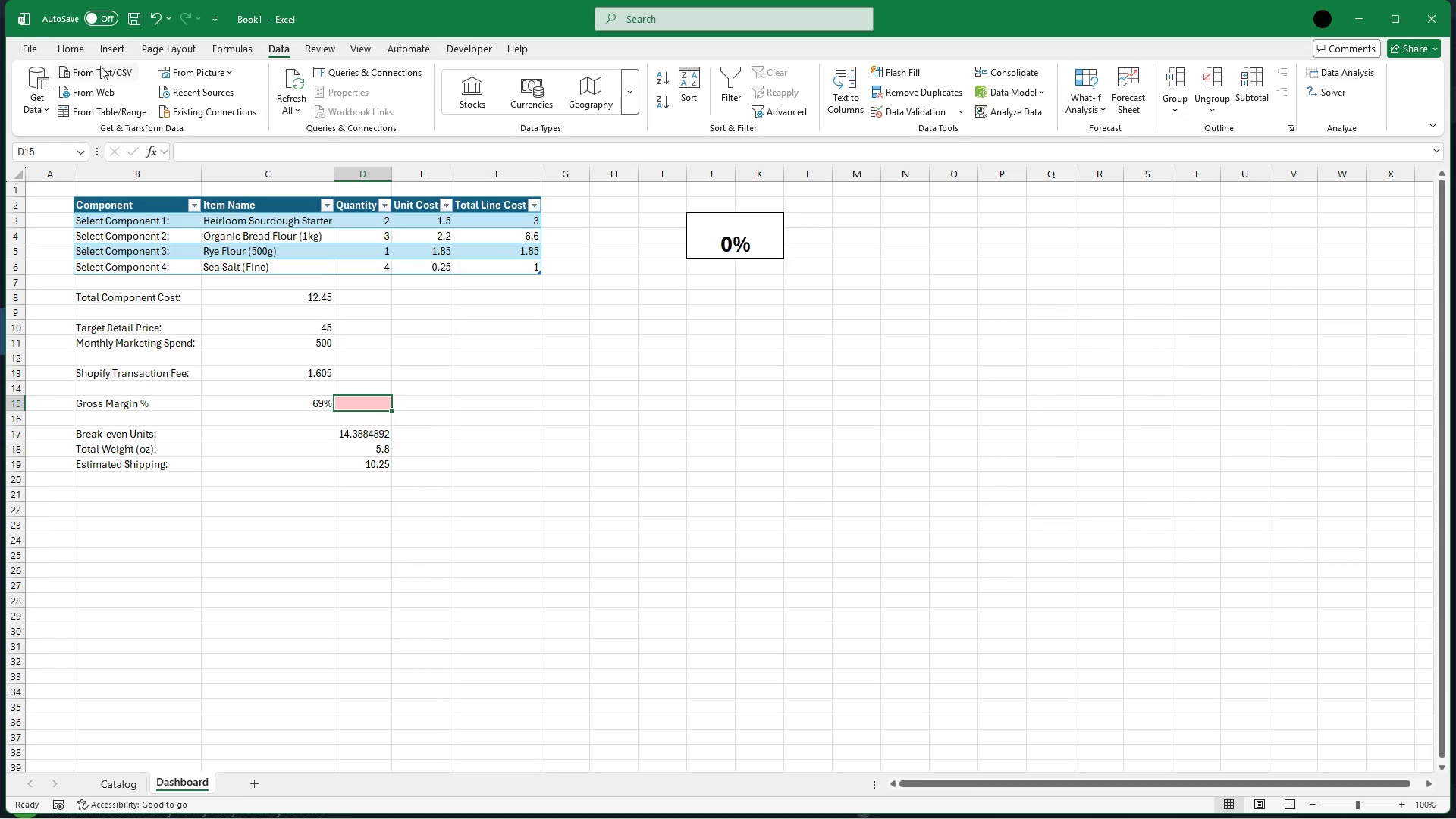 
left_click([86, 54])
 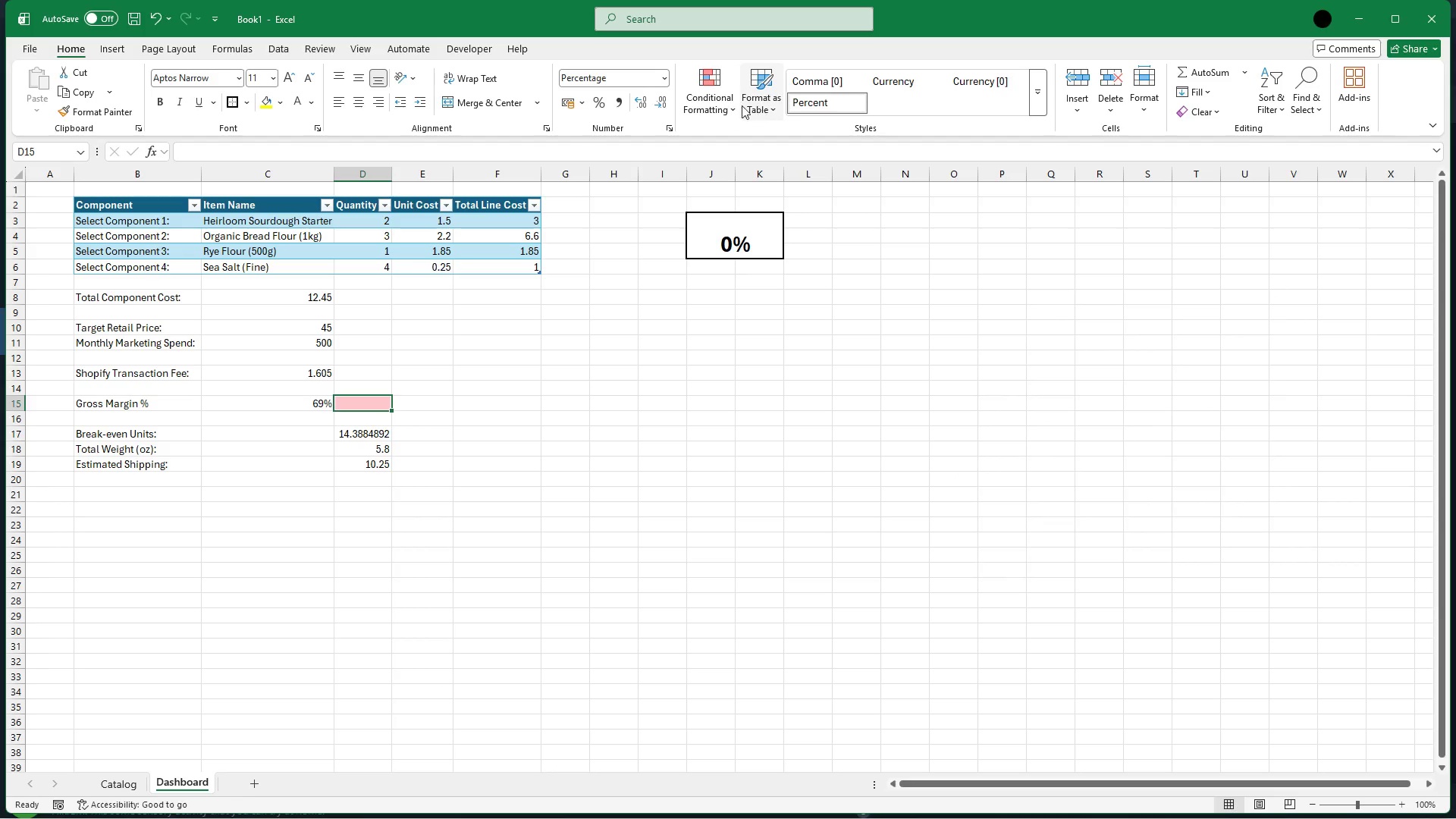 
left_click([721, 99])
 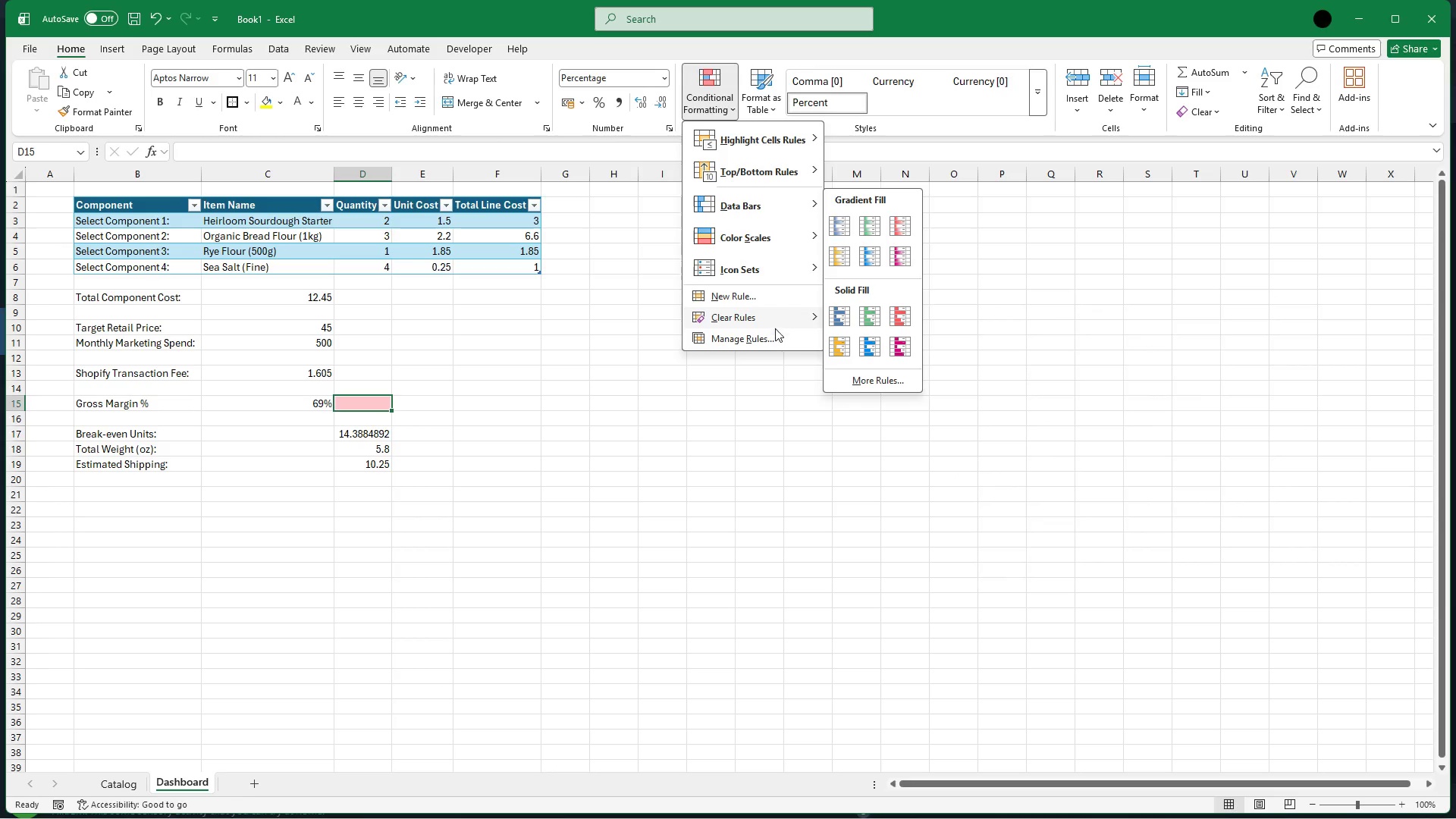 
left_click([771, 338])
 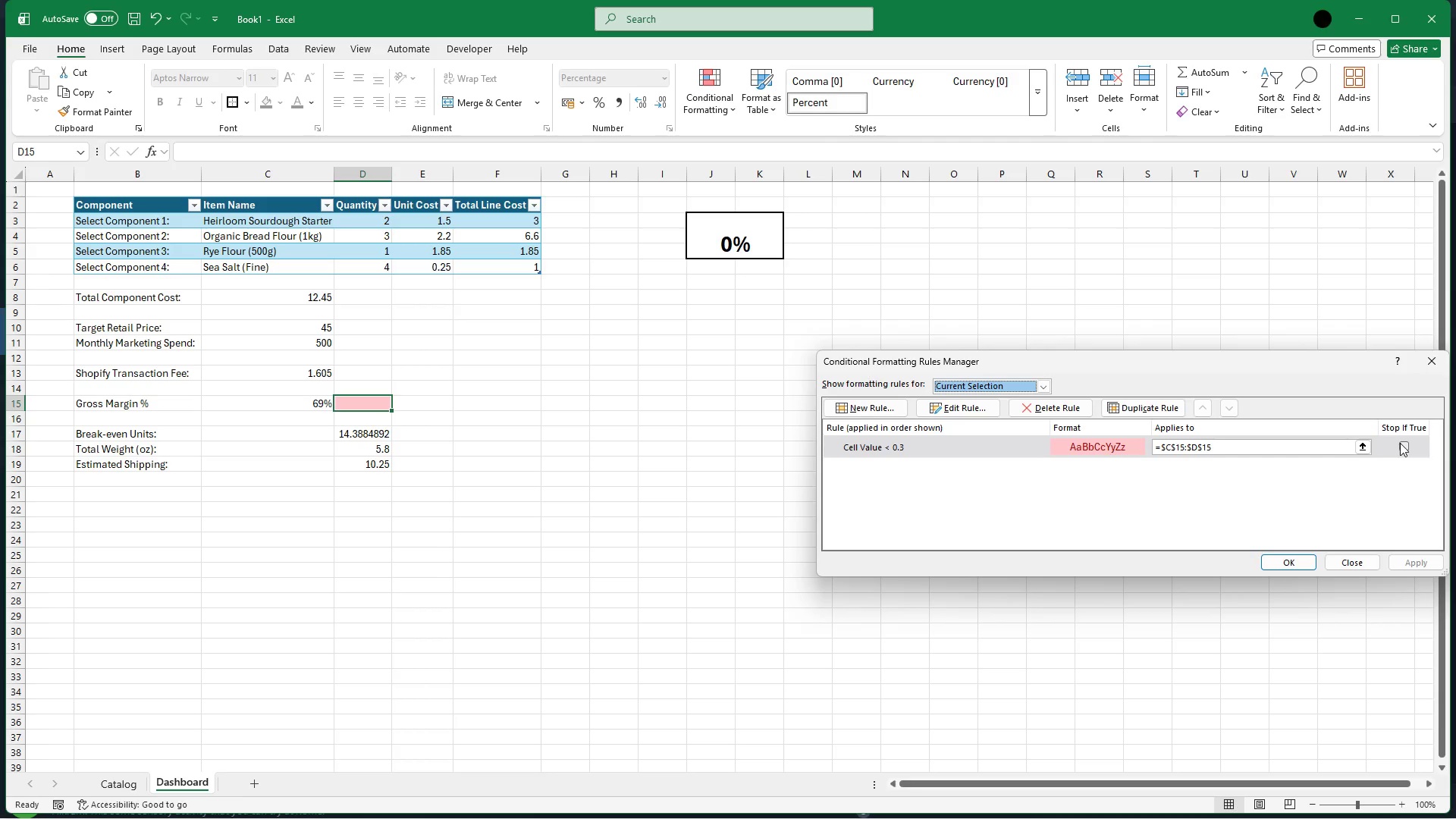 
wait(13.47)
 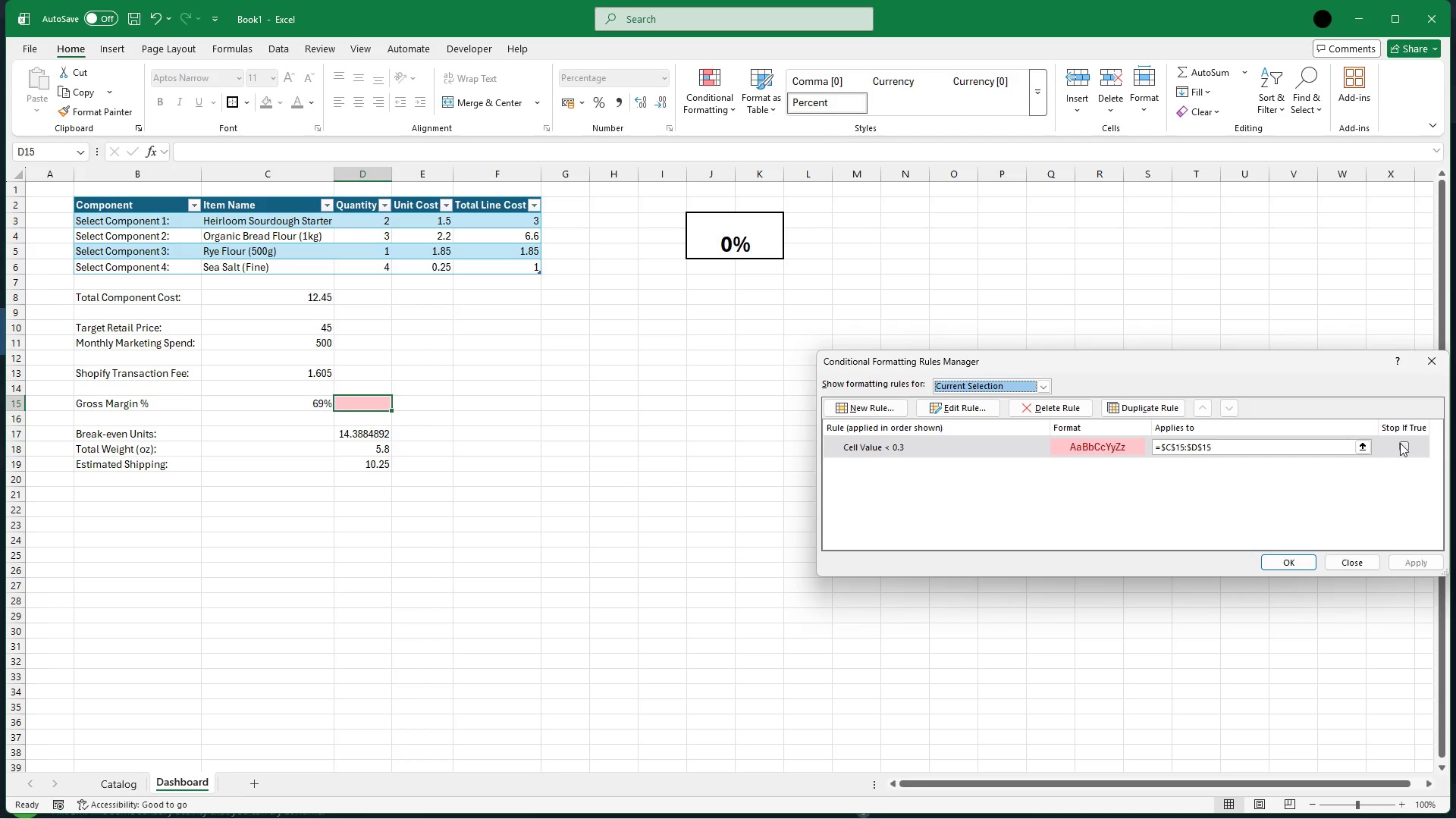 
left_click([984, 447])
 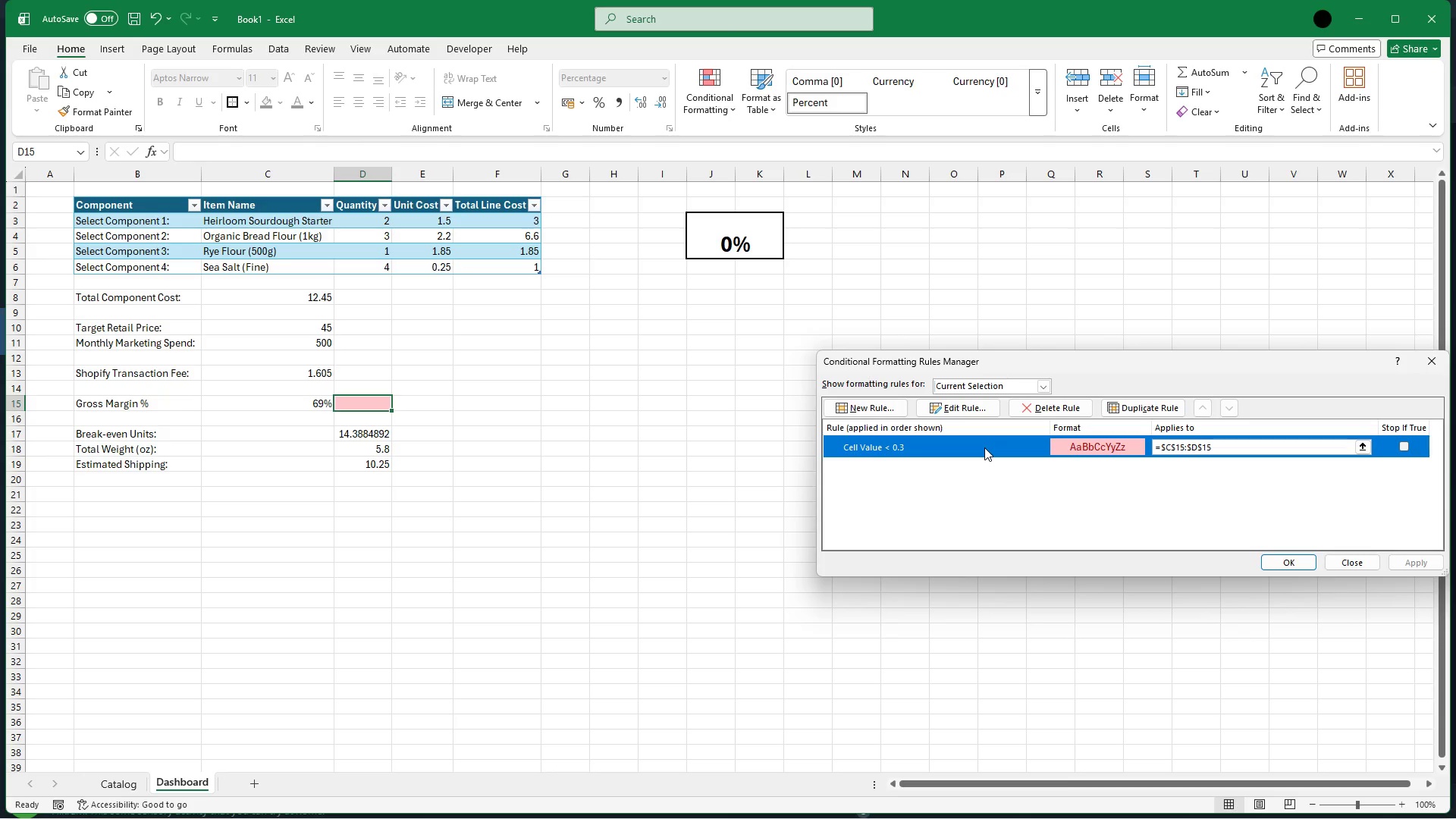 
right_click([984, 447])
 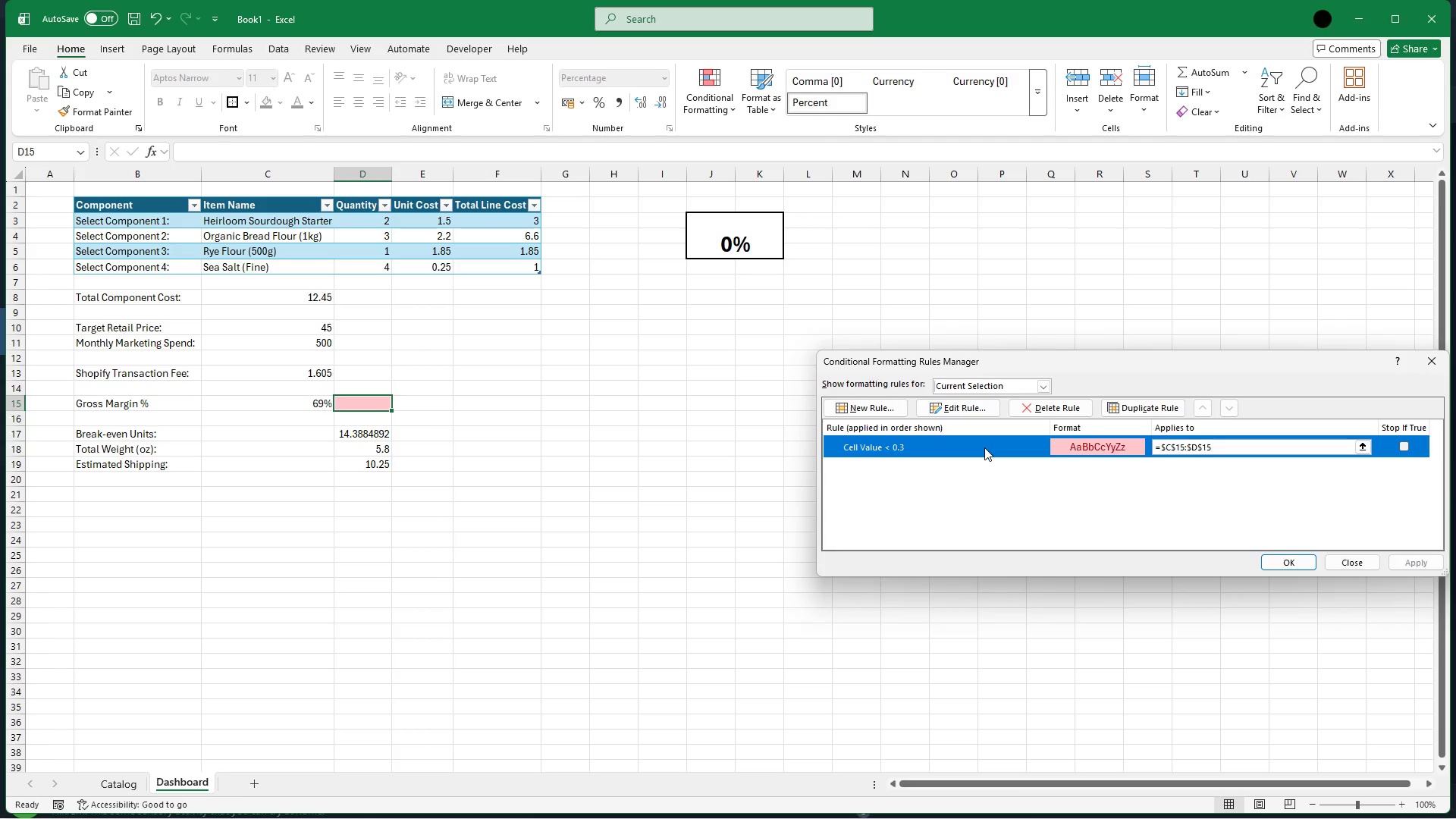 
double_click([984, 447])
 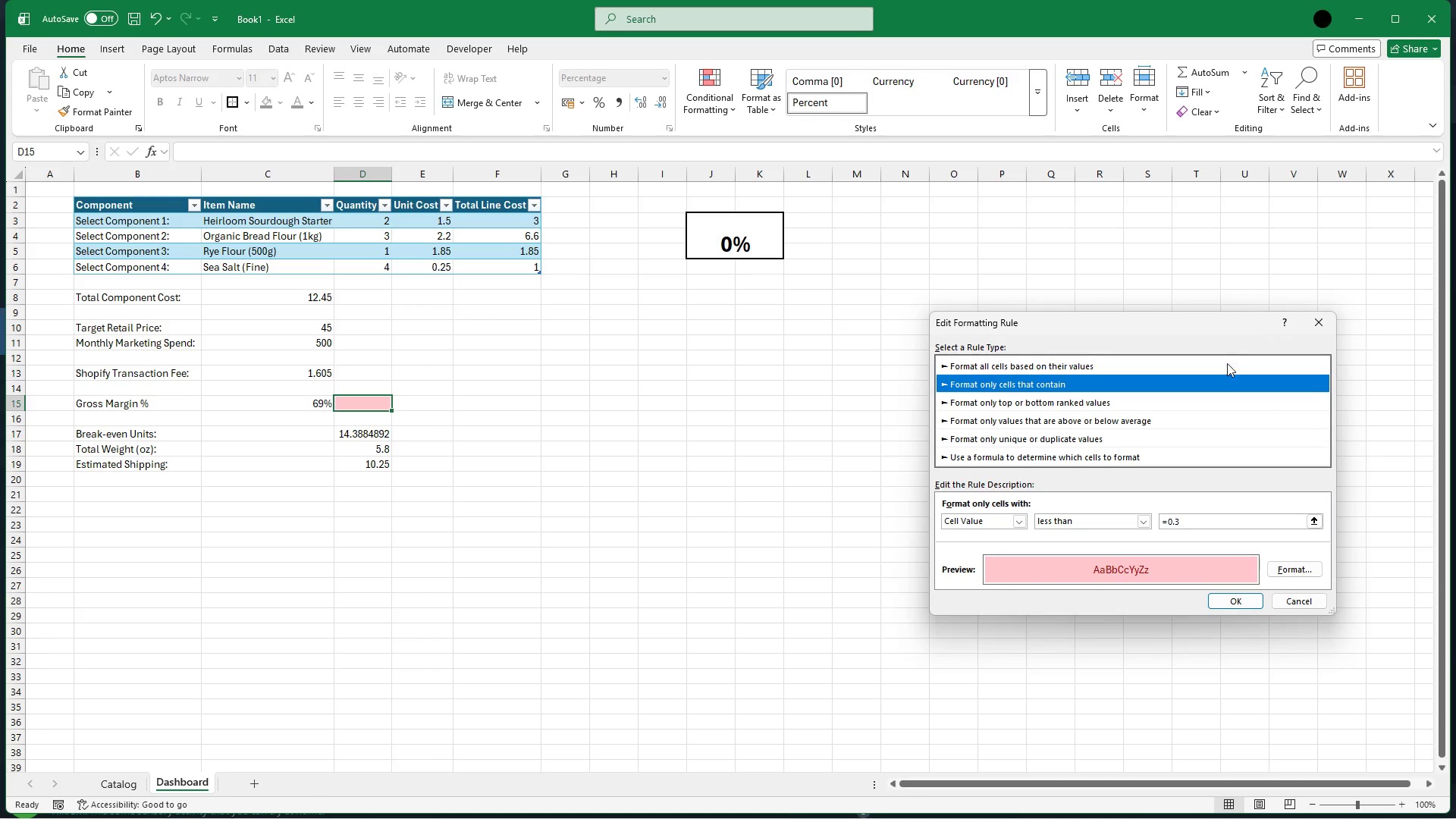 
left_click([1322, 322])
 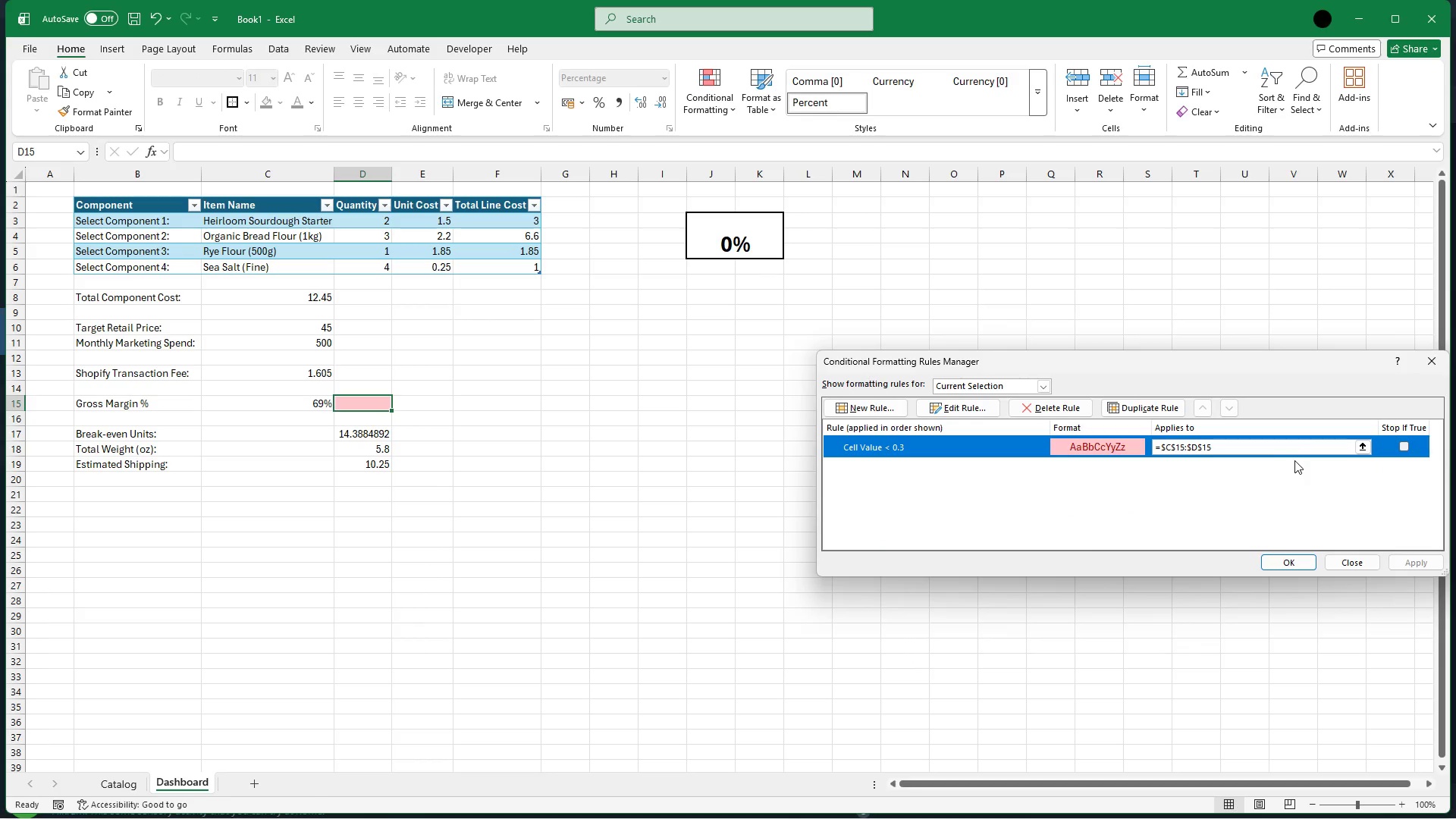 
left_click([1072, 404])
 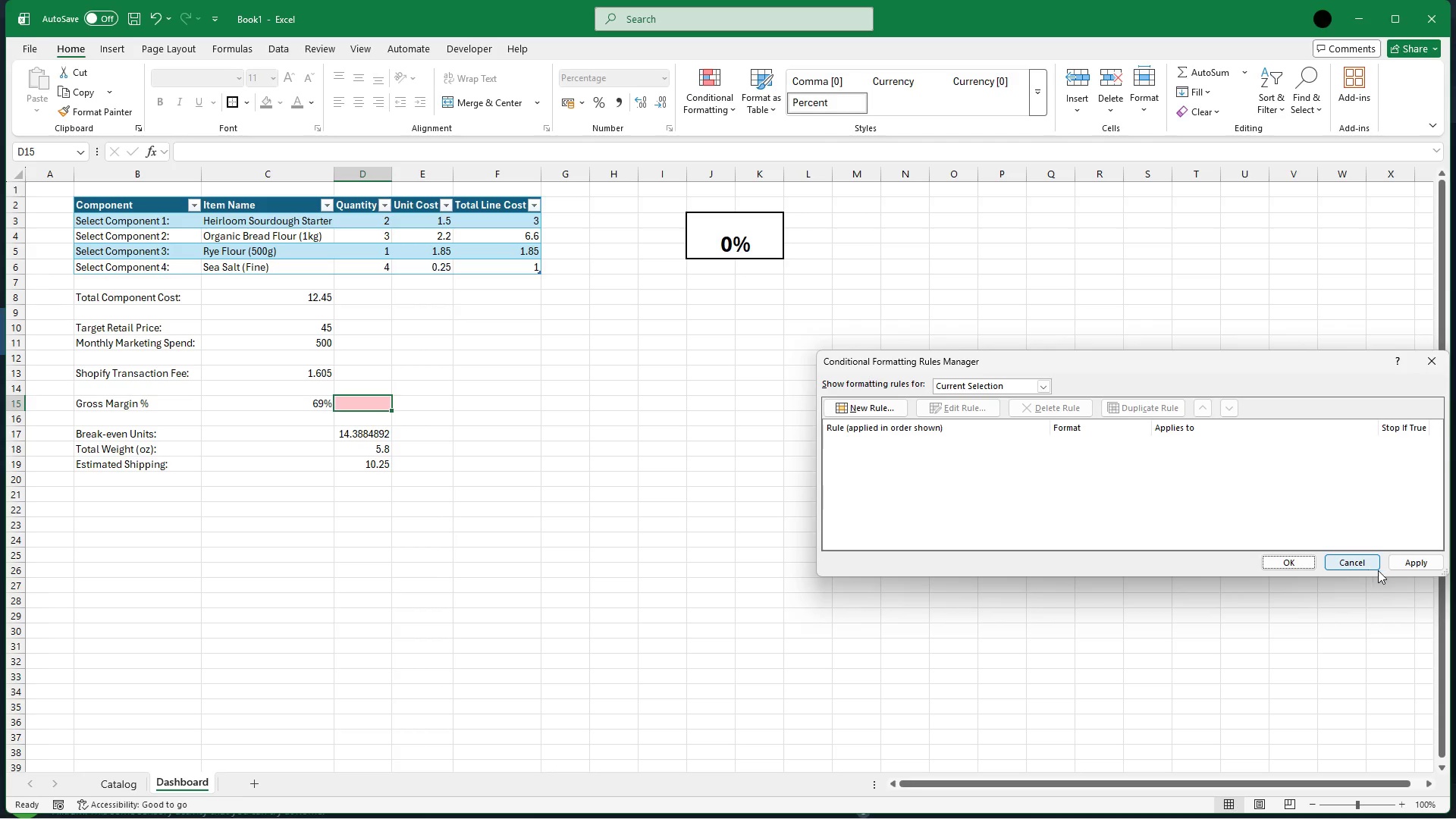 
left_click([1407, 559])
 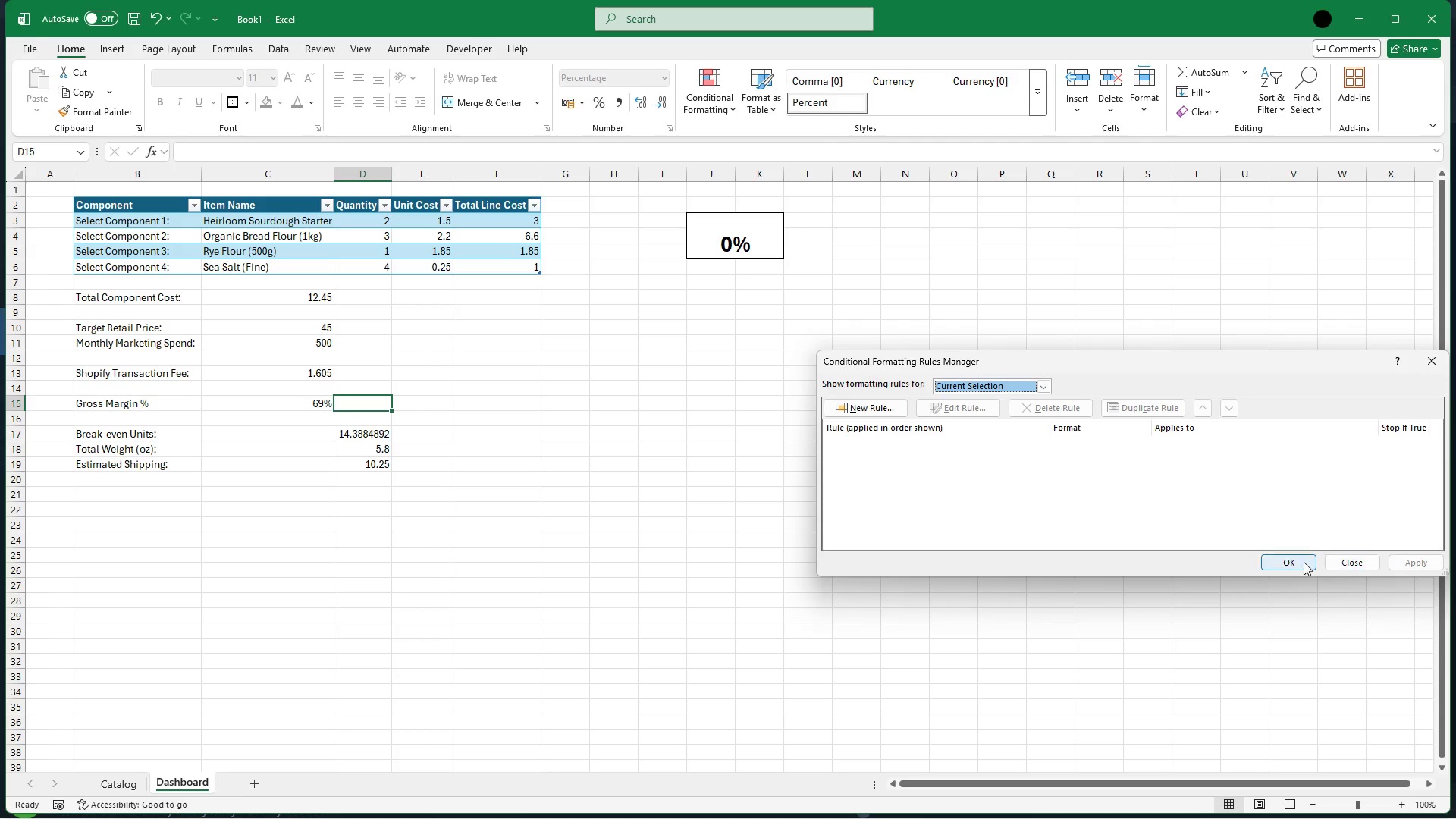 
left_click([1298, 560])
 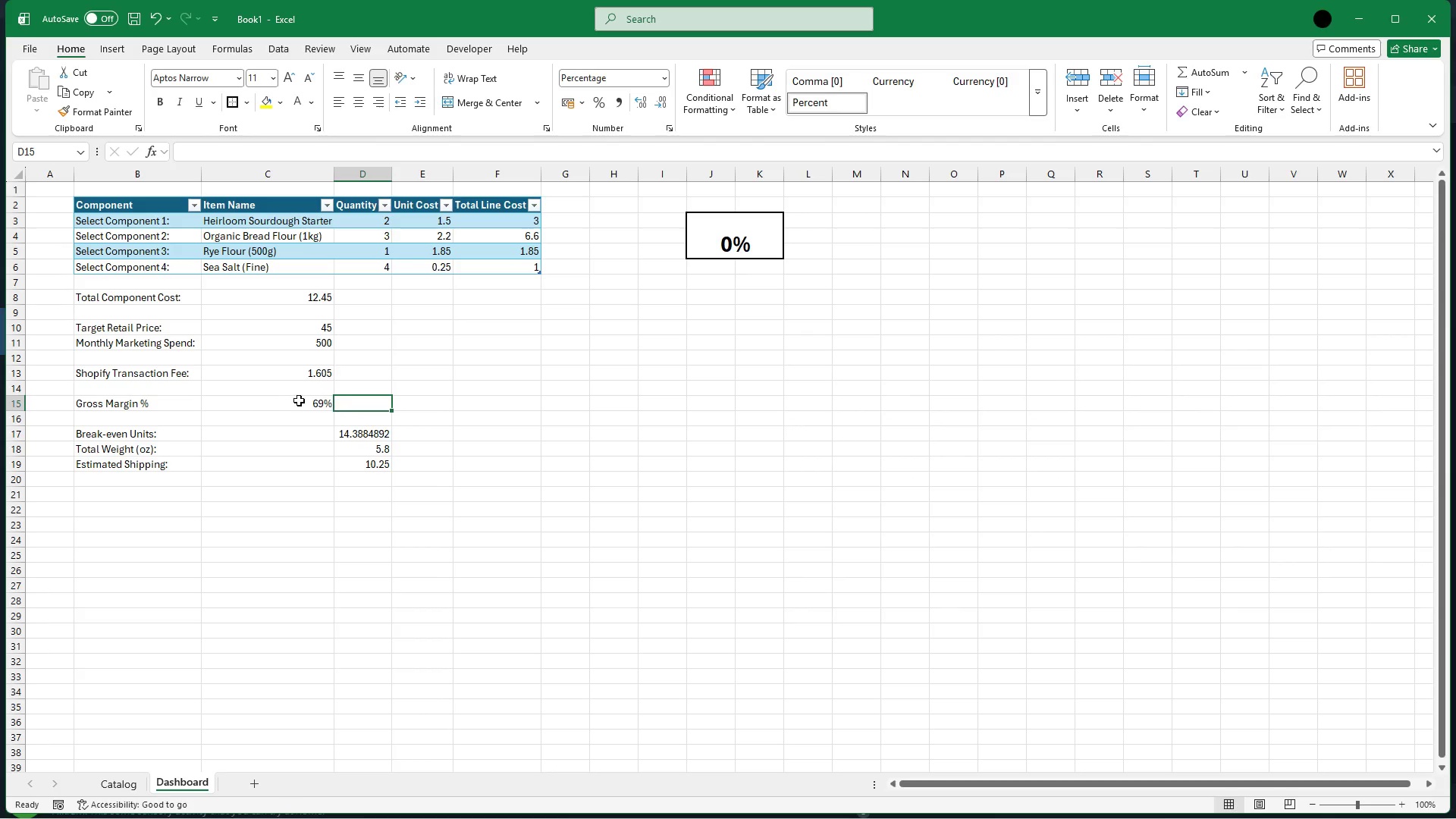 
left_click([301, 400])
 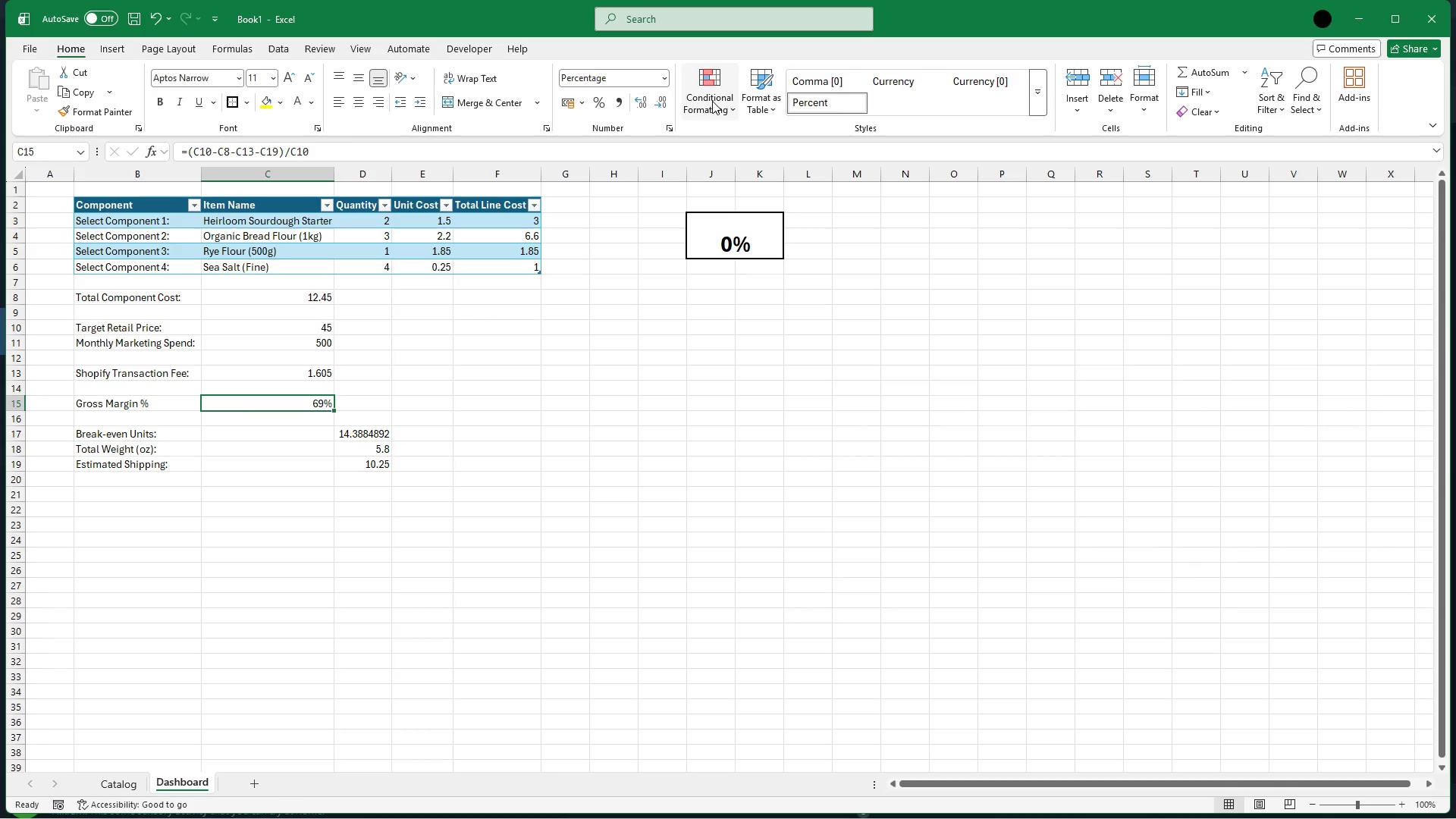 
left_click([720, 107])
 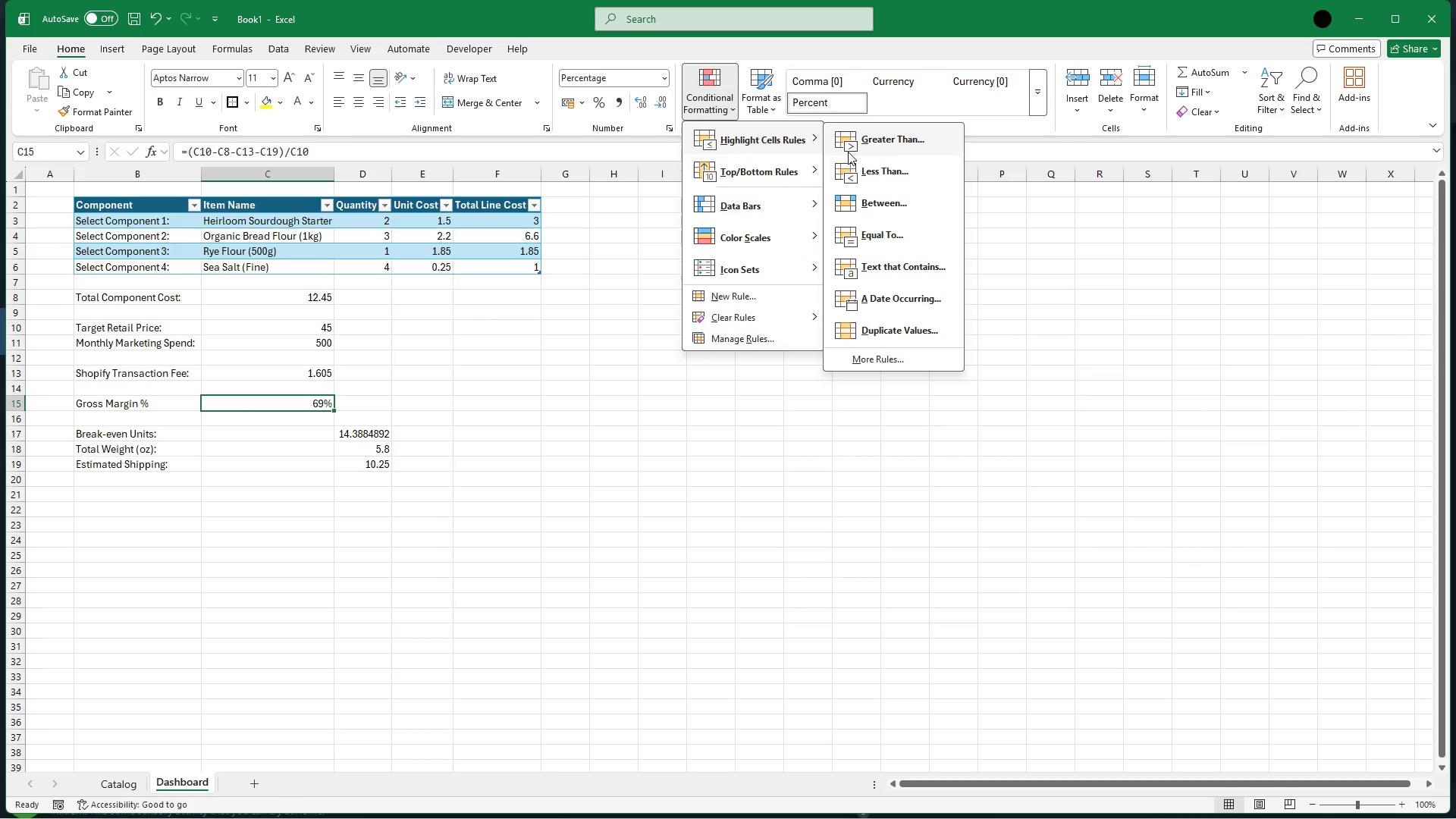 
left_click([864, 171])
 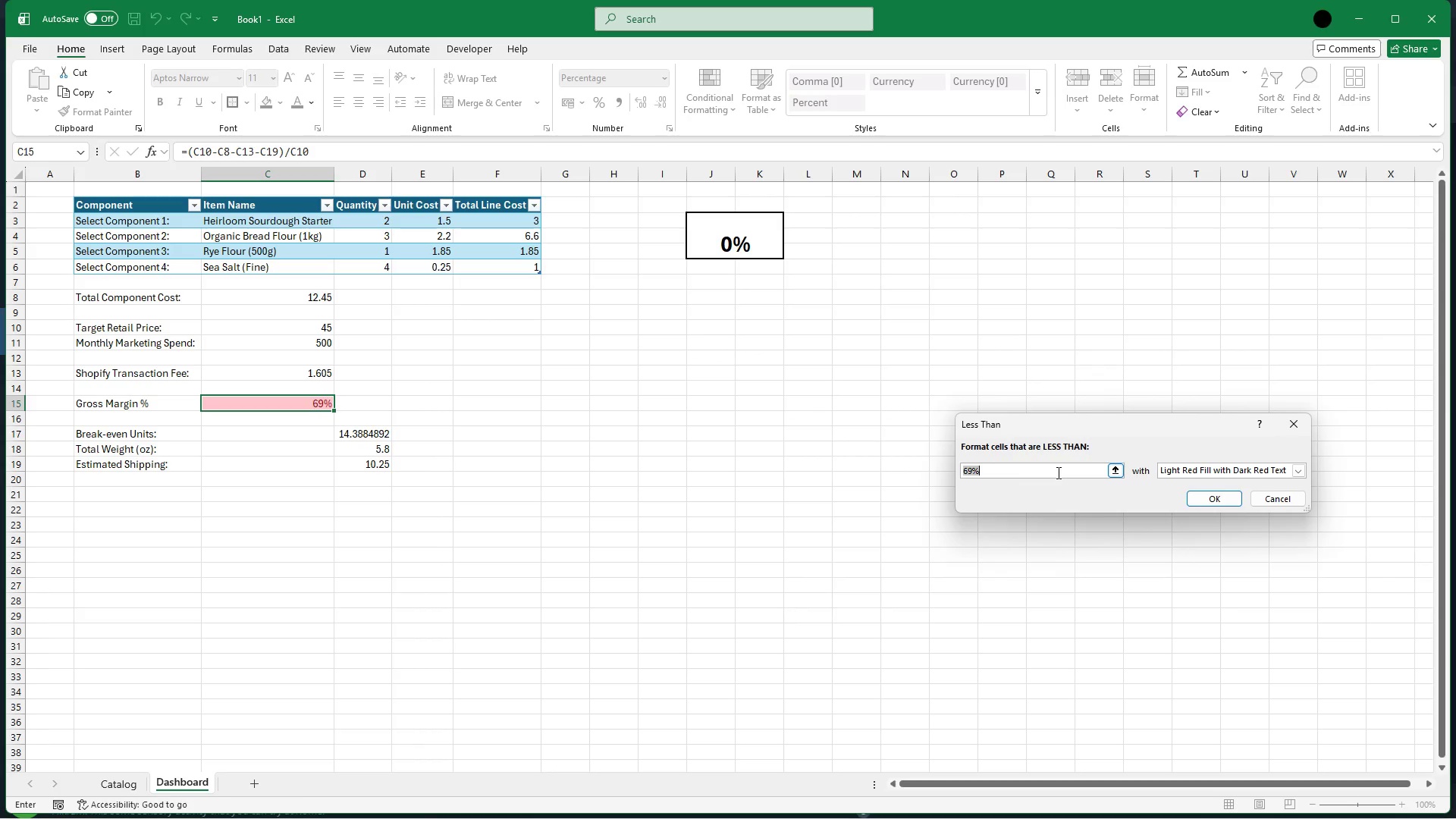 
key(Backspace)
 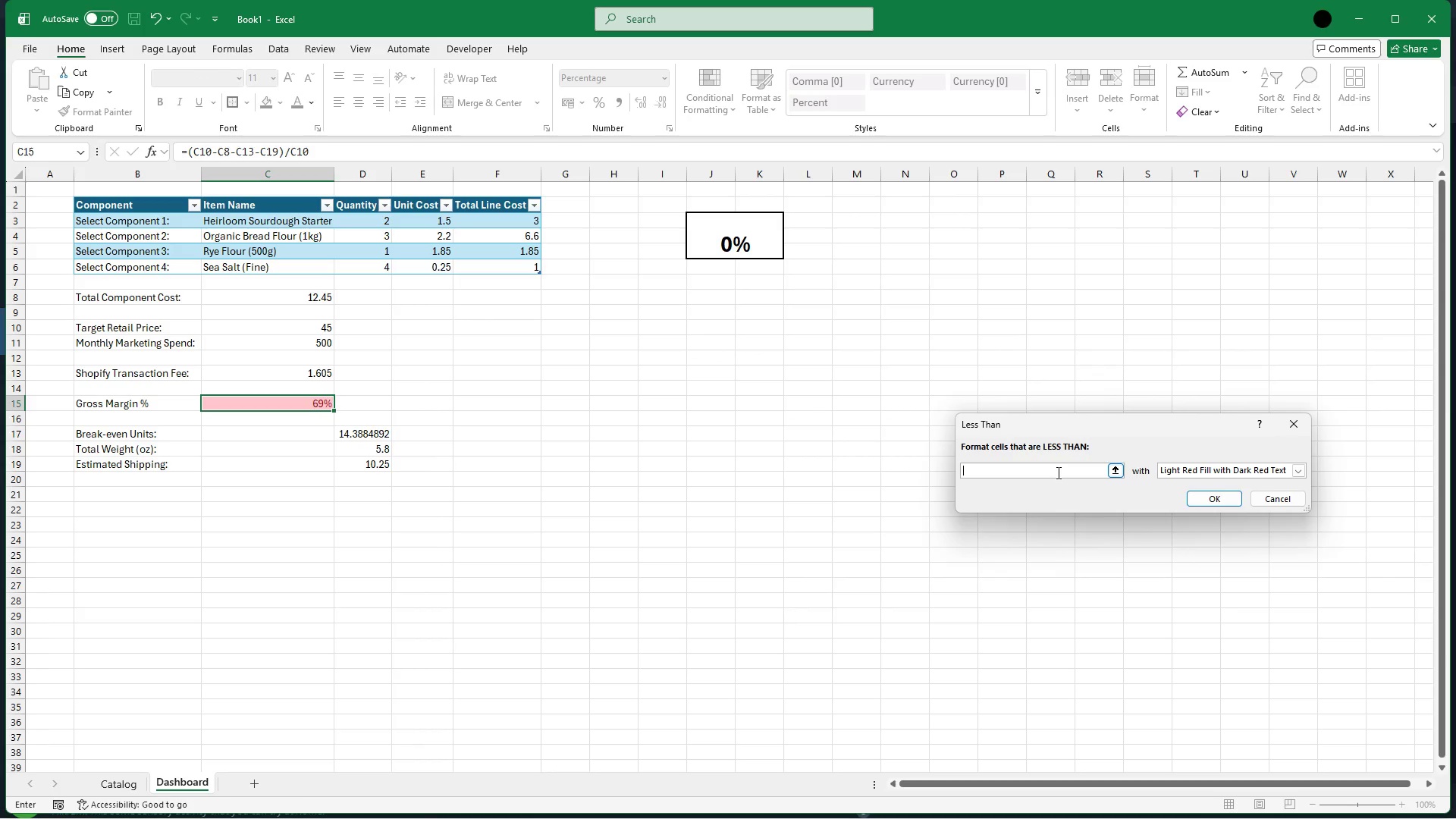 
key(Backspace)
 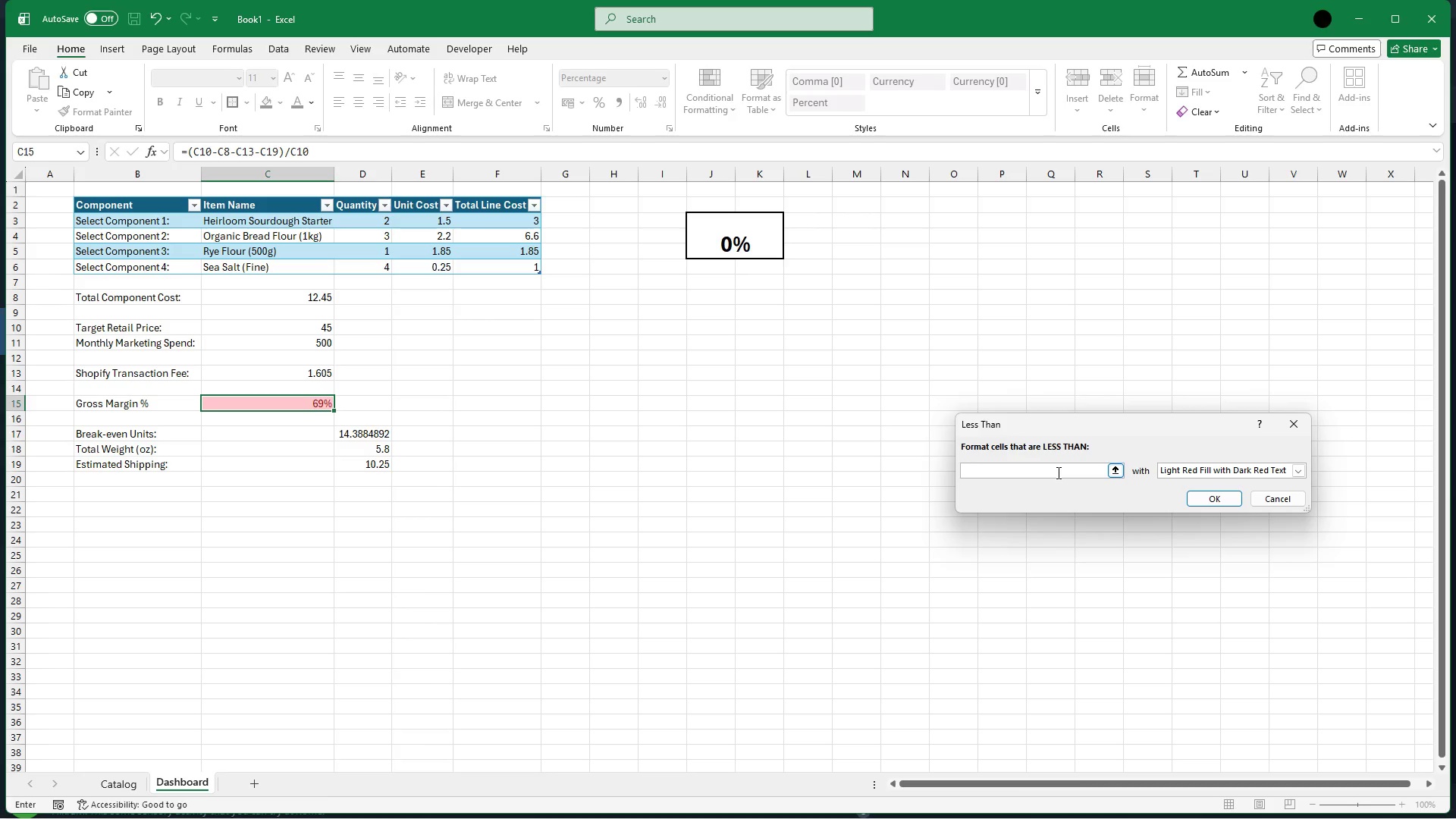 
key(Minus)
 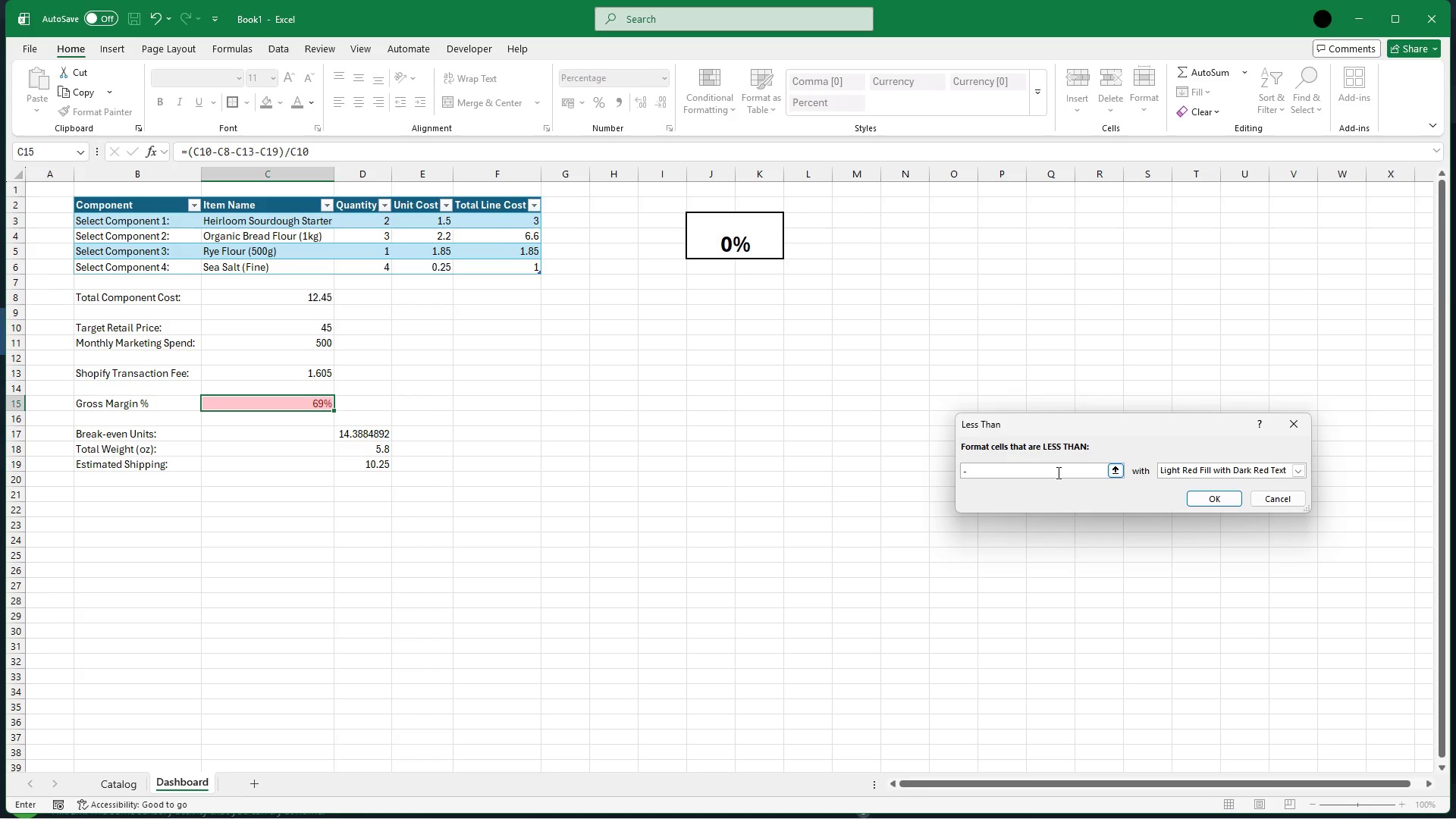 
key(Backspace)
 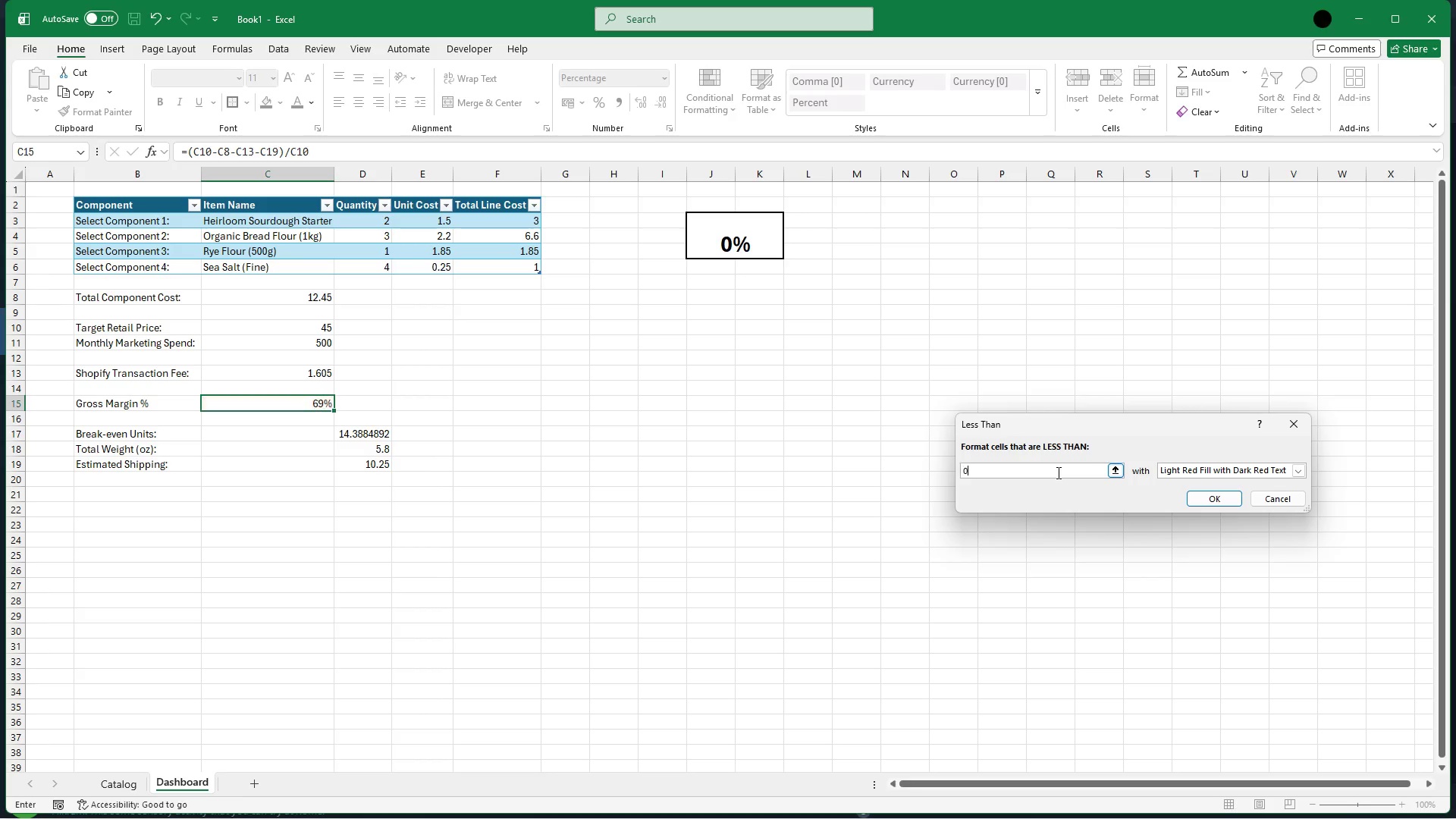 
key(0)
 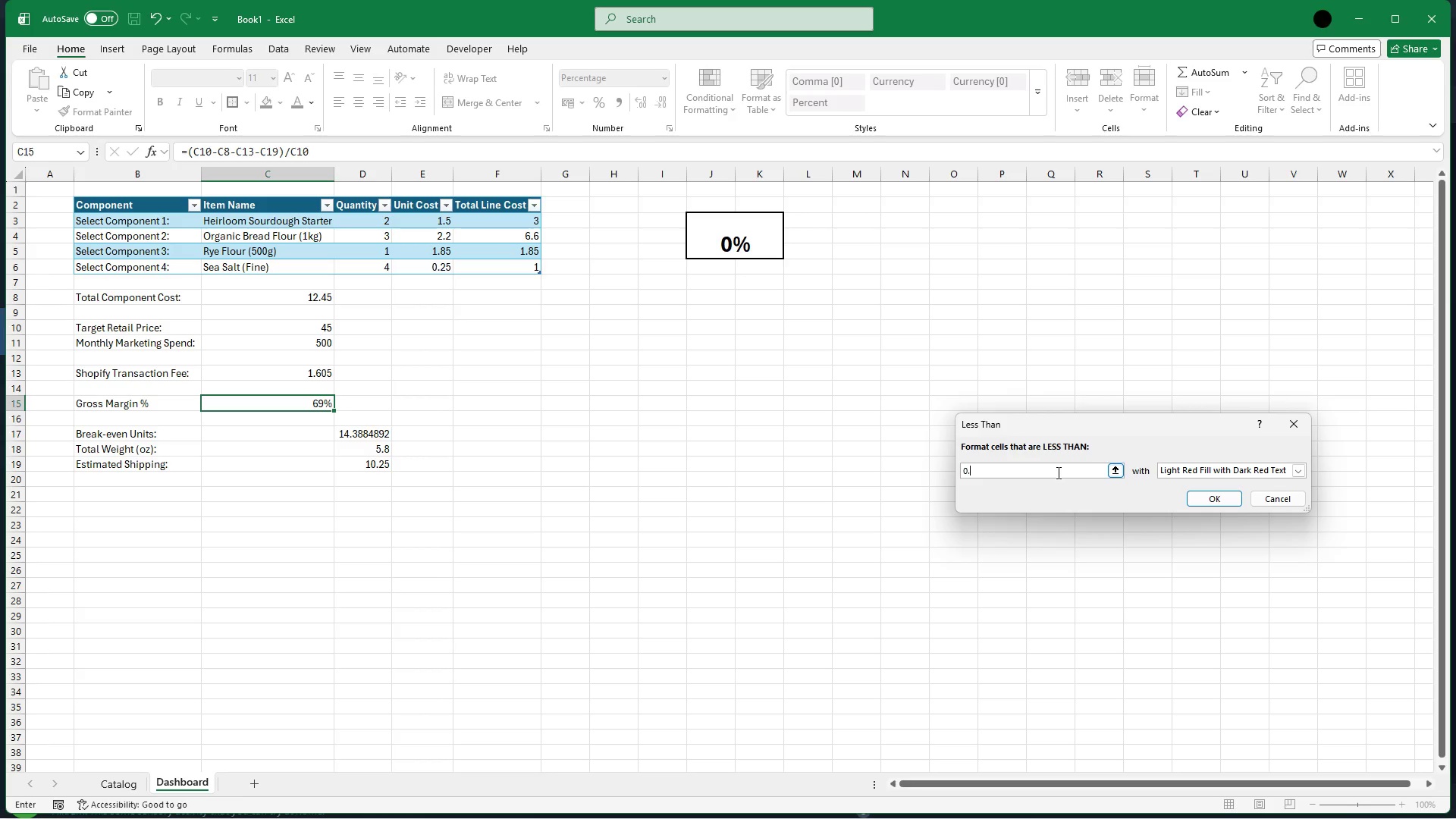 
key(Period)
 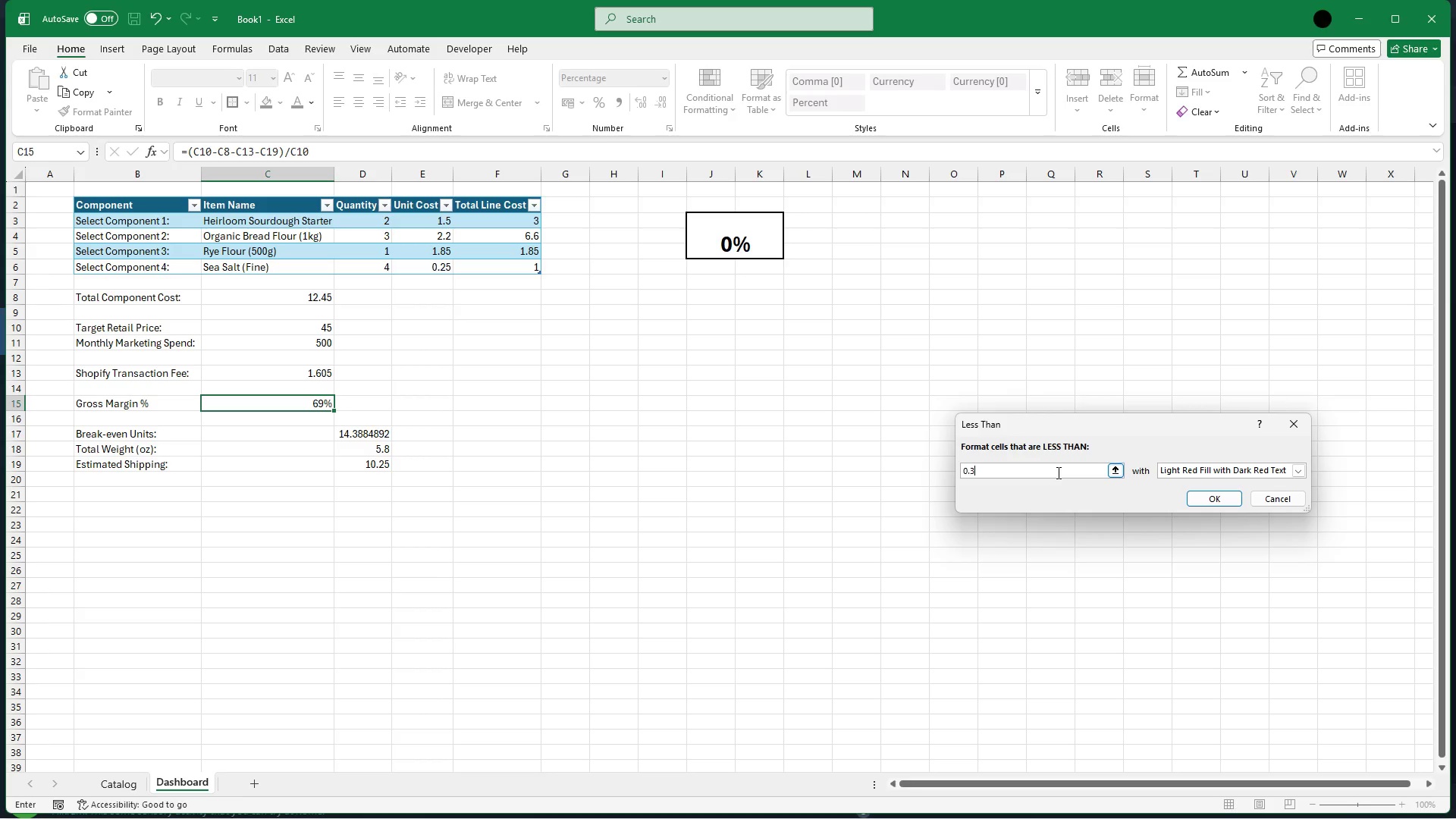 
key(3)
 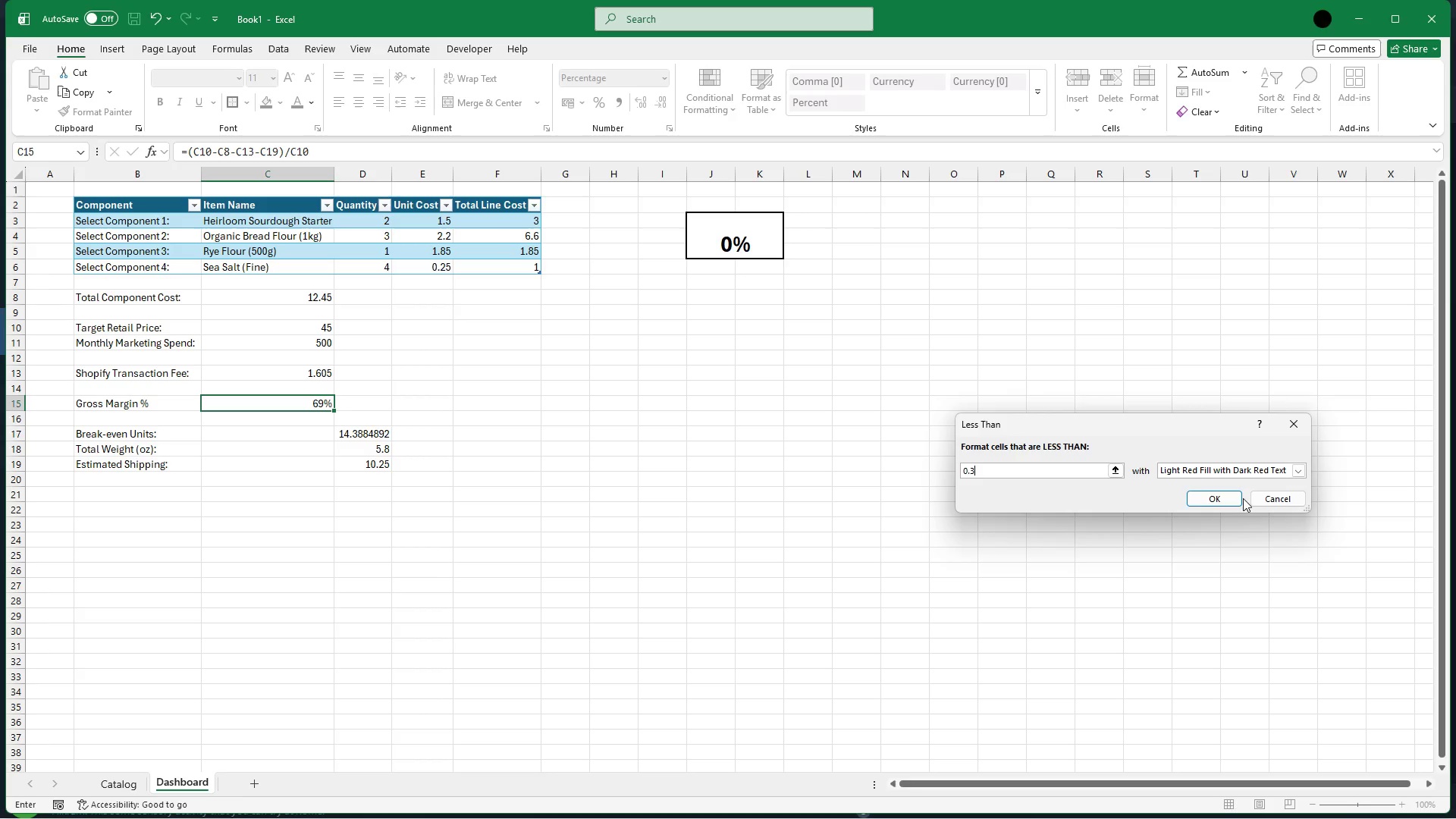 
left_click([1225, 499])
 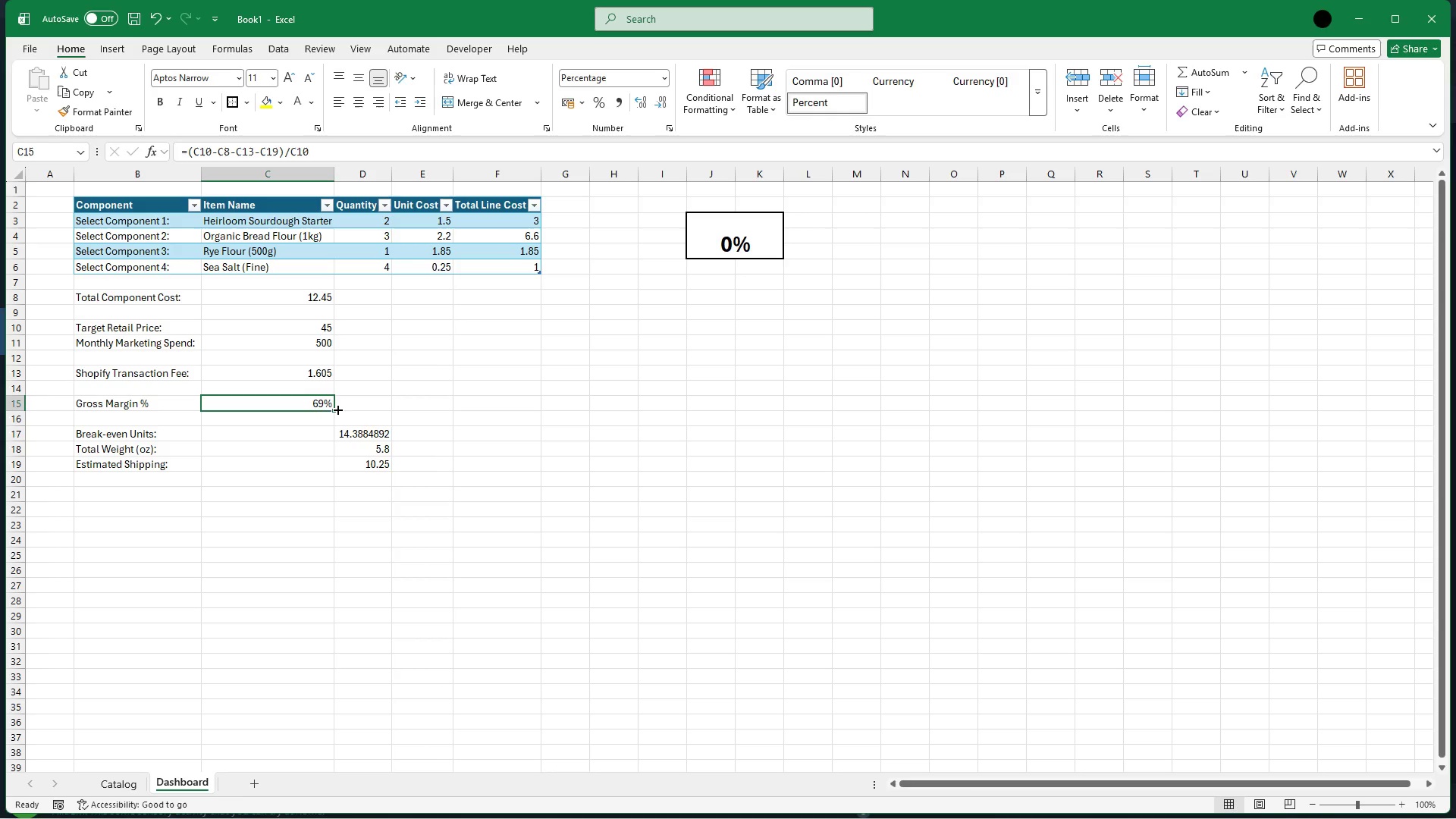 
wait(13.72)
 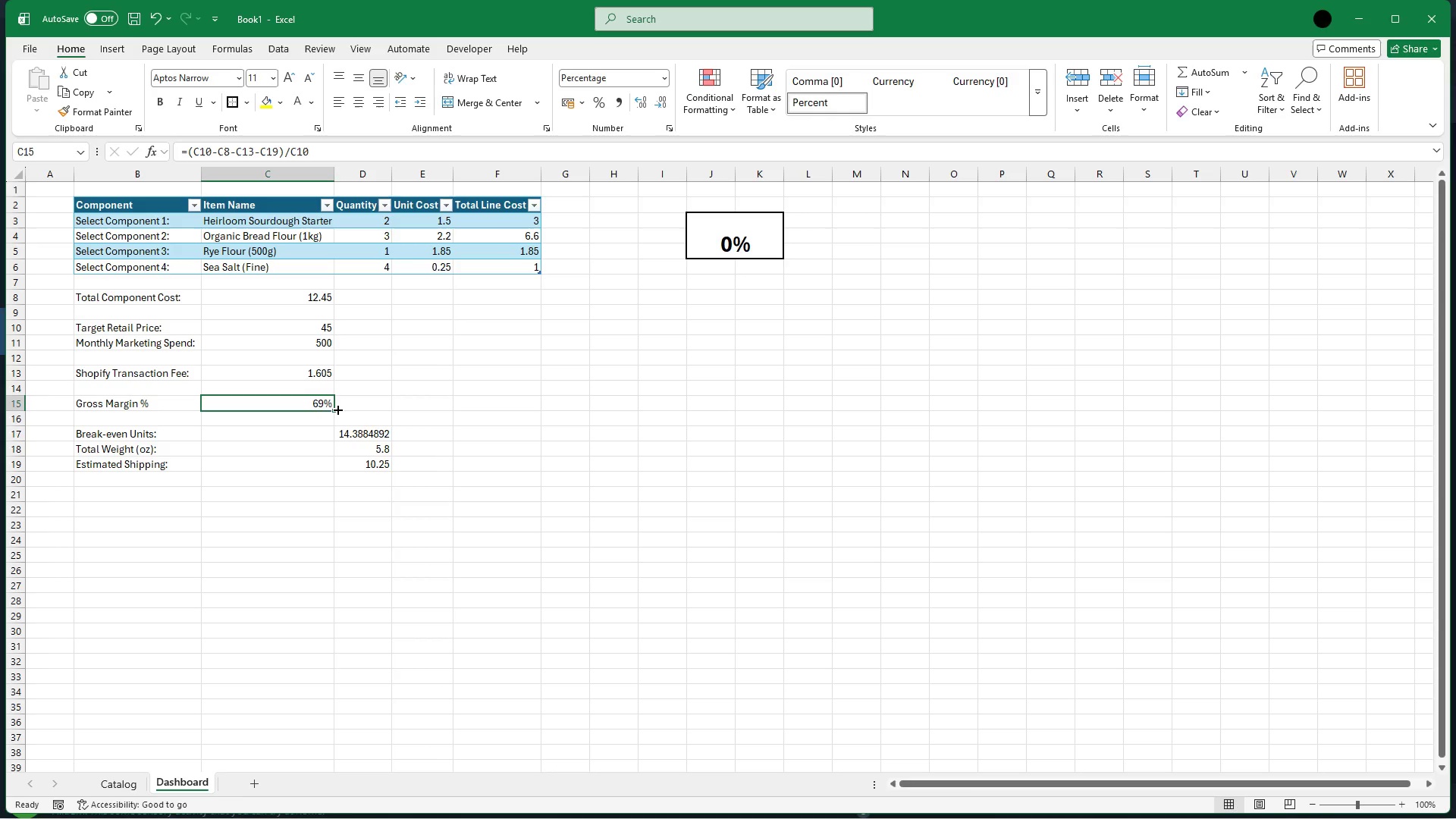 
left_click([303, 404])
 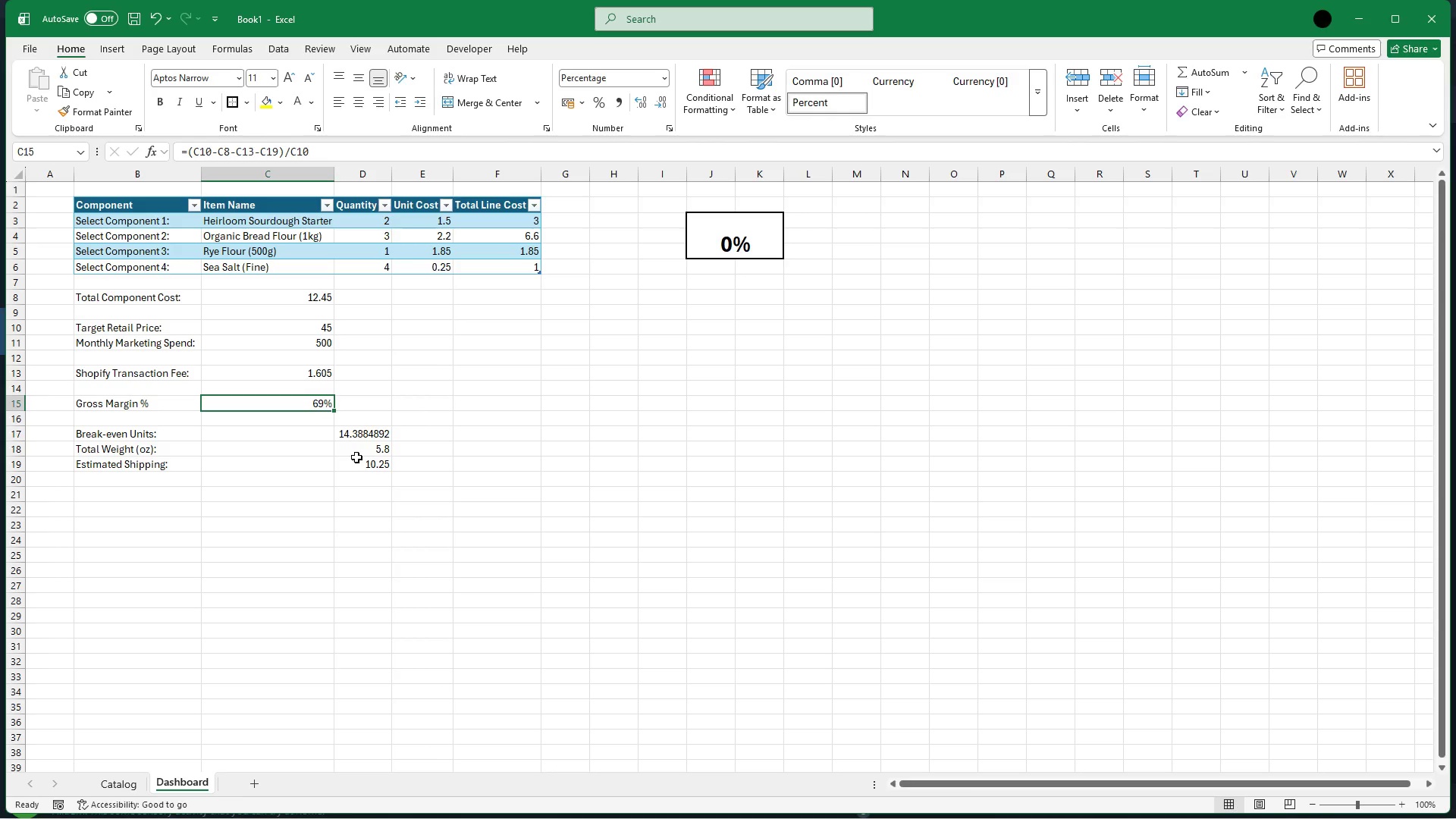 
left_click([367, 464])
 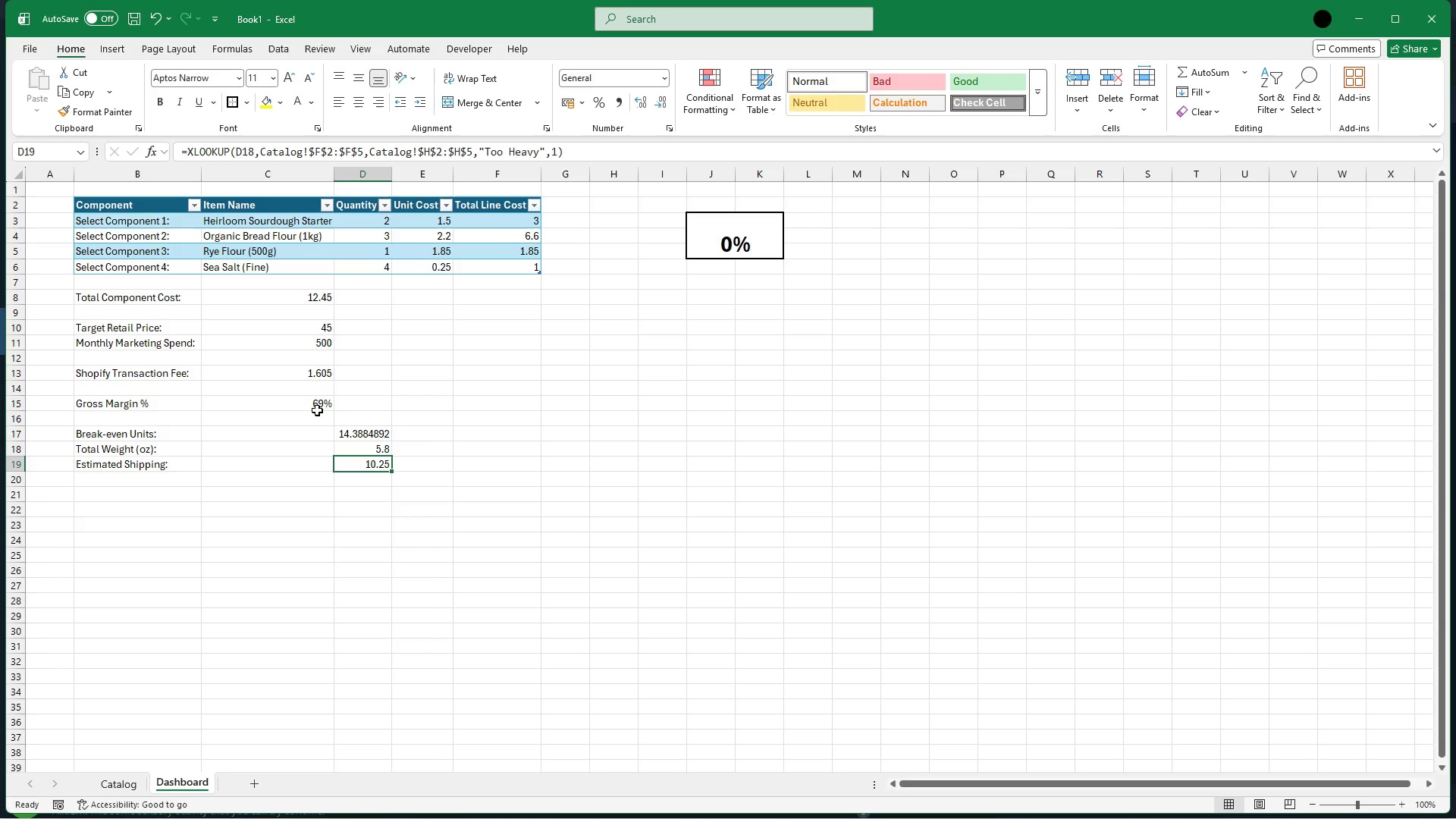 
left_click([317, 403])
 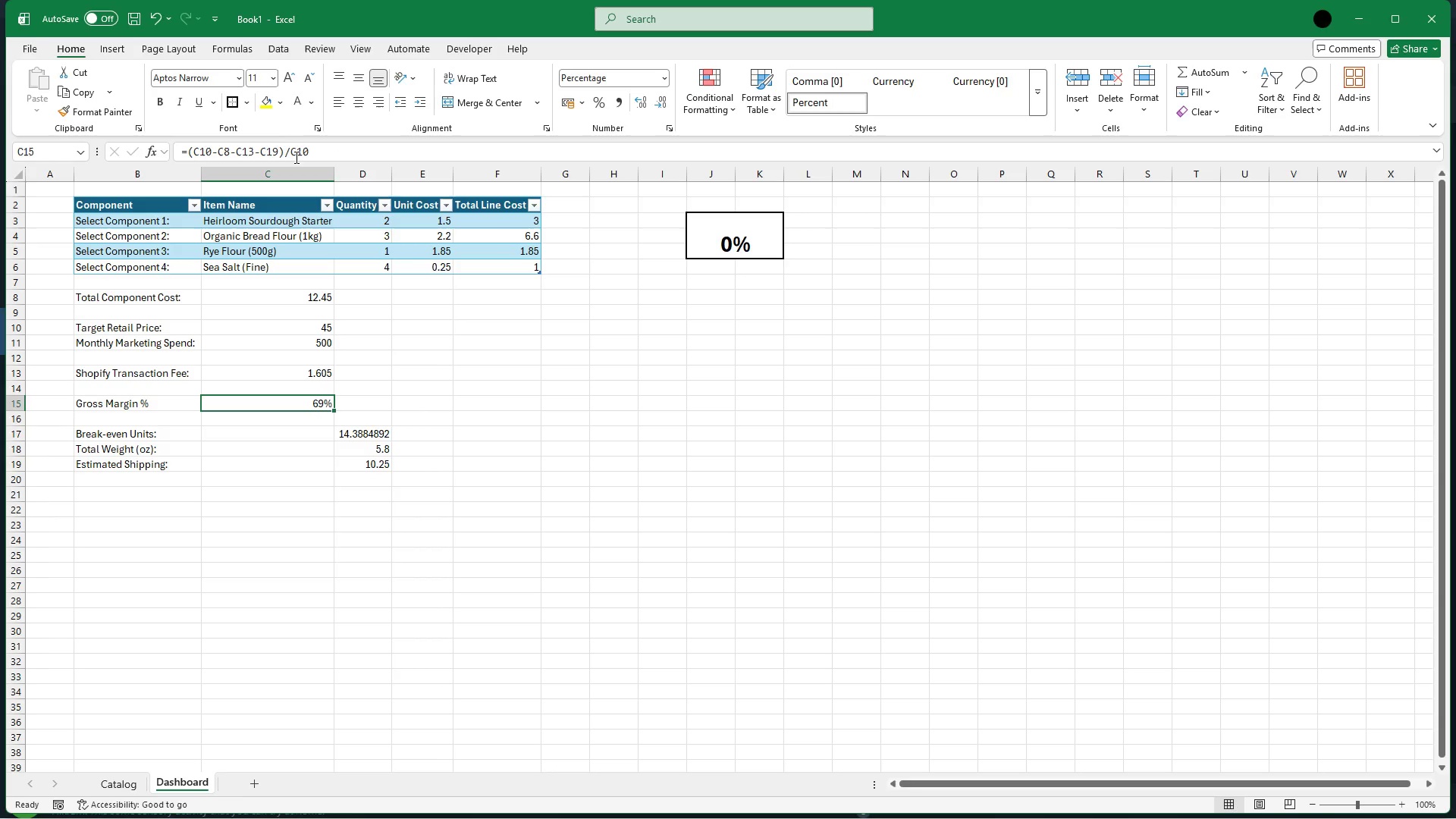 
mouse_move([270, 172])
 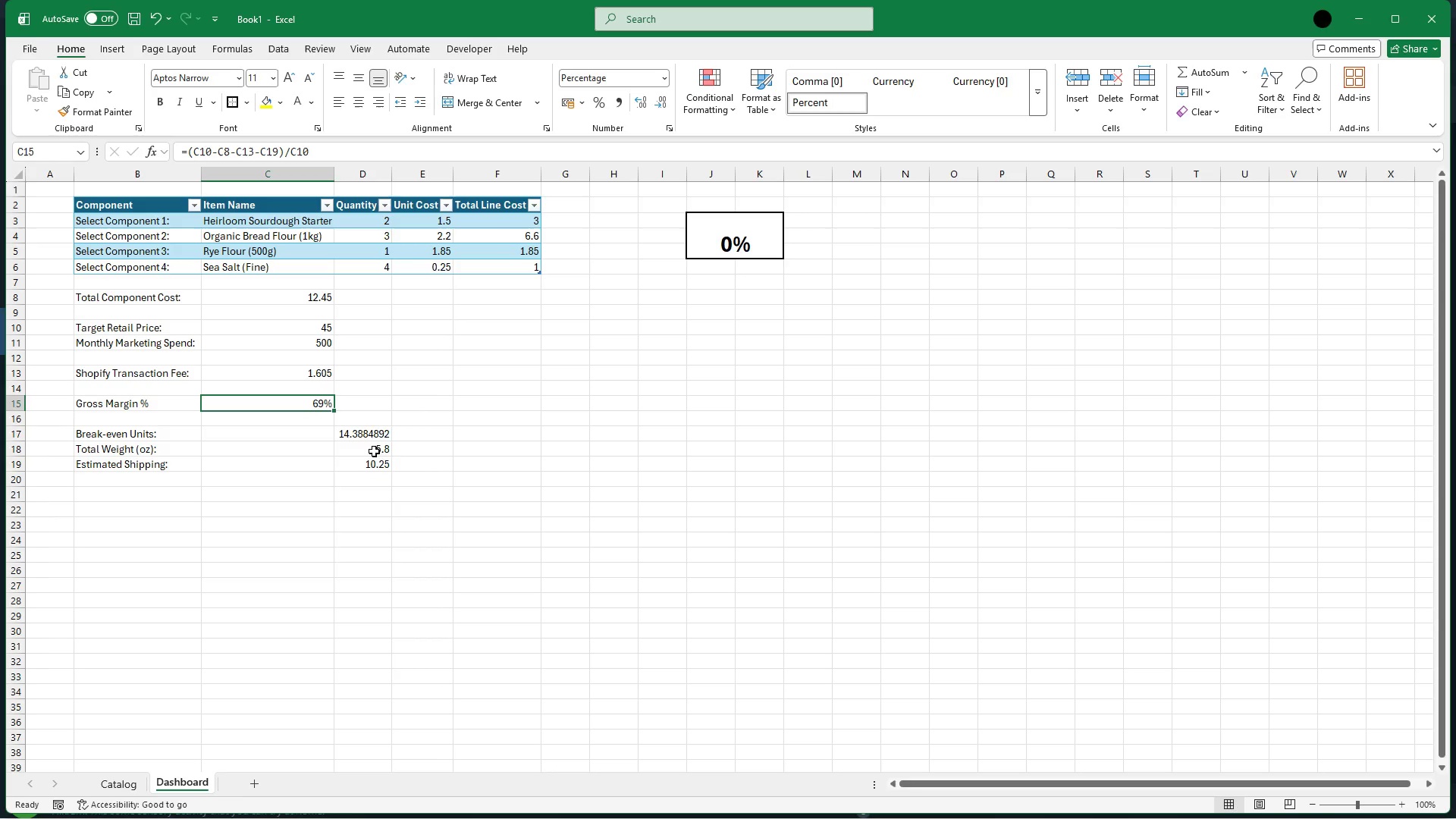 
left_click([380, 468])
 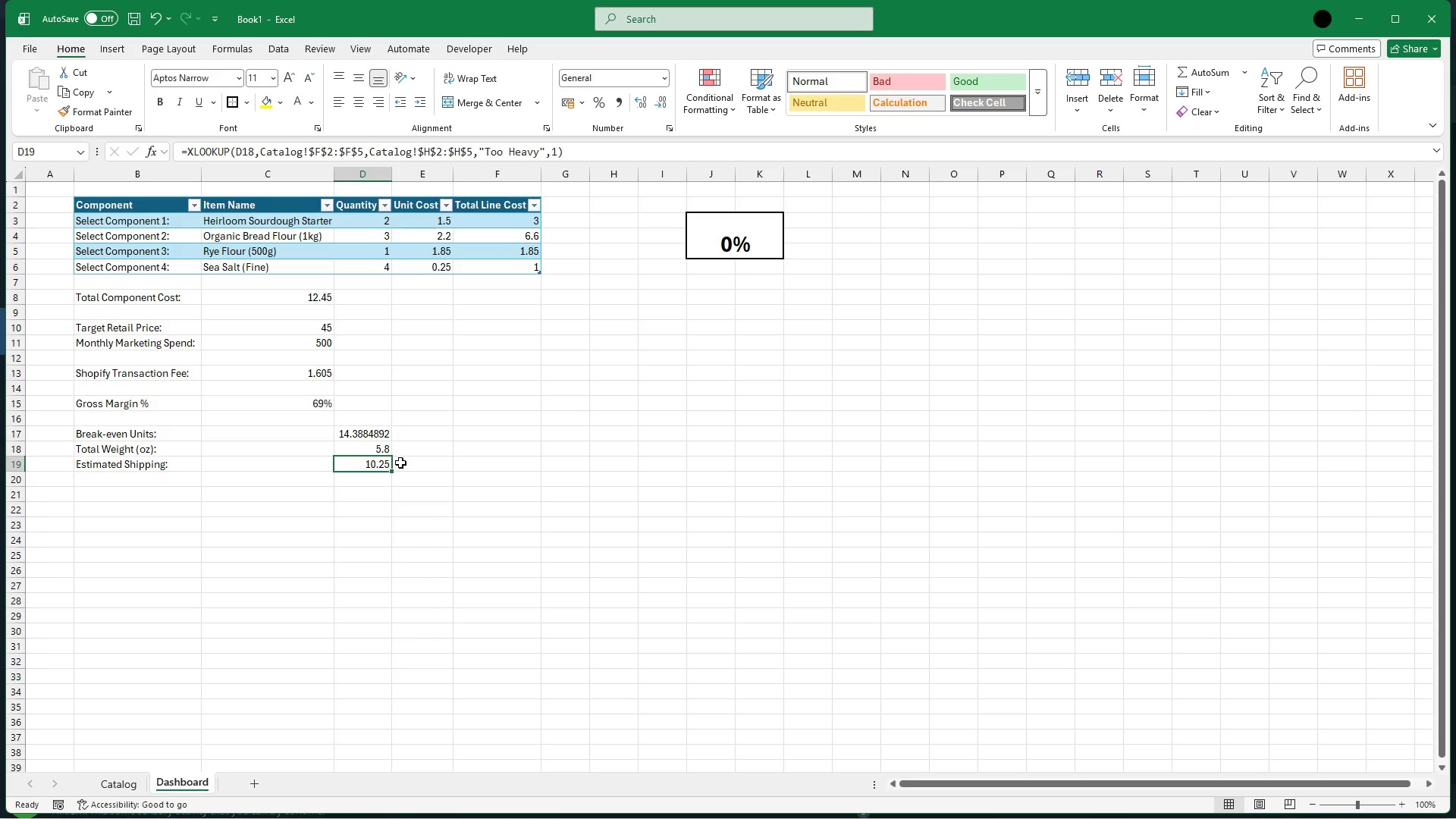 
key(Control+C)
 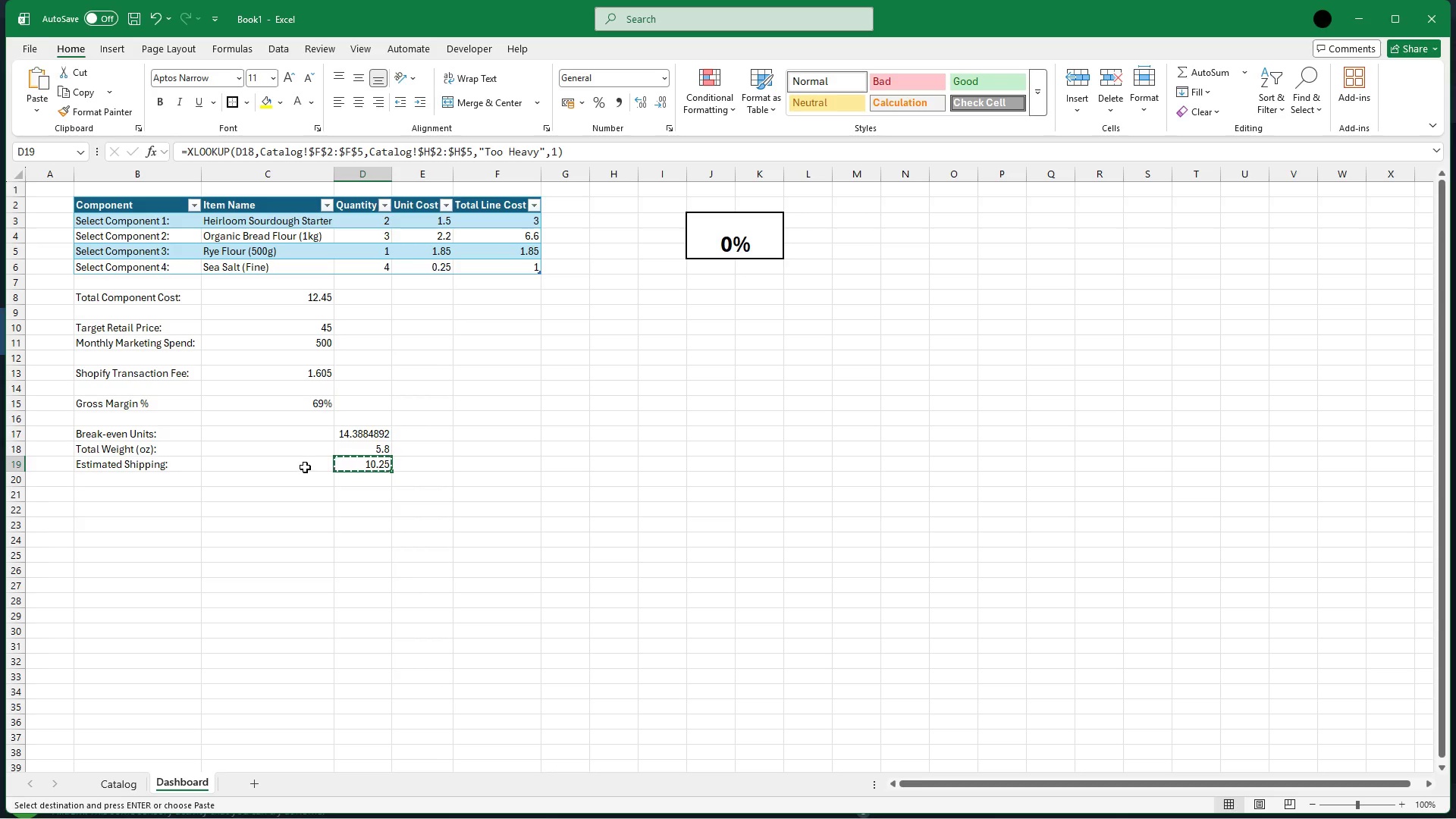 
left_click([305, 465])
 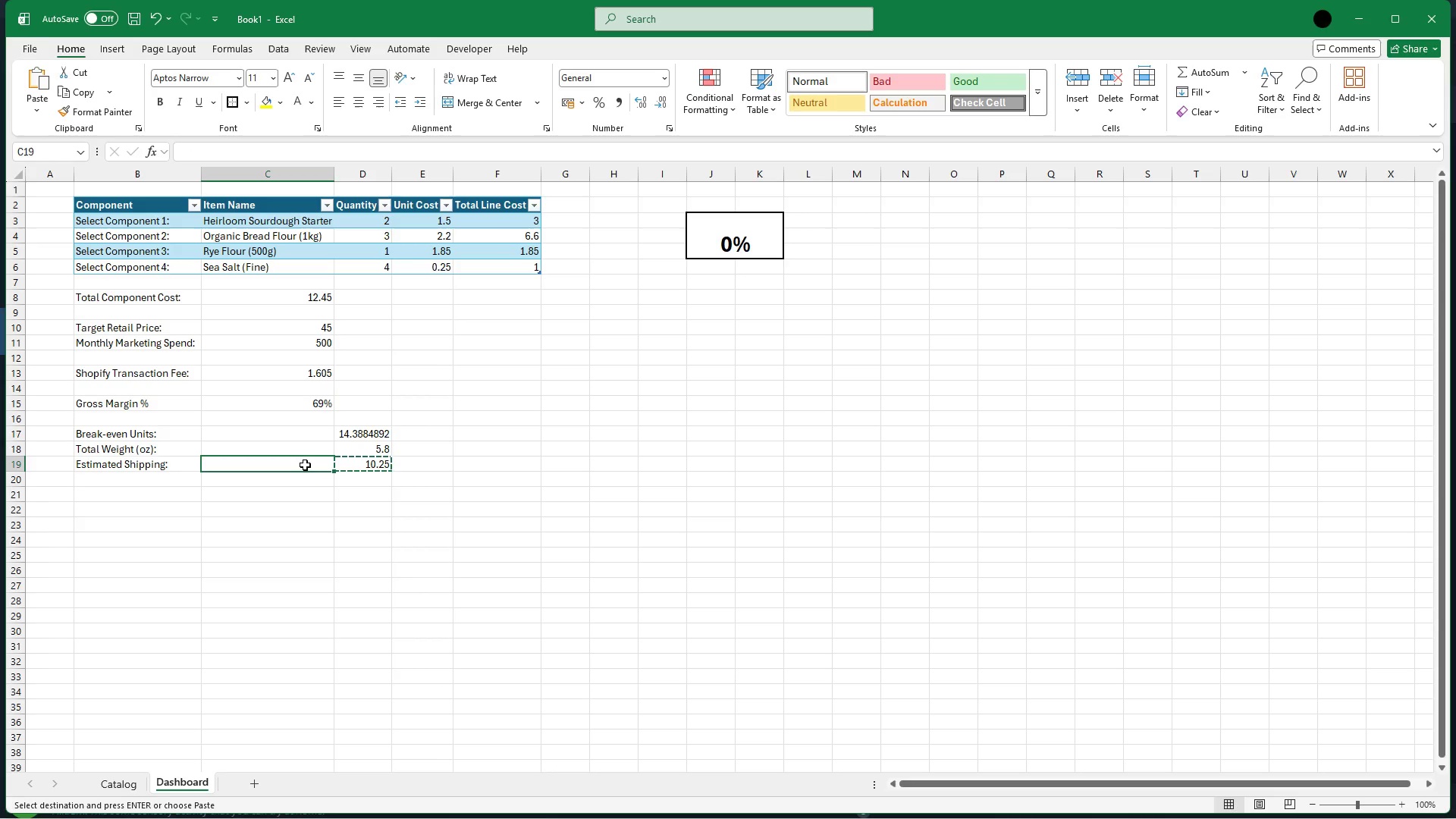 
key(Control+V)
 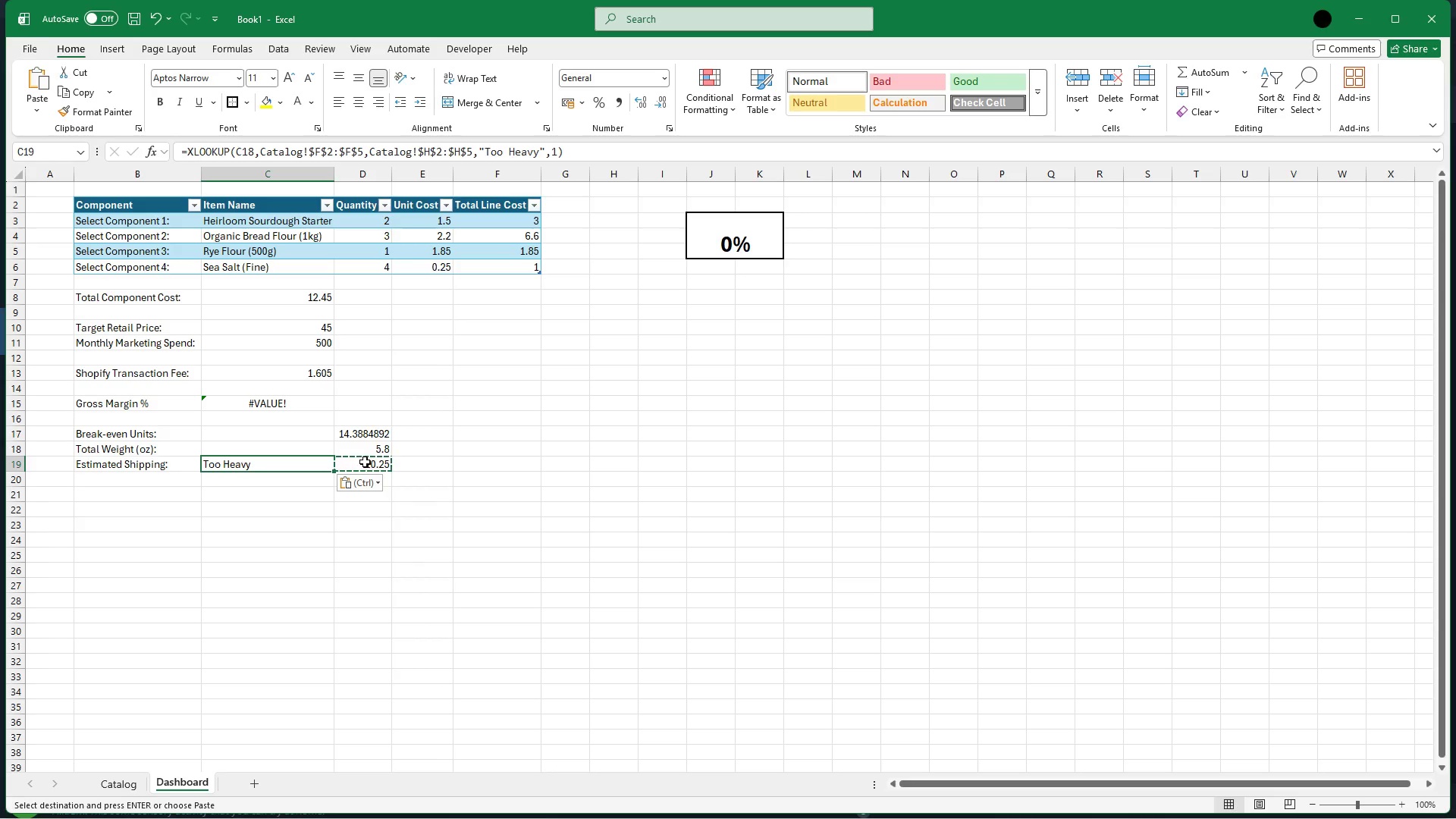 
left_click([366, 462])
 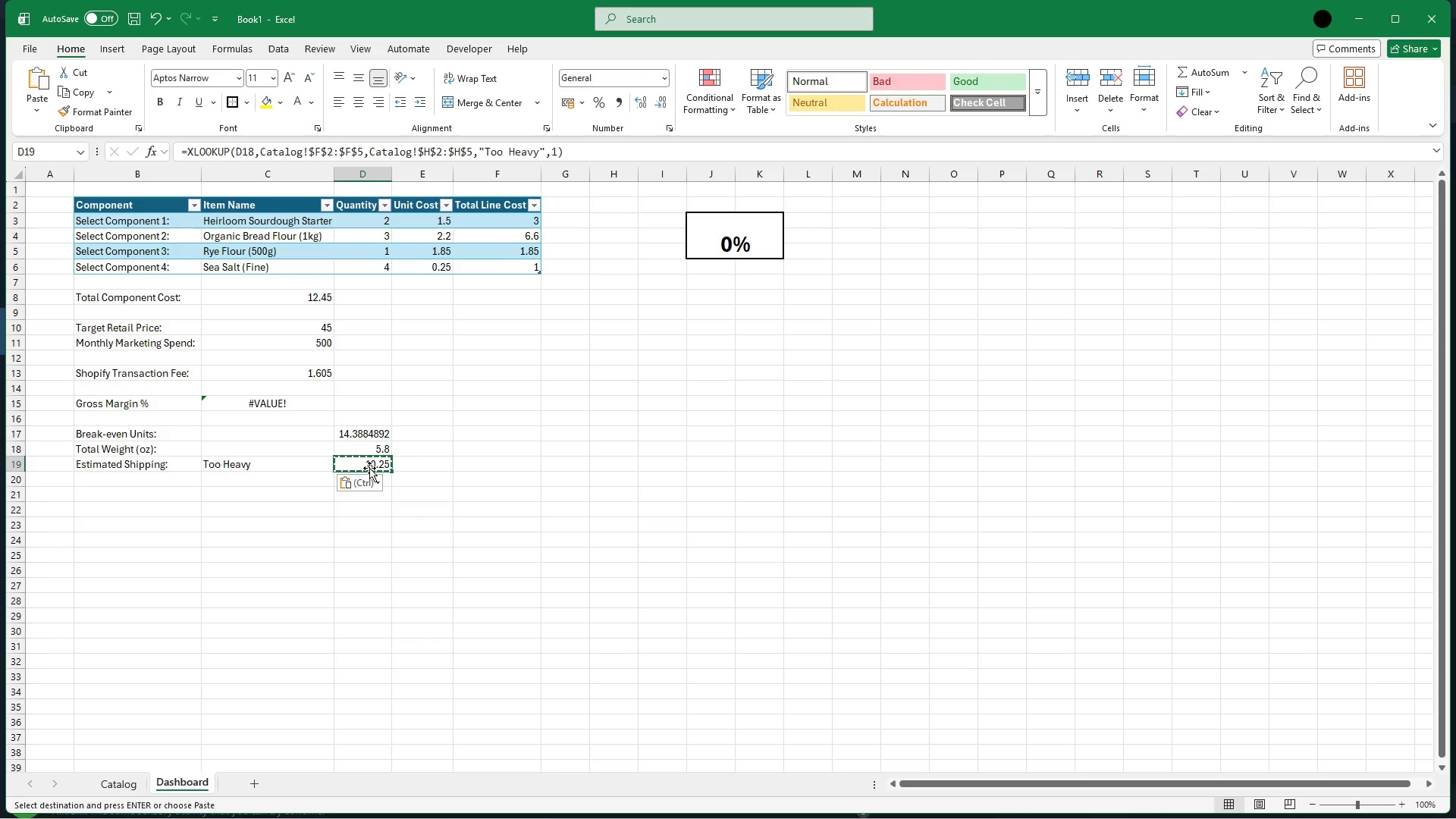 
key(Backspace)
 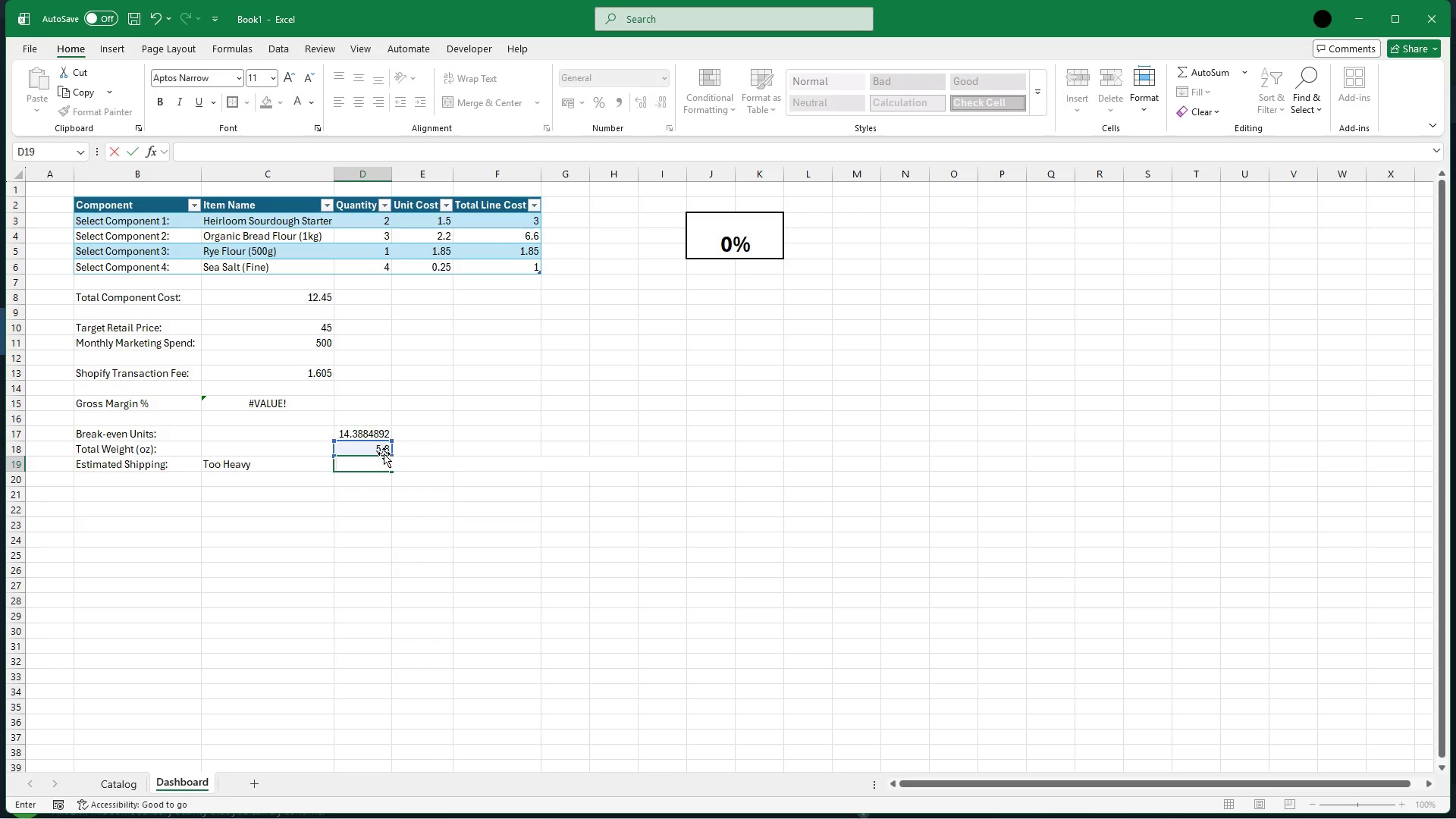 
left_click([384, 451])
 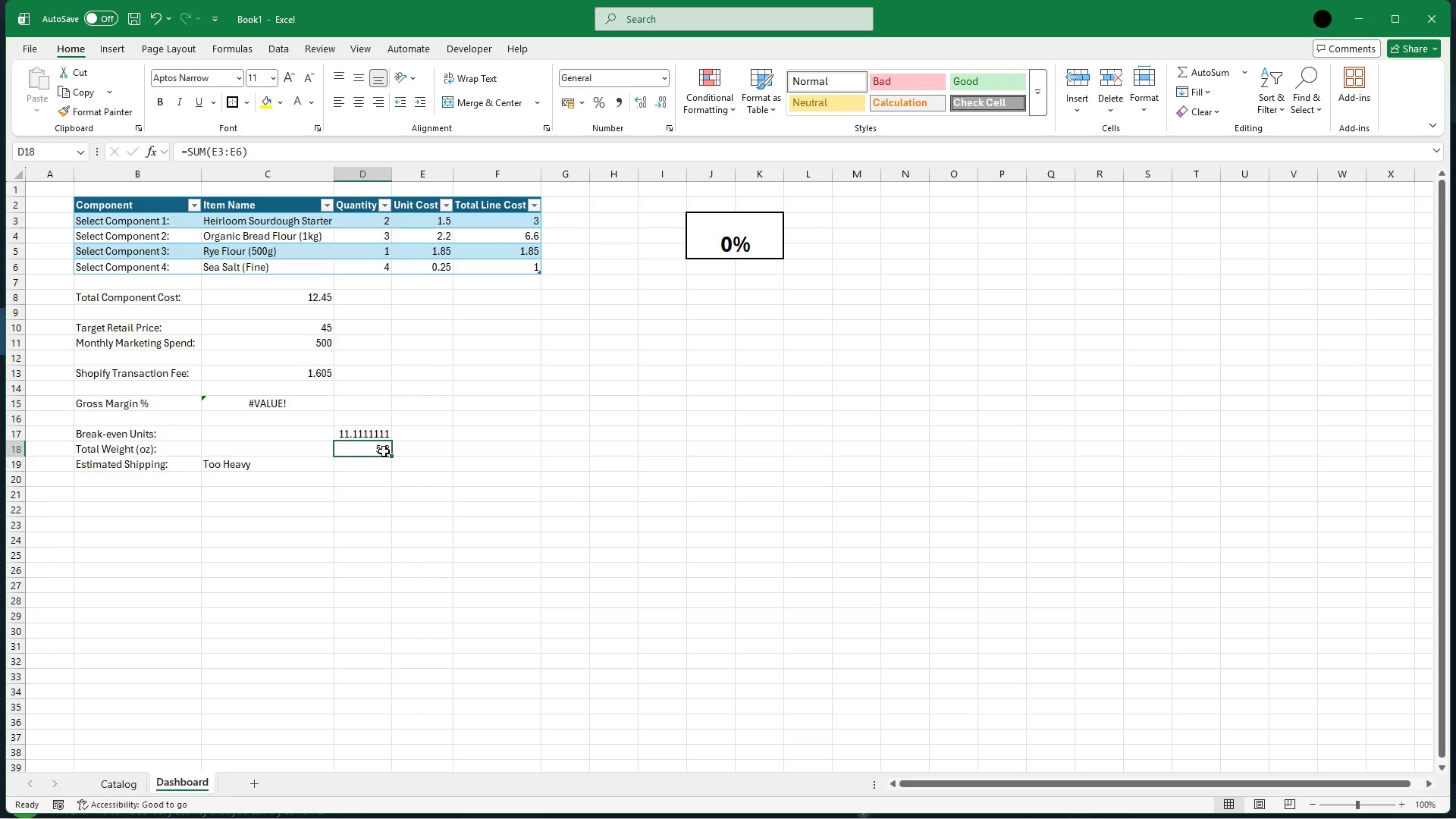 
key(Backspace)
 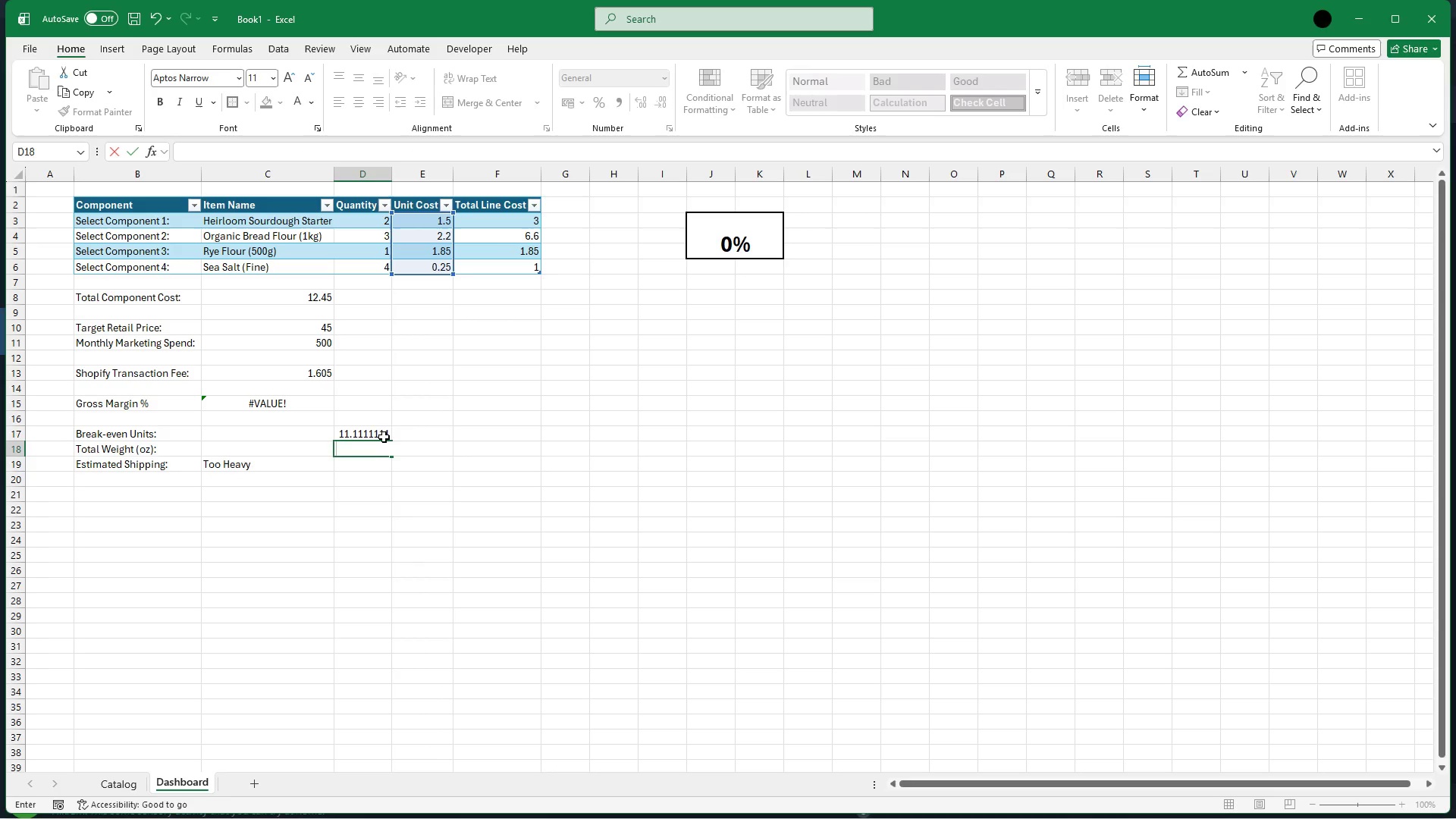 
left_click([380, 431])
 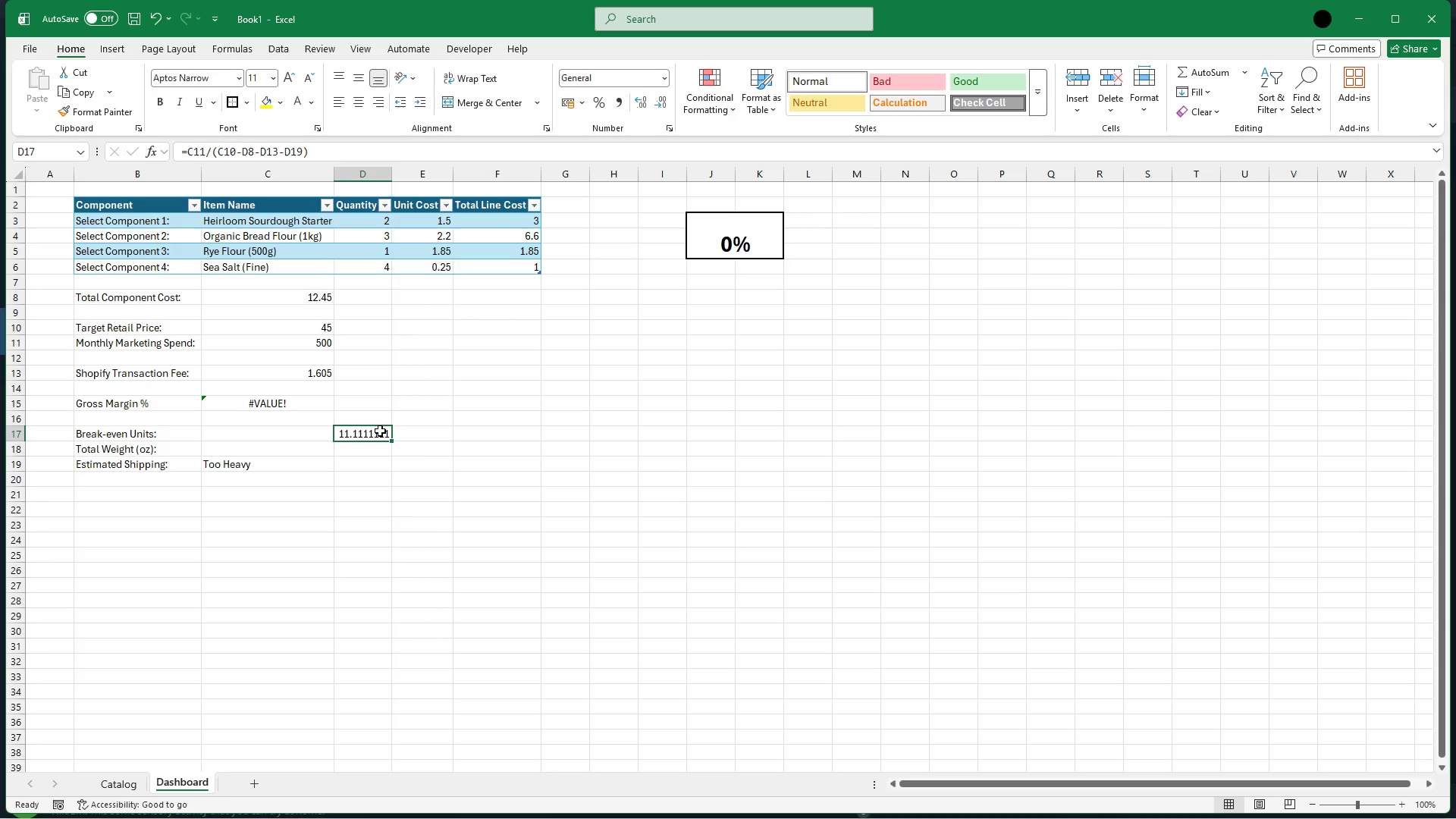 
key(Backspace)
 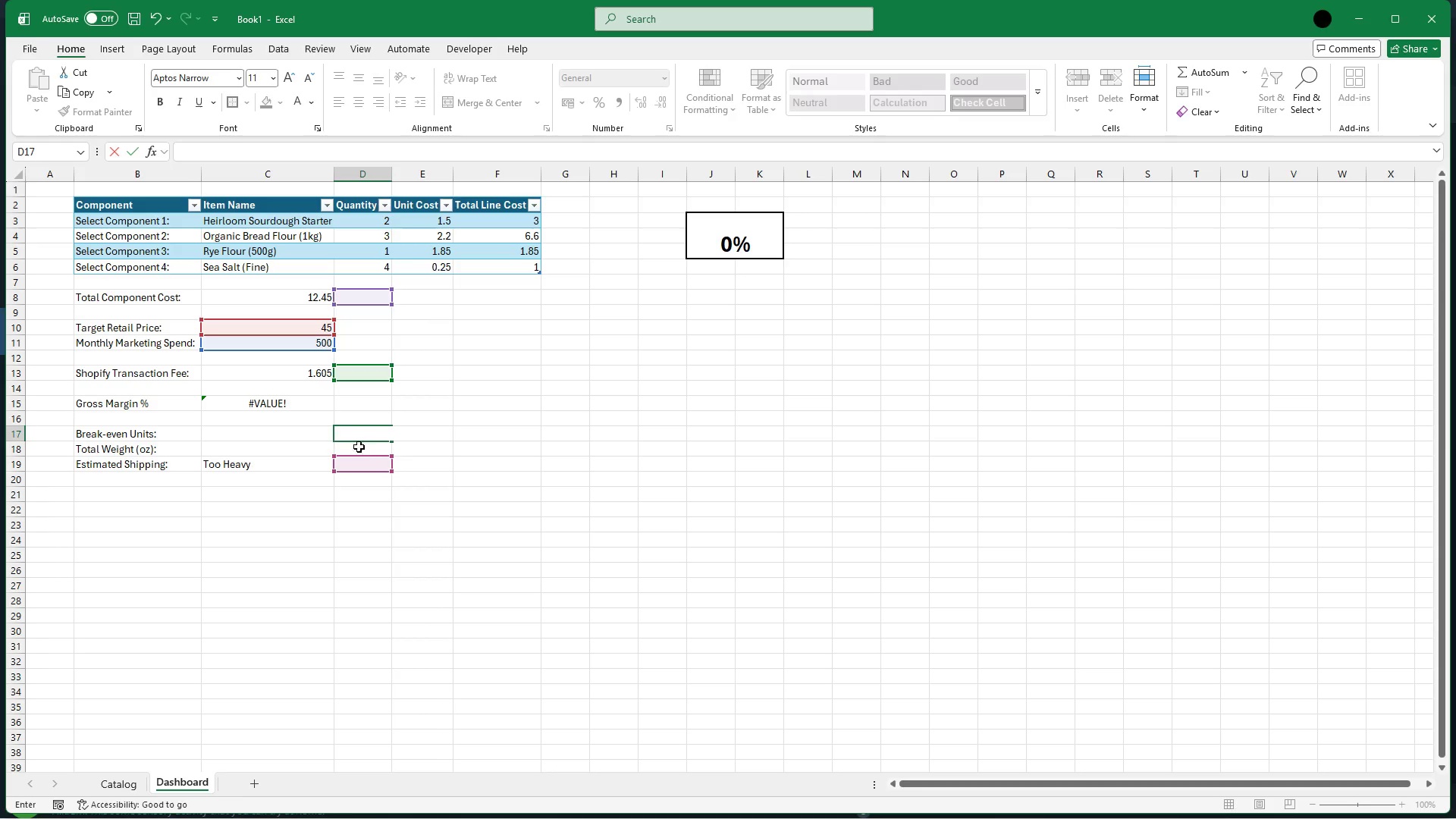 
left_click([310, 422])
 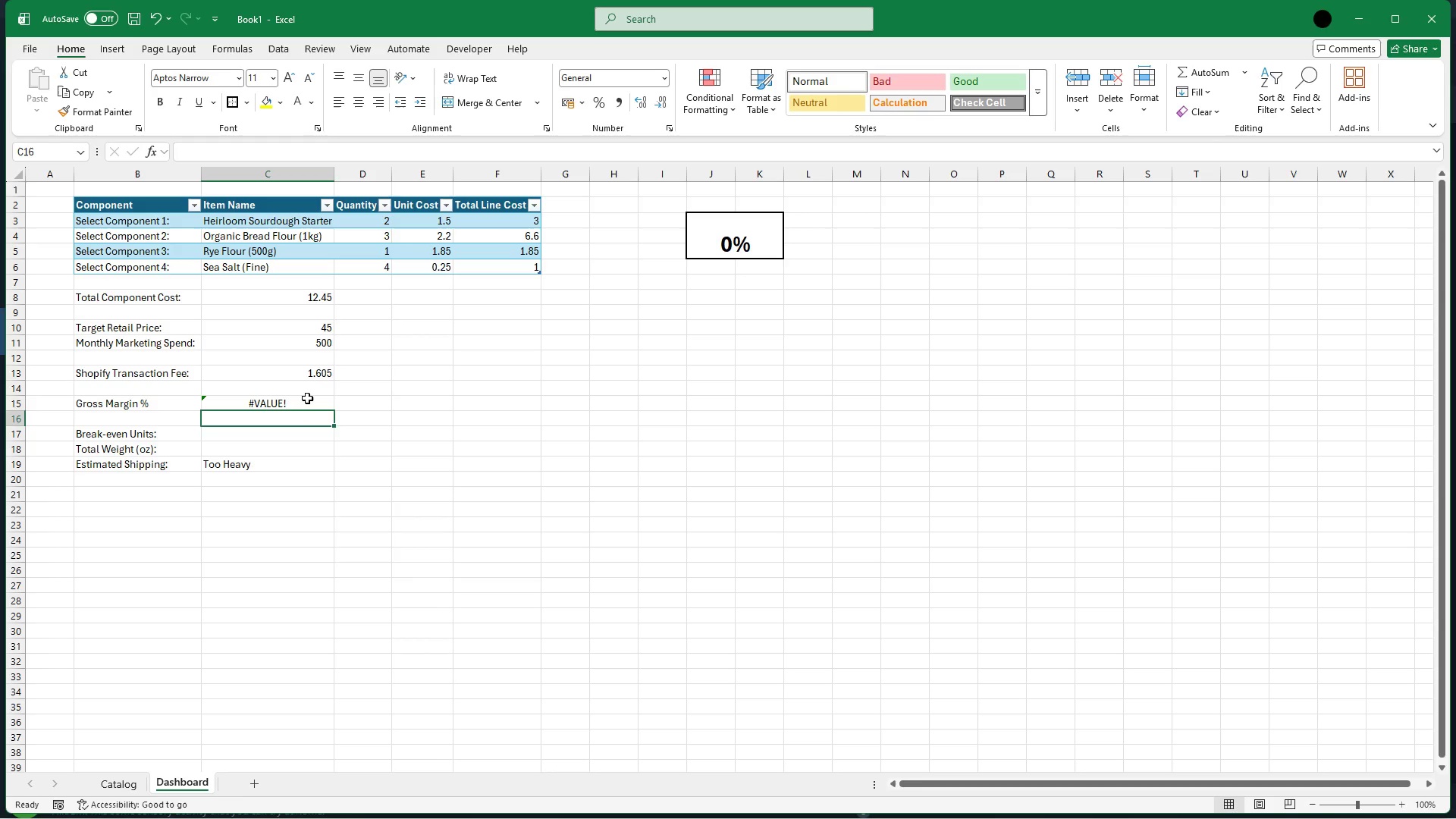 
left_click([307, 399])
 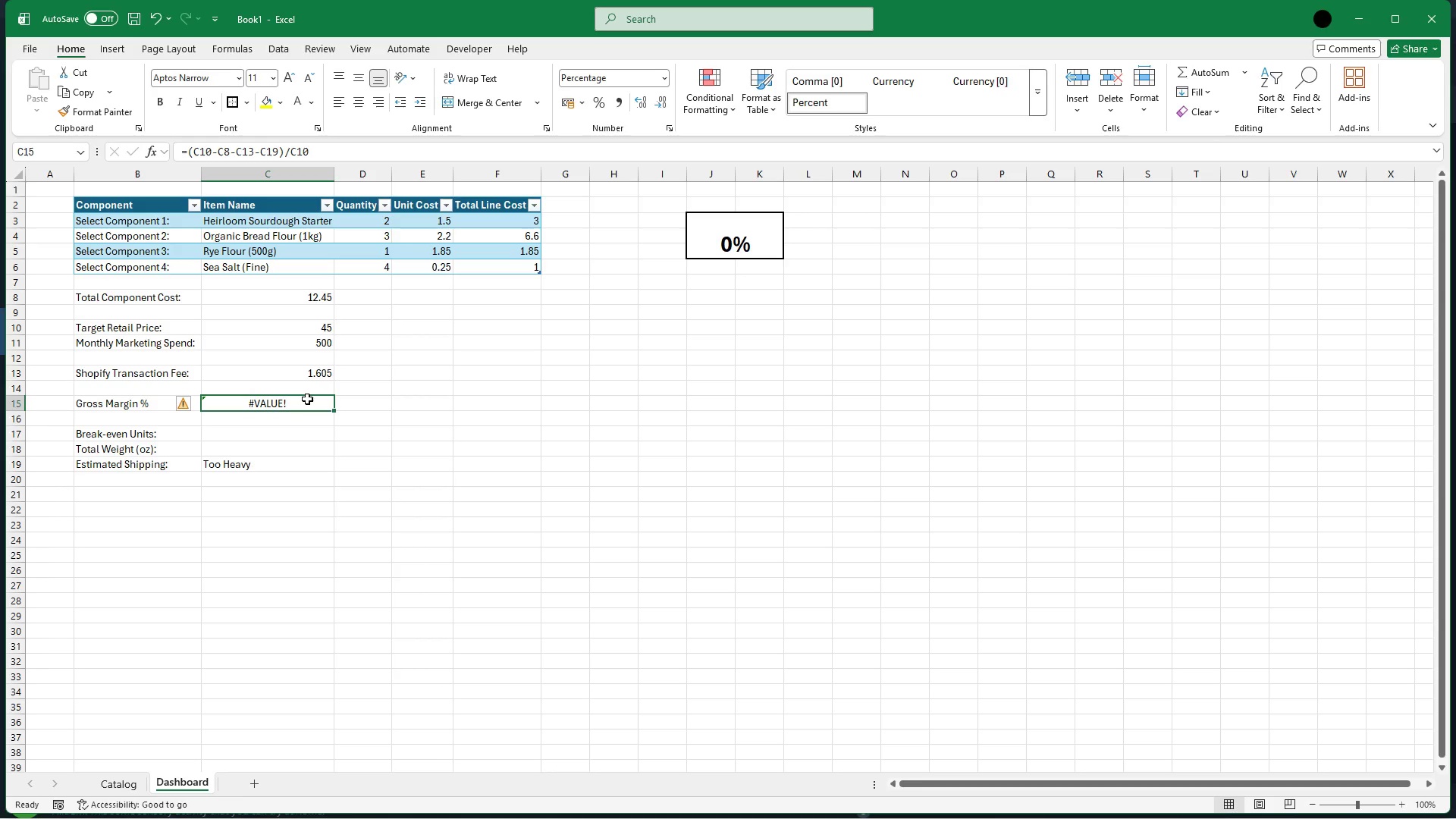 
key(Backspace)
 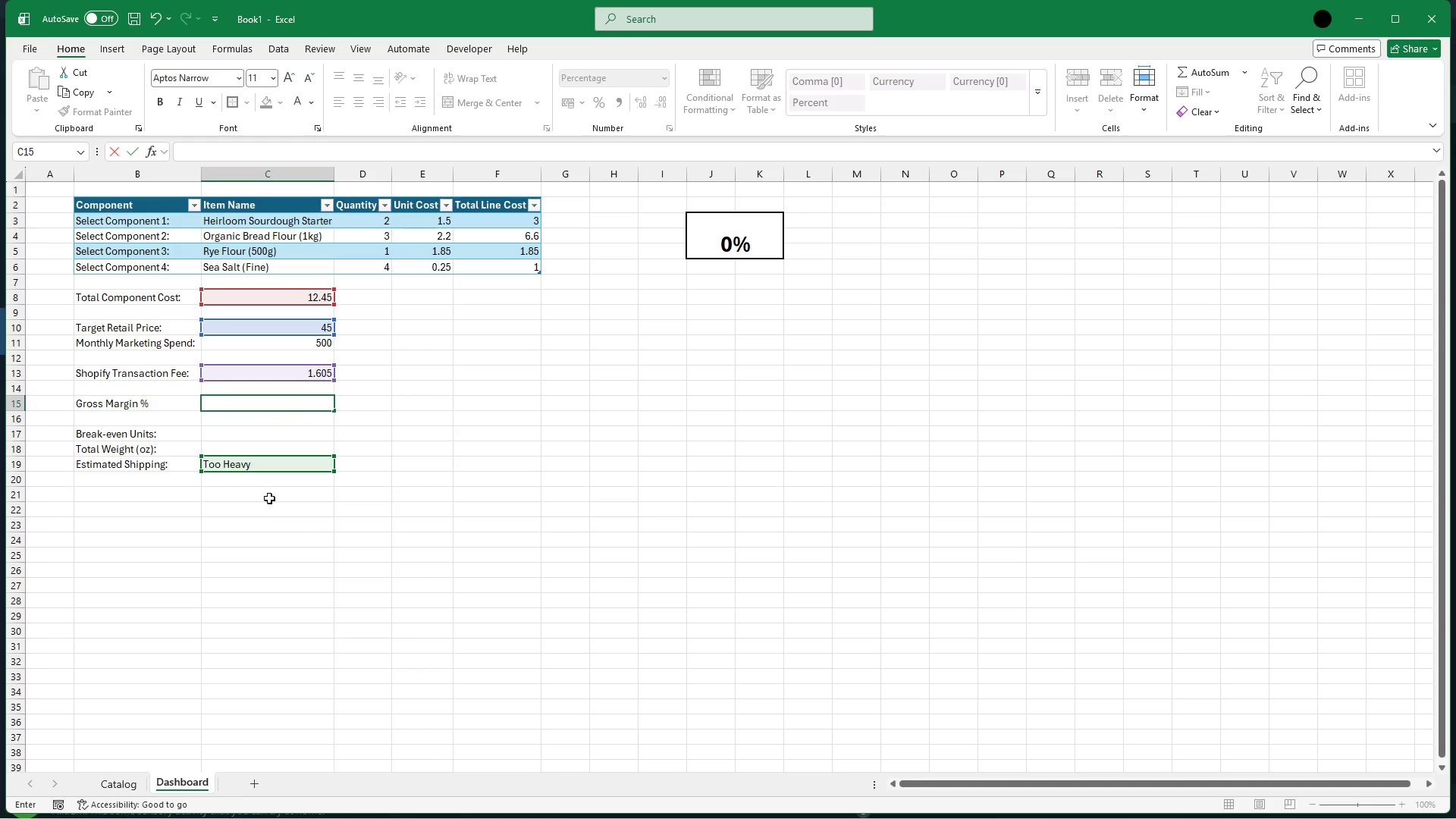 
left_click([262, 464])
 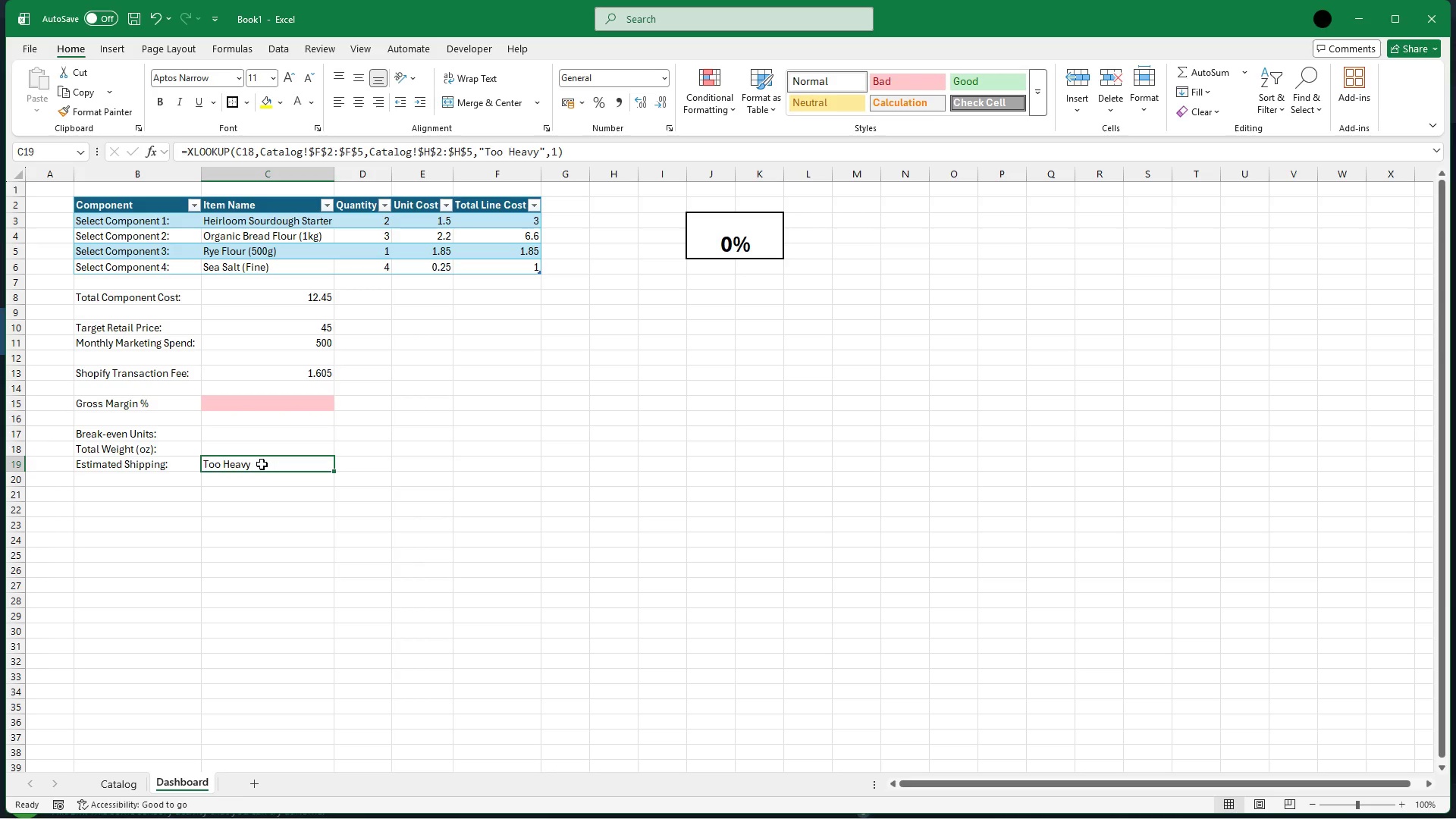 
key(Backspace)
 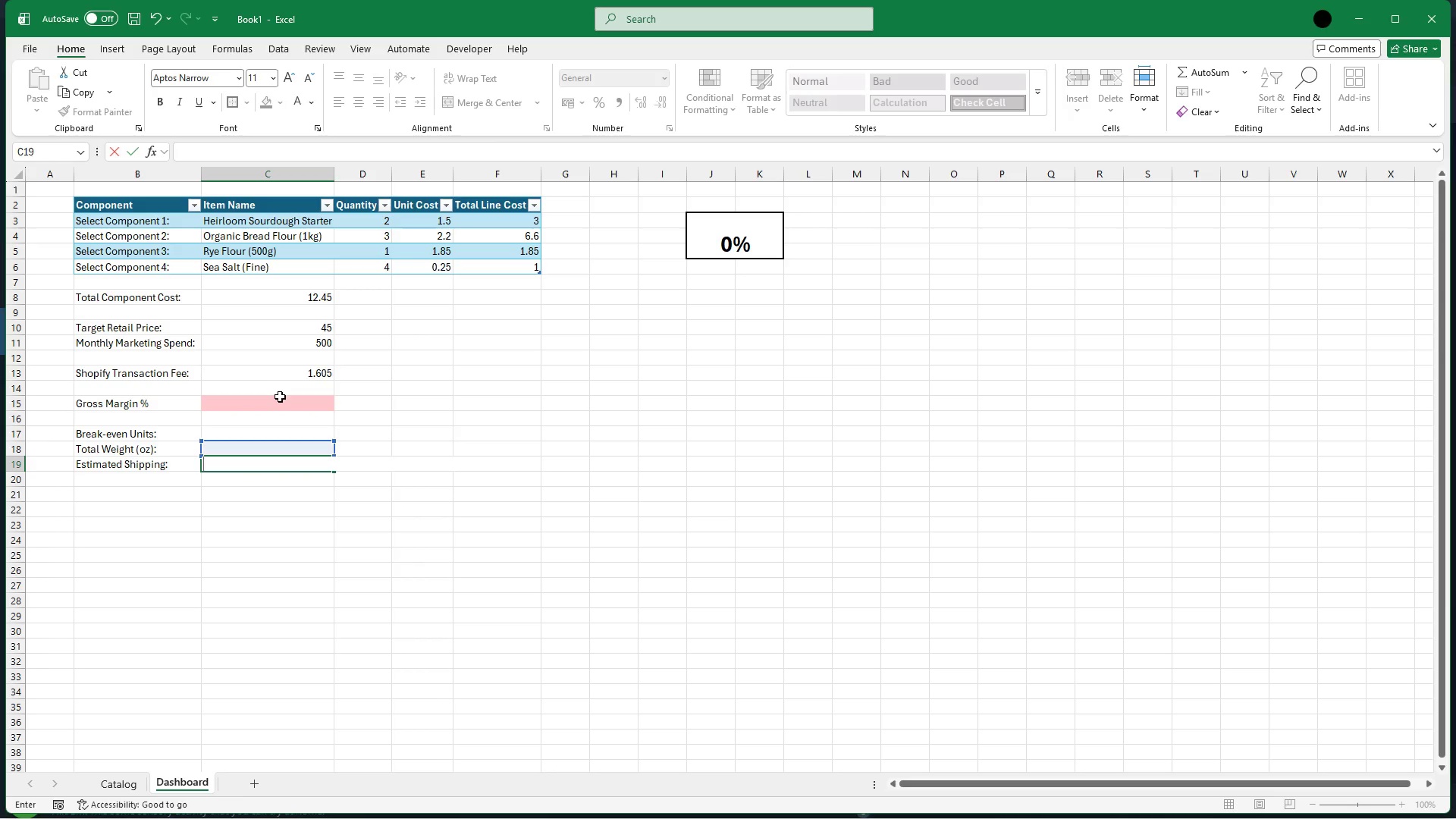 
left_click([289, 405])
 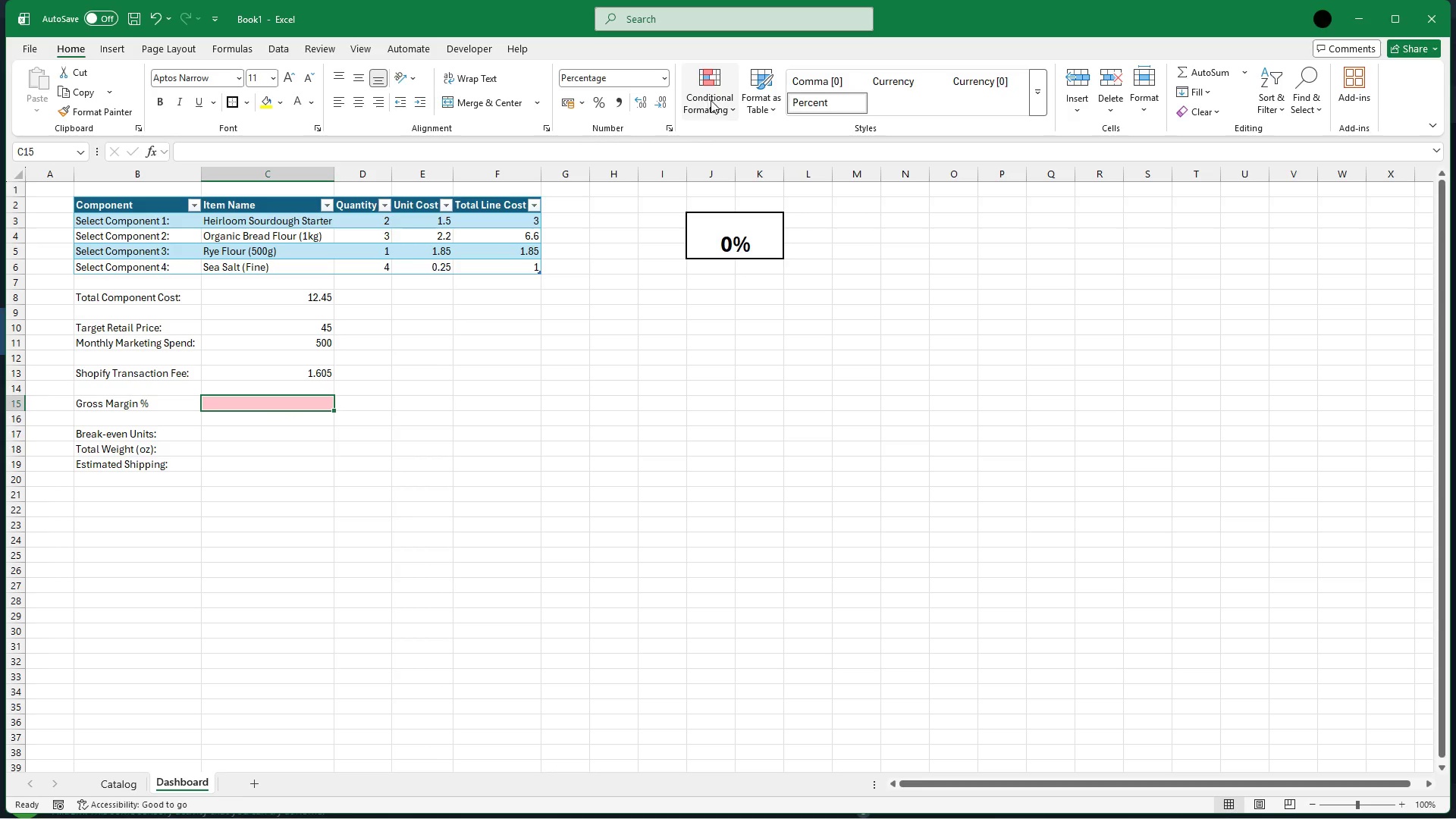 
left_click([711, 100])
 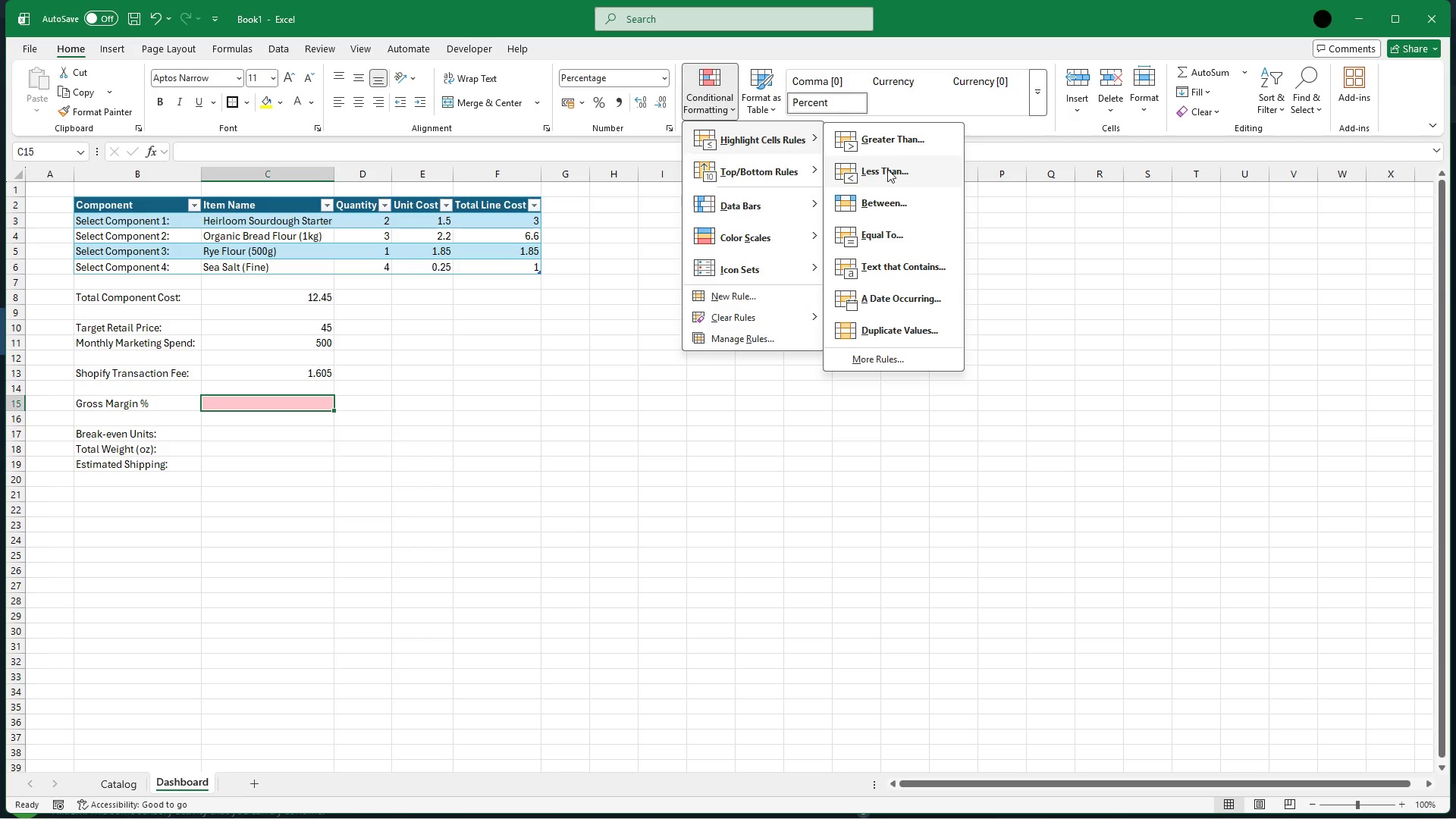 
left_click([908, 180])
 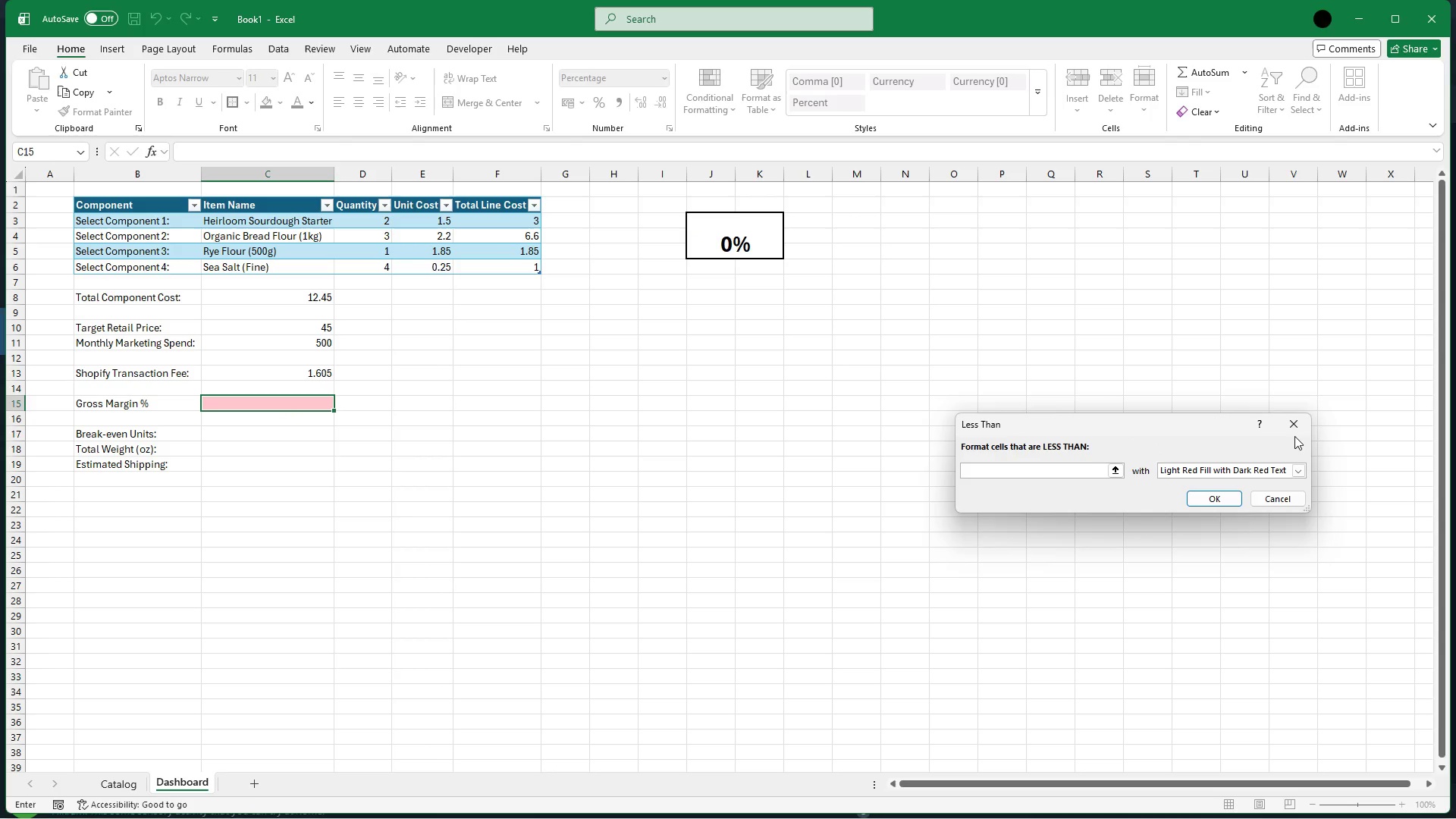 
left_click([1295, 422])
 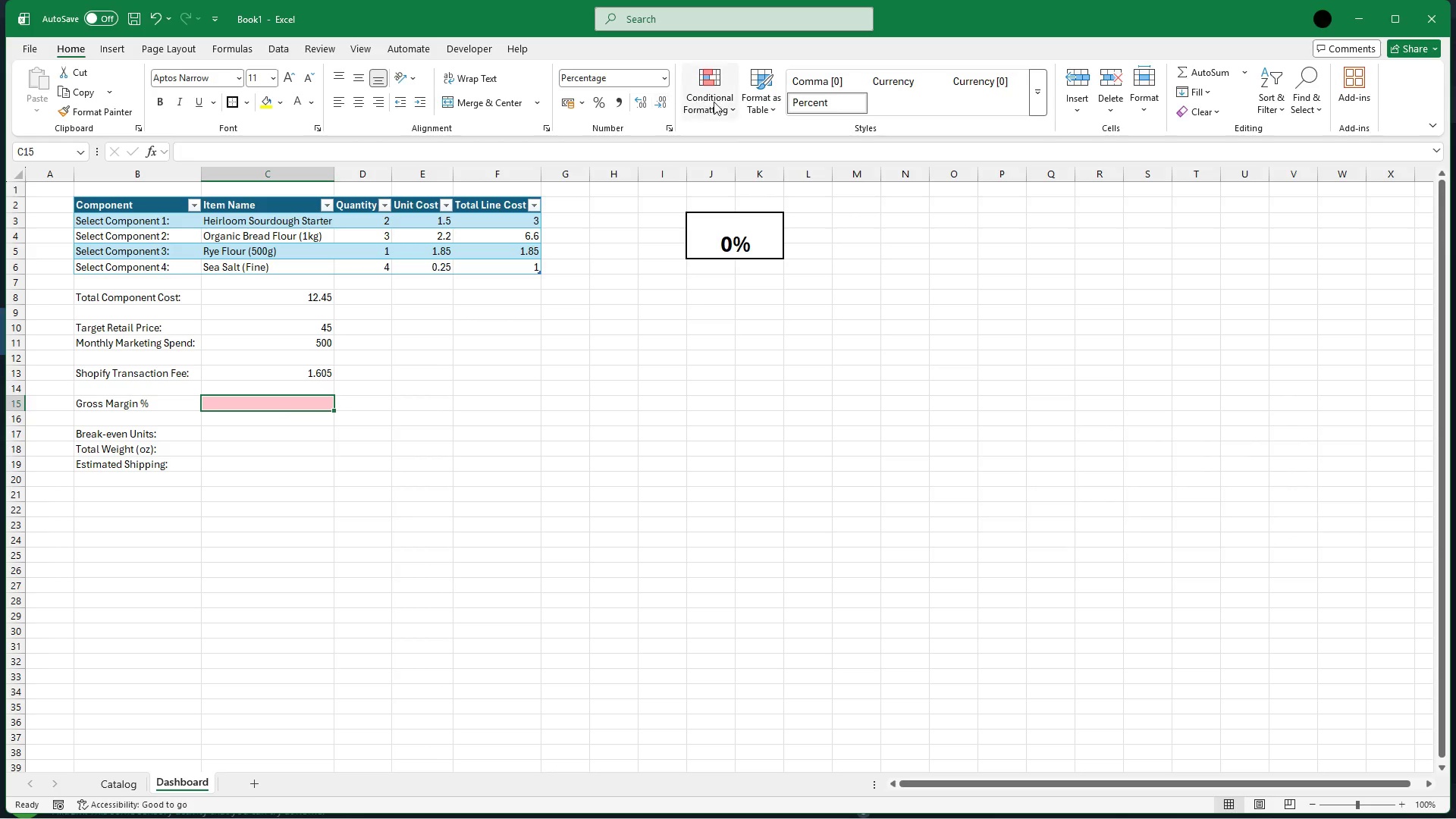 
left_click([727, 102])
 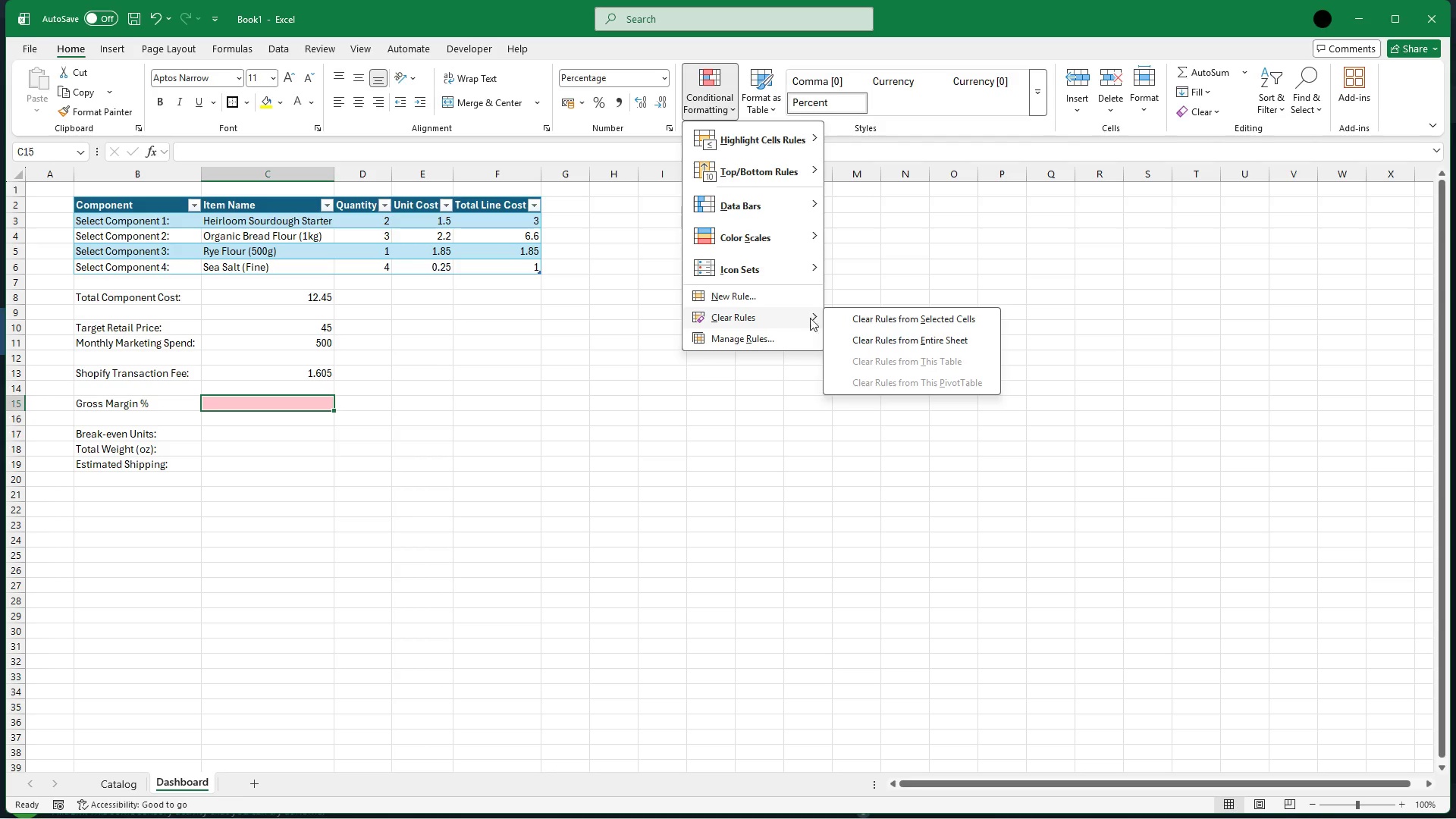 
left_click([854, 315])
 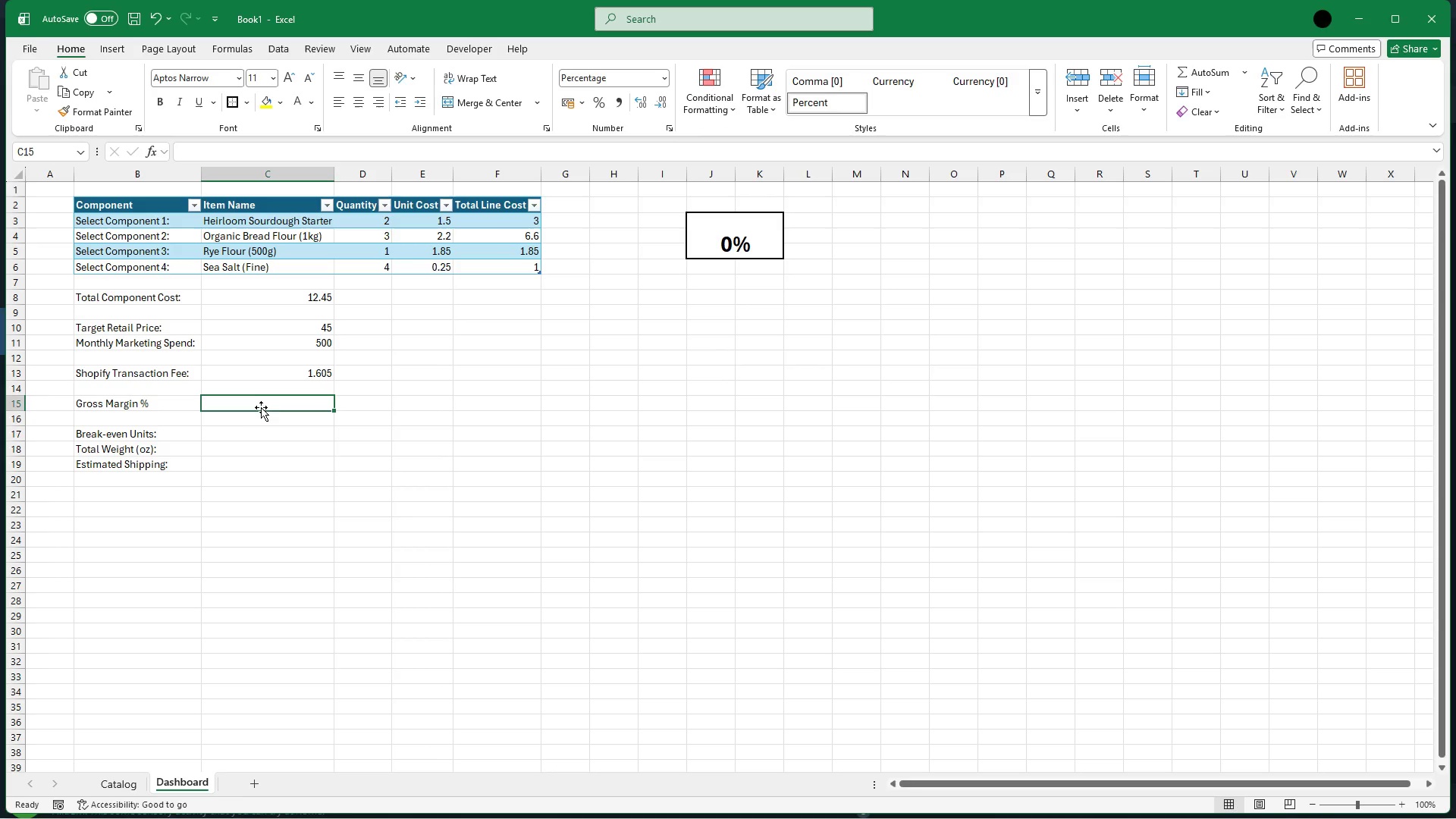 
left_click([261, 411])
 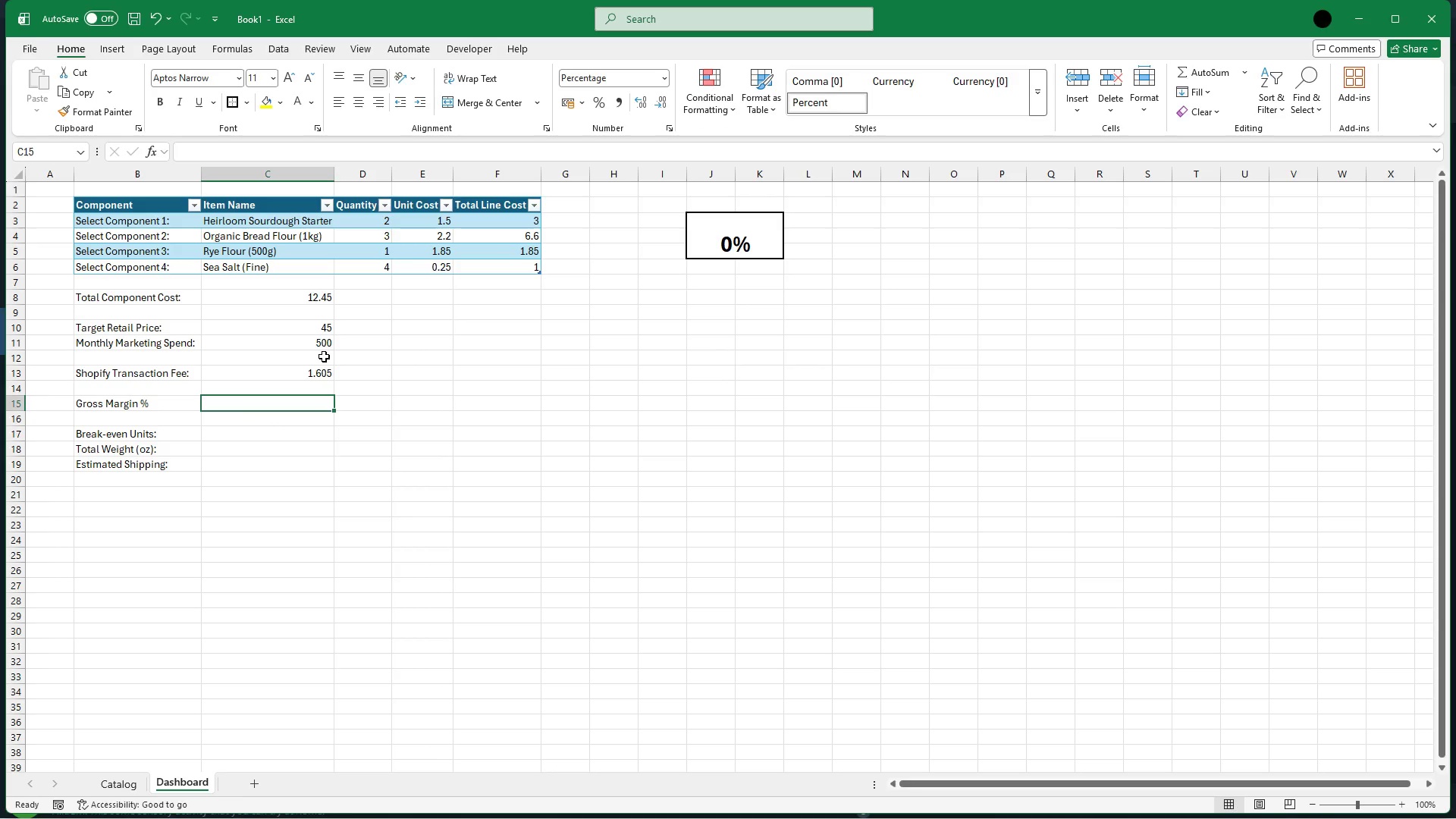 
left_click([306, 371])
 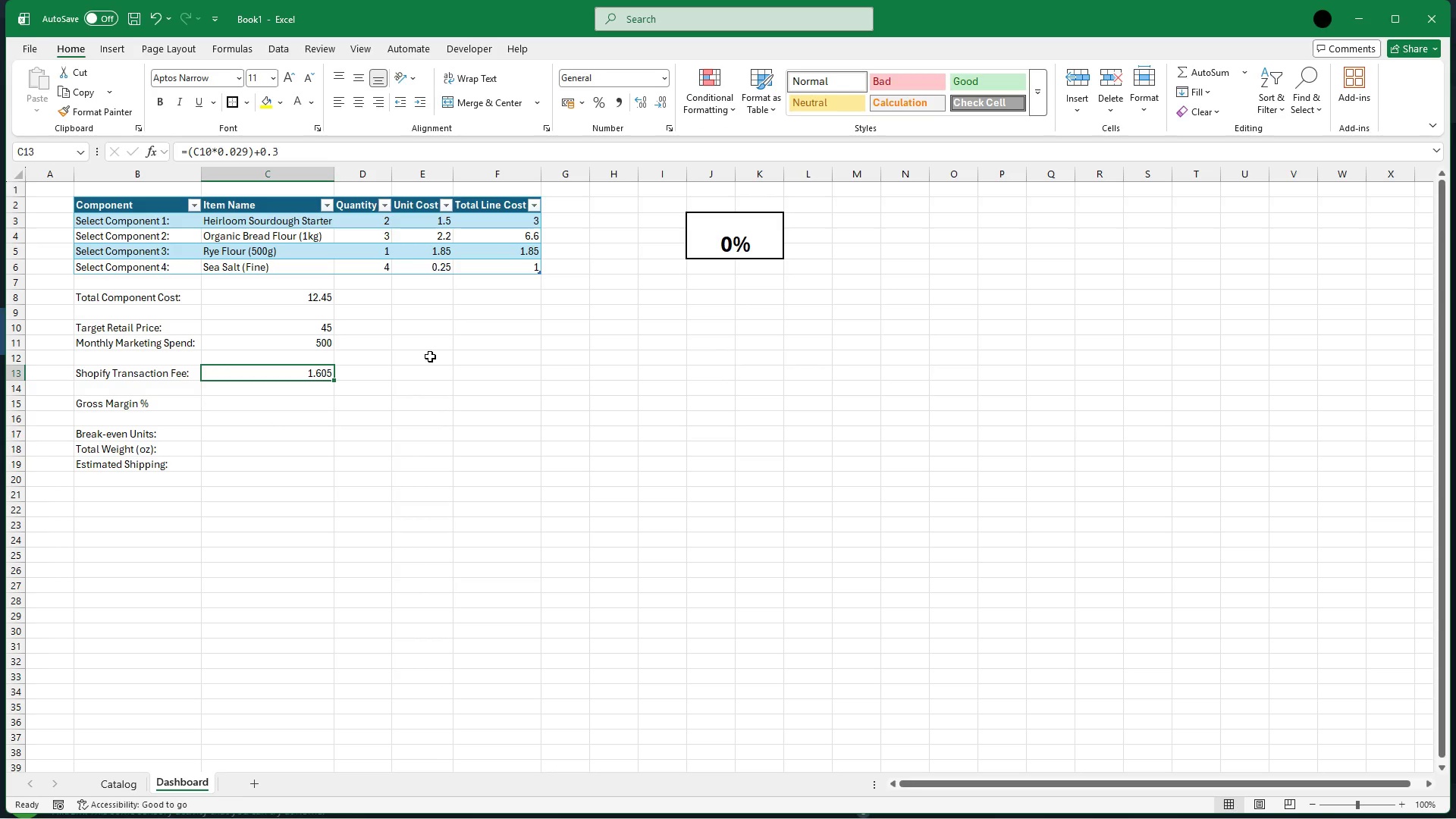 
wait(12.58)
 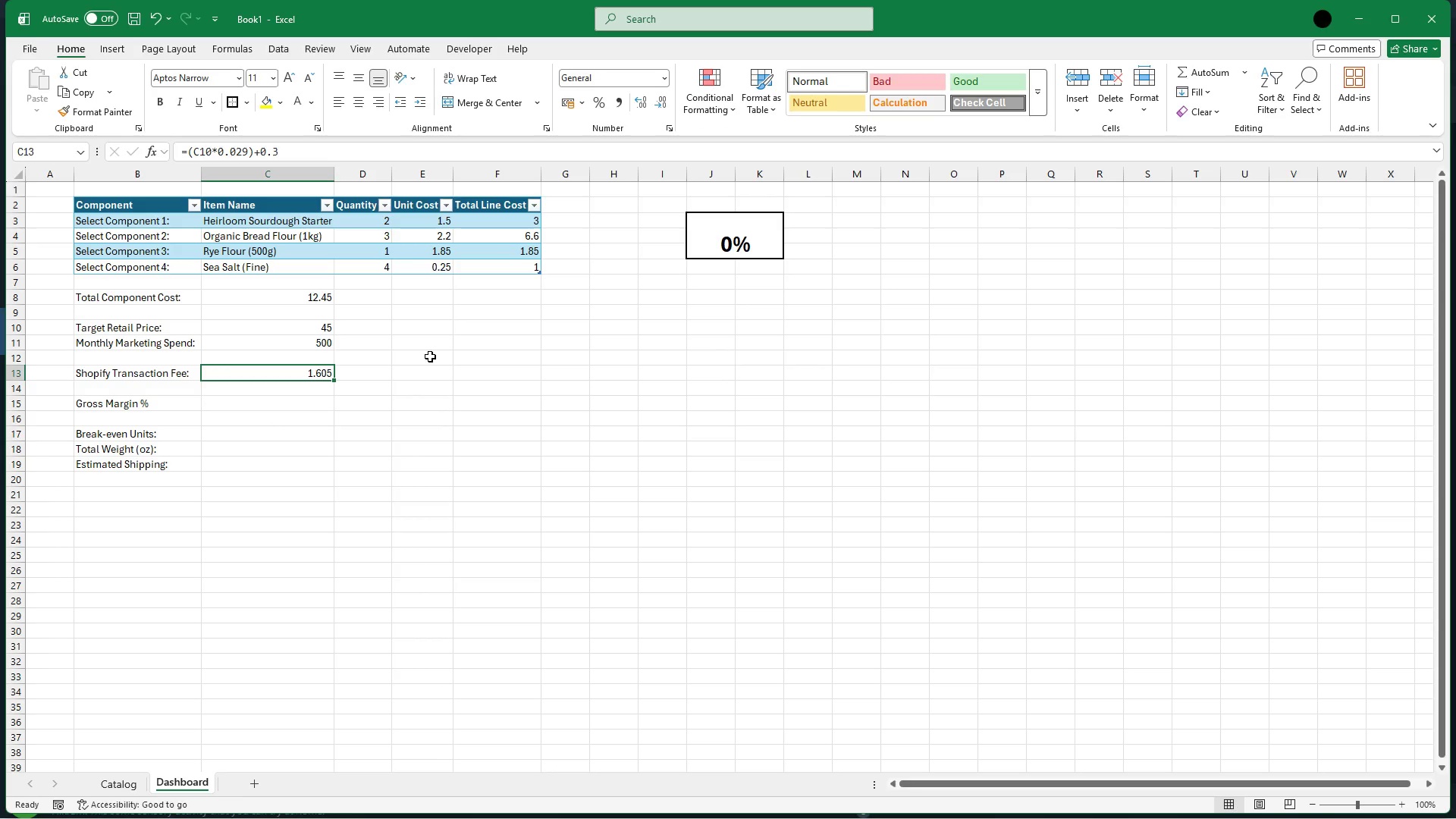 
left_click([689, 388])
 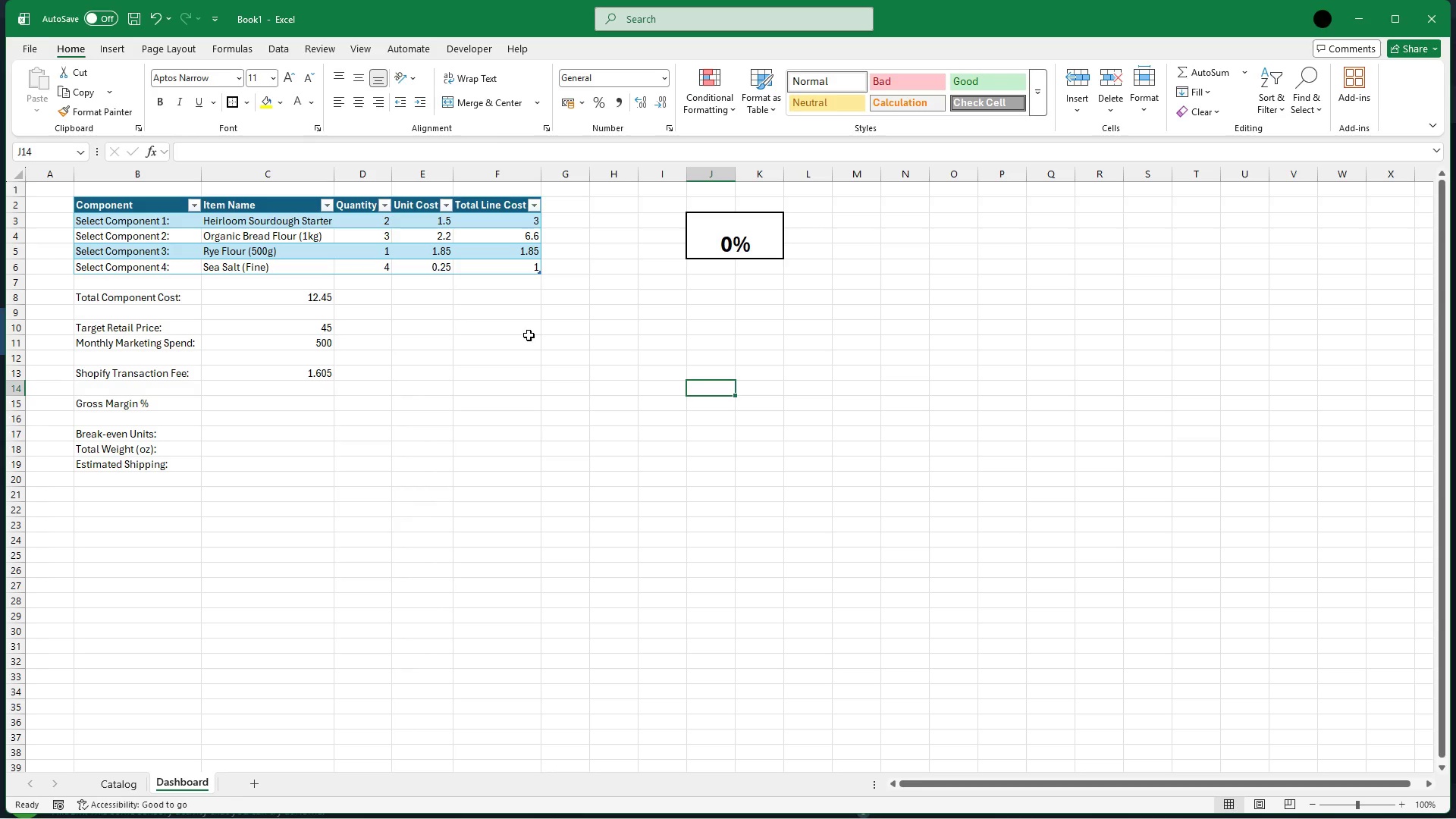 
wait(52.83)
 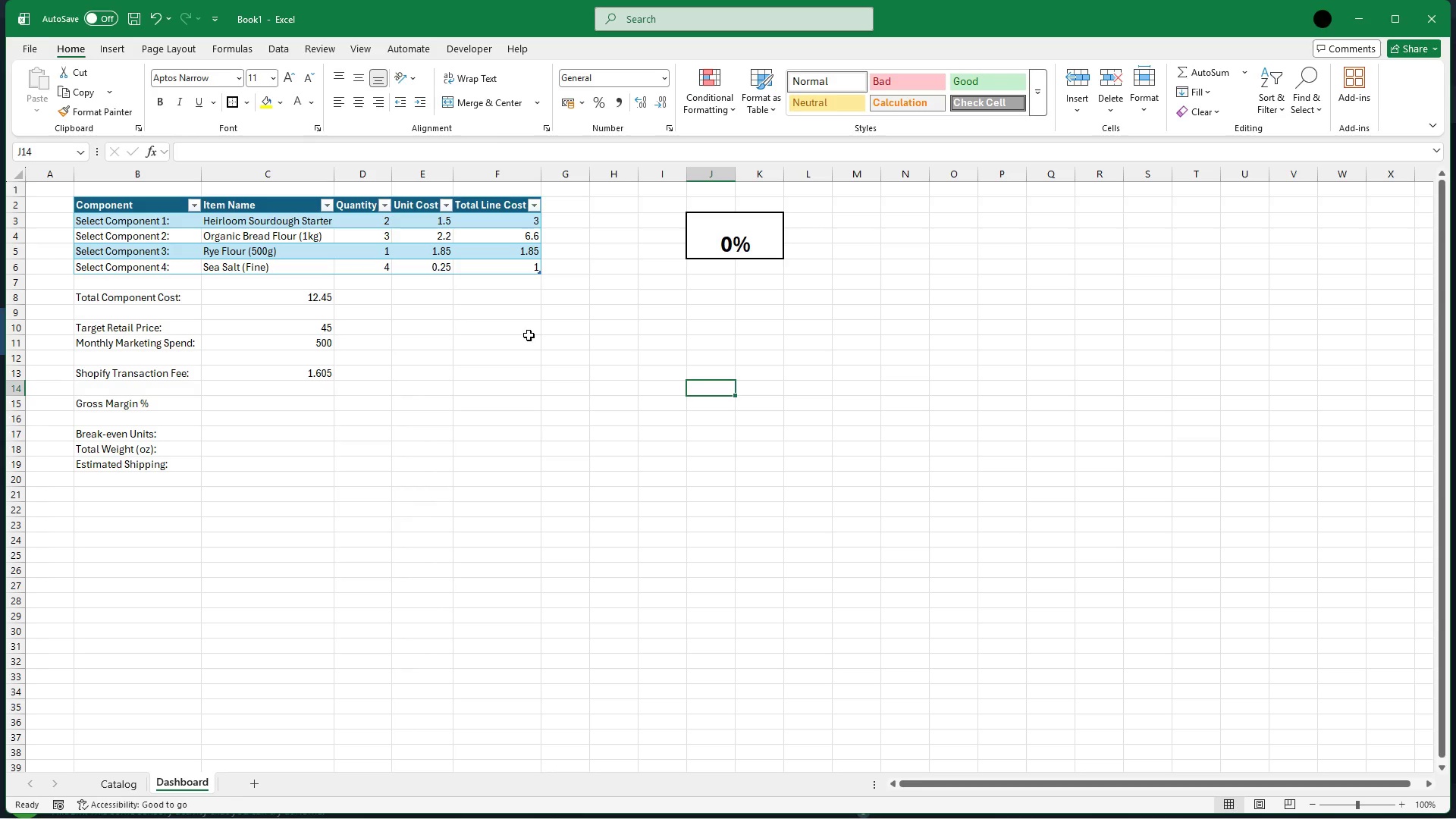 
left_click([272, 404])
 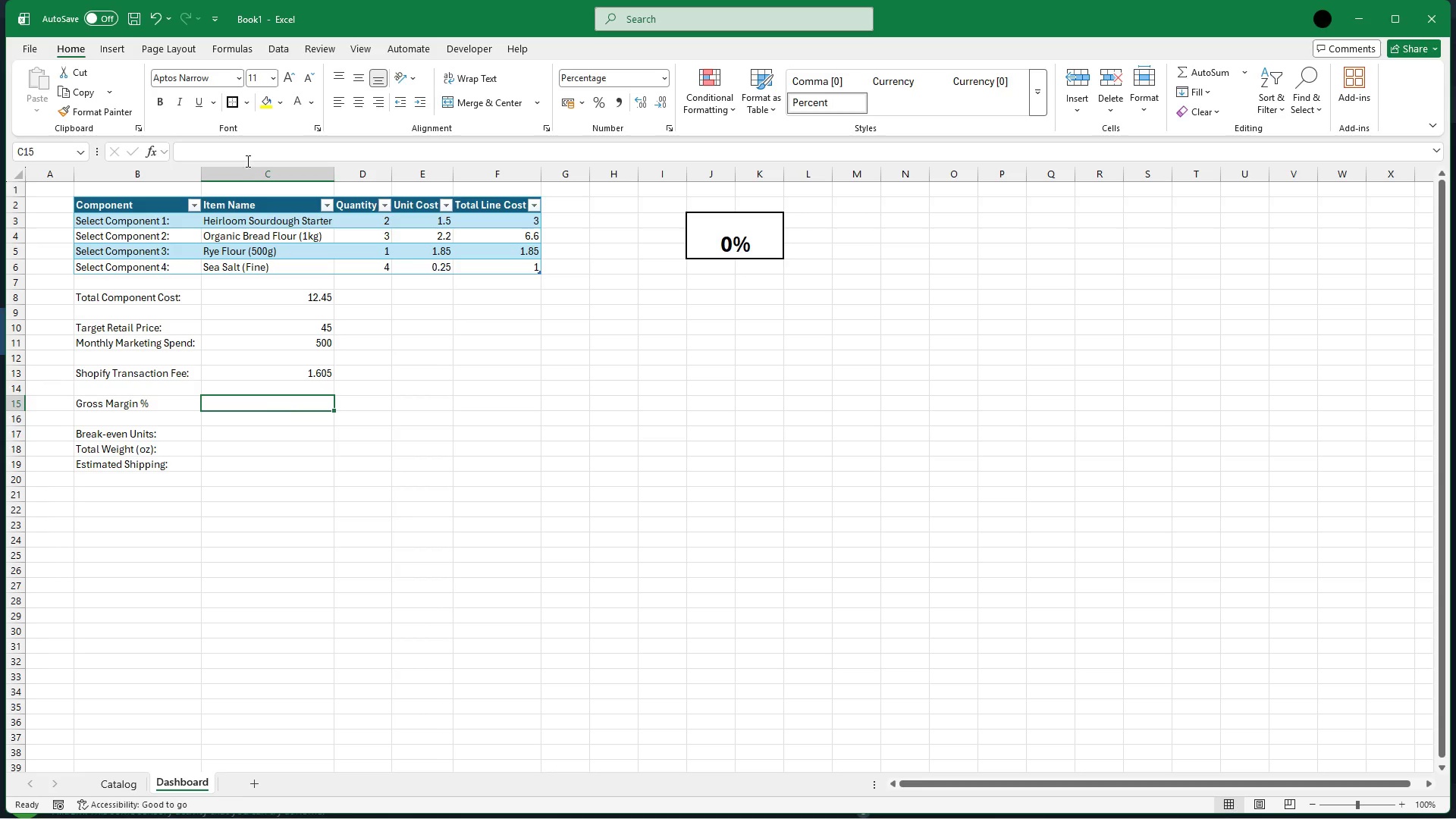 
left_click([248, 156])
 